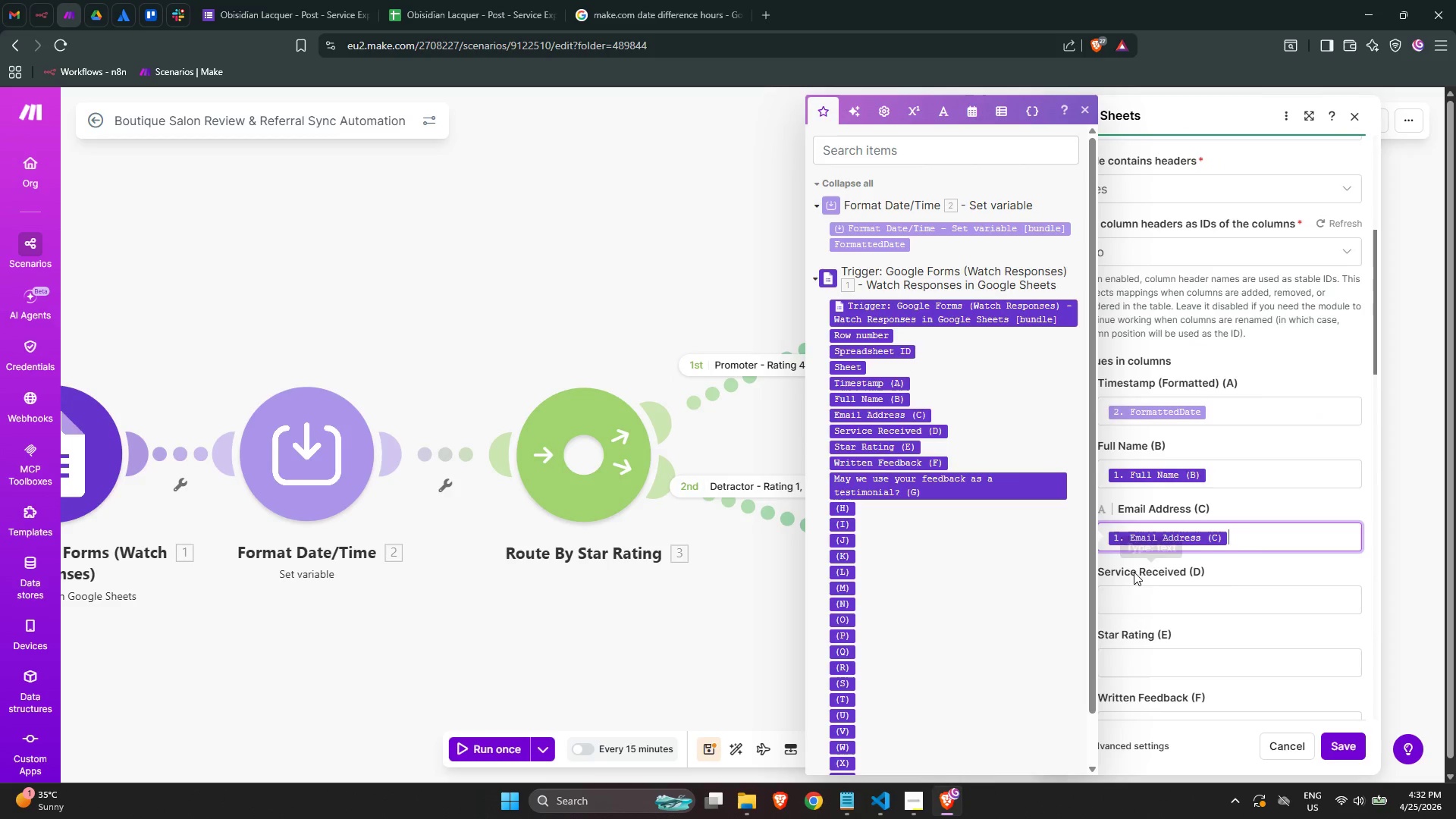 
left_click([1135, 588])
 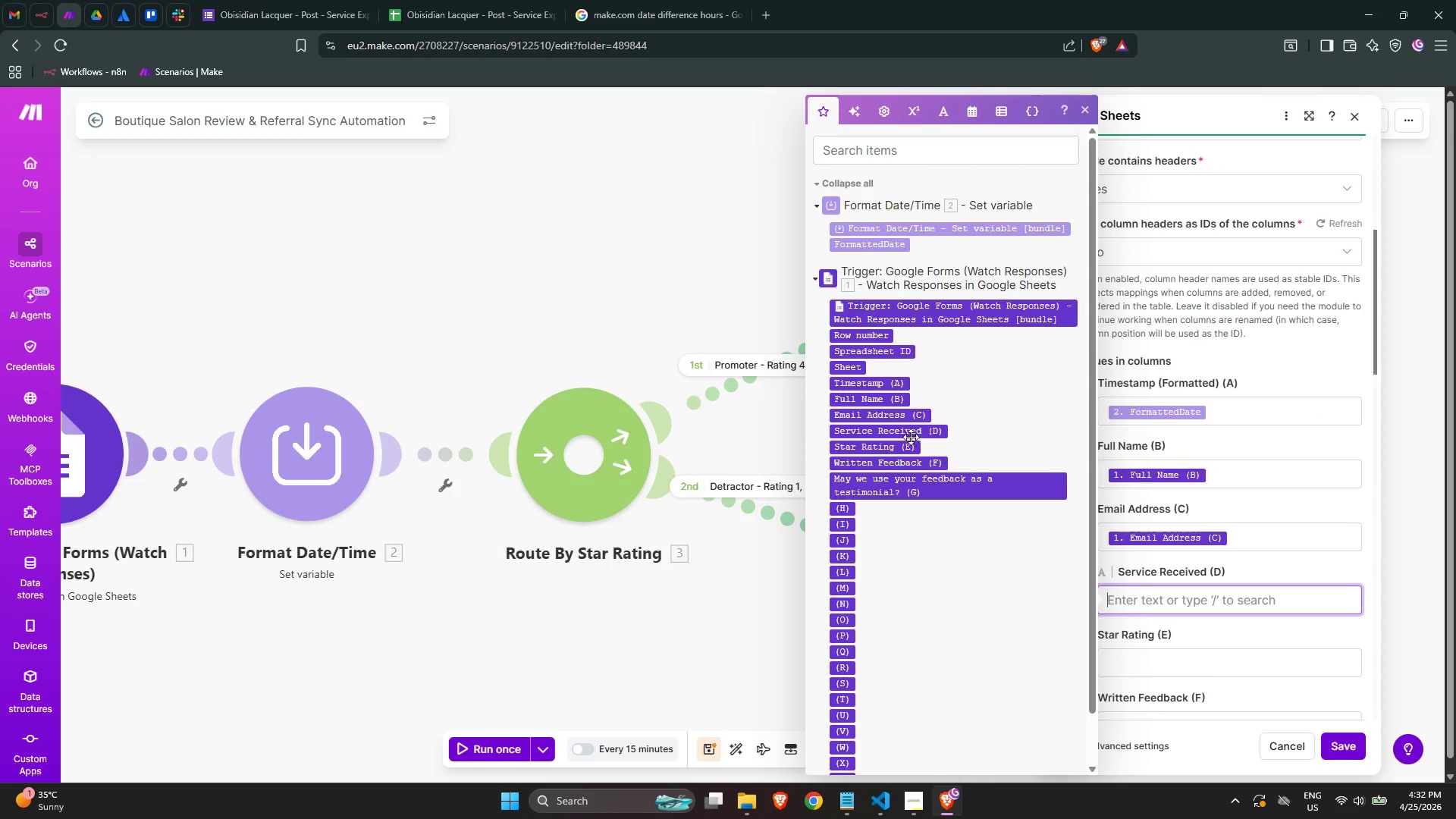 
left_click([908, 428])
 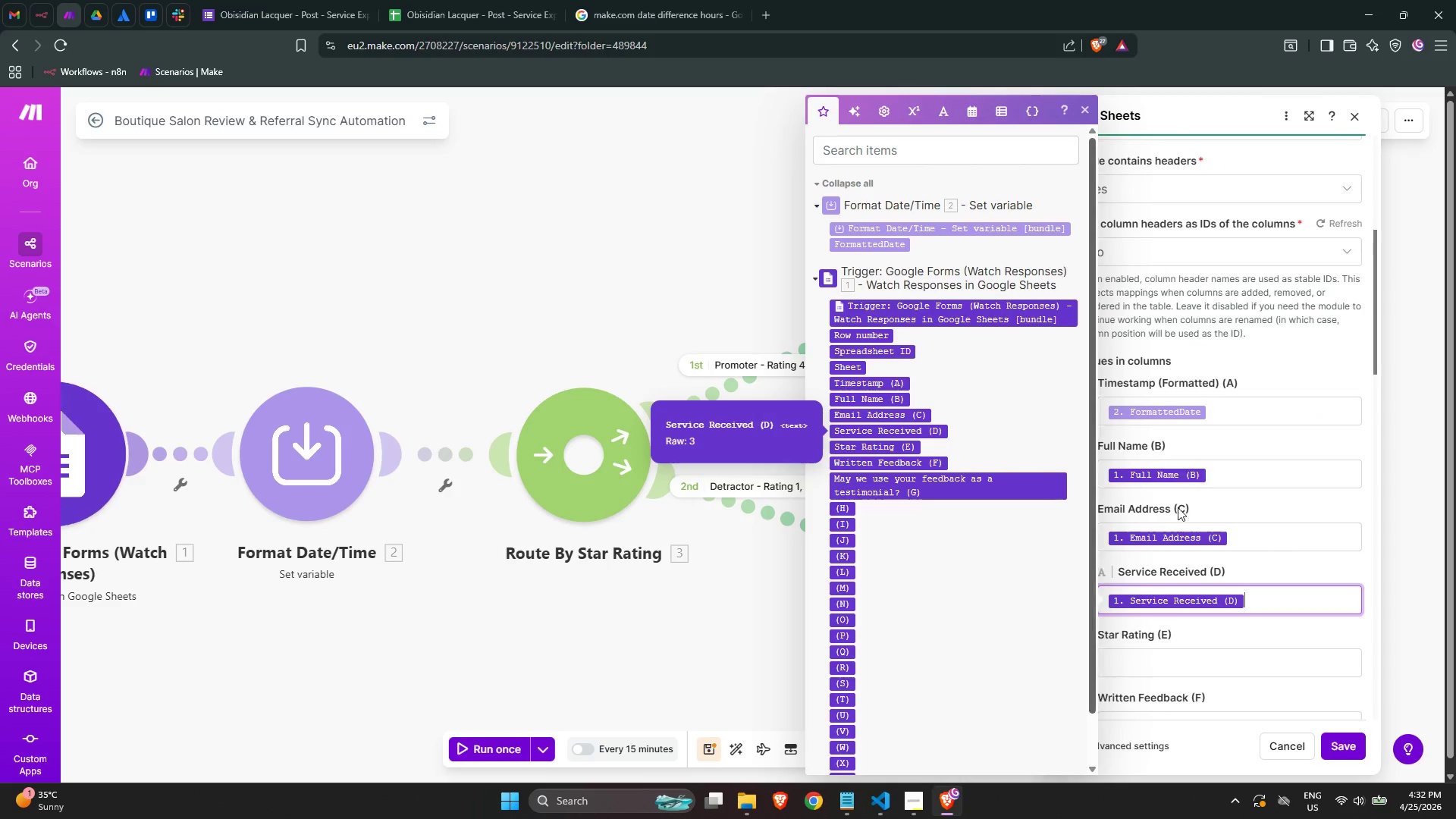 
scroll: coordinate [1222, 526], scroll_direction: down, amount: 1.0
 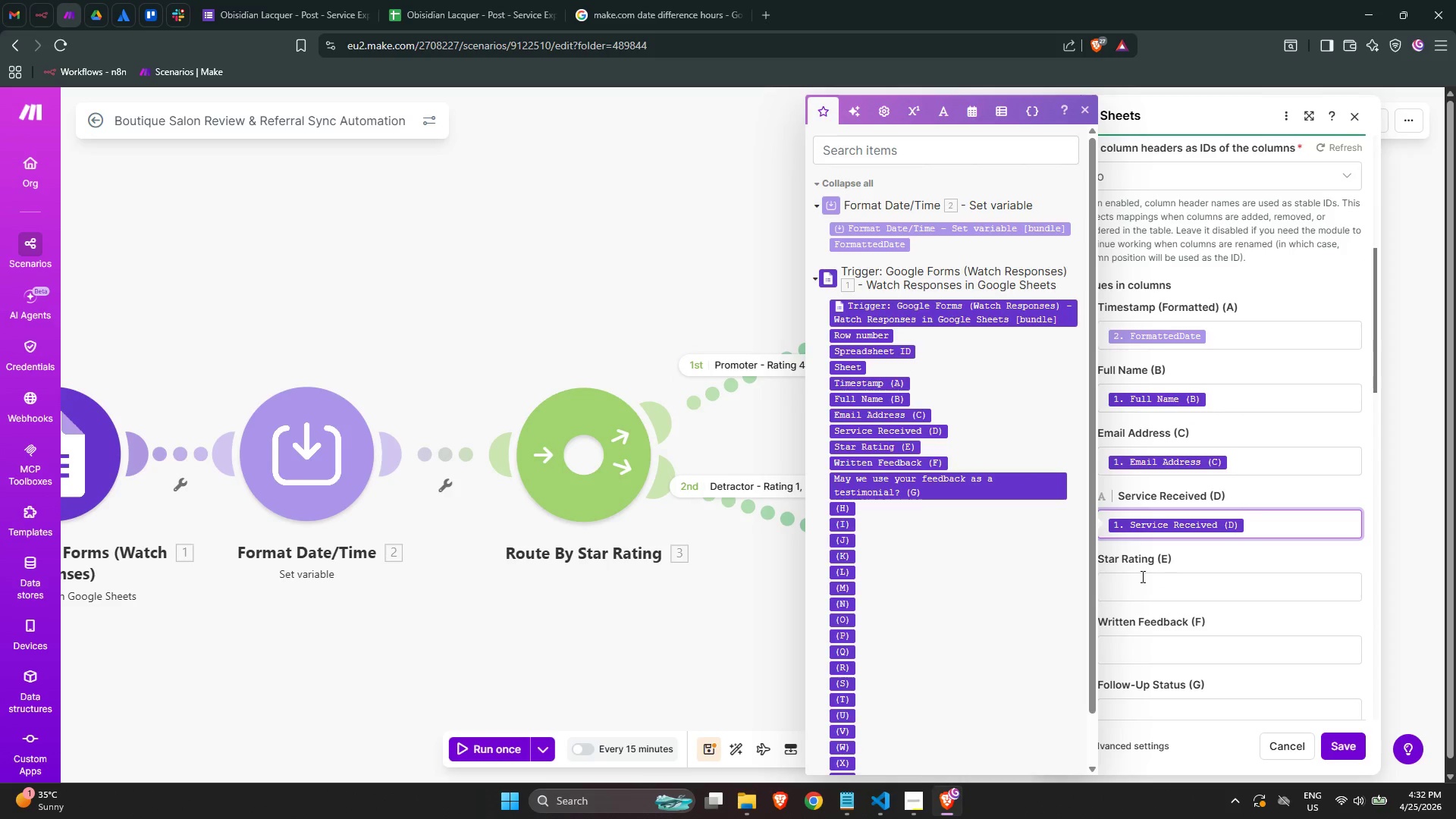 
left_click([1141, 576])
 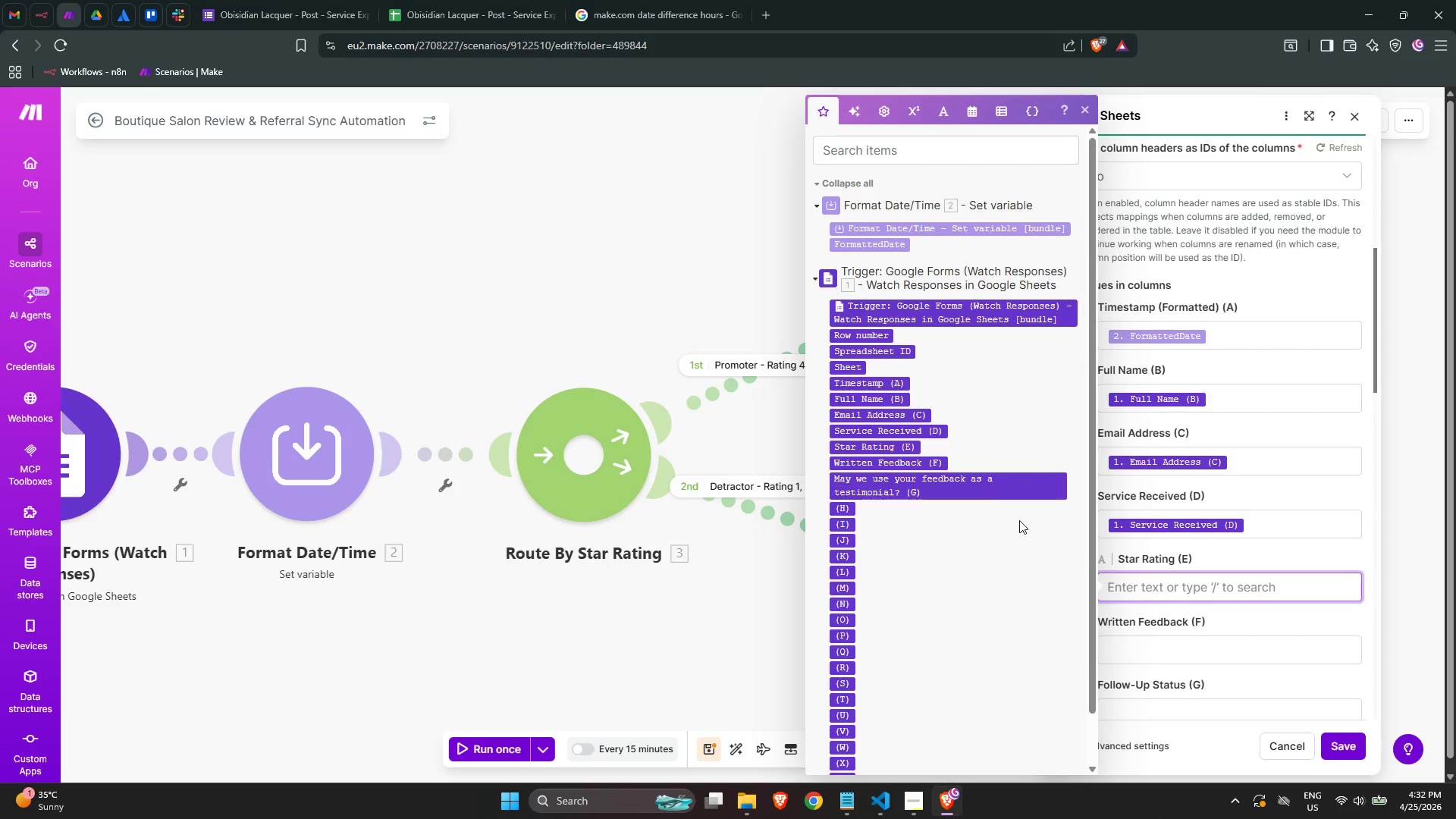 
left_click([905, 448])
 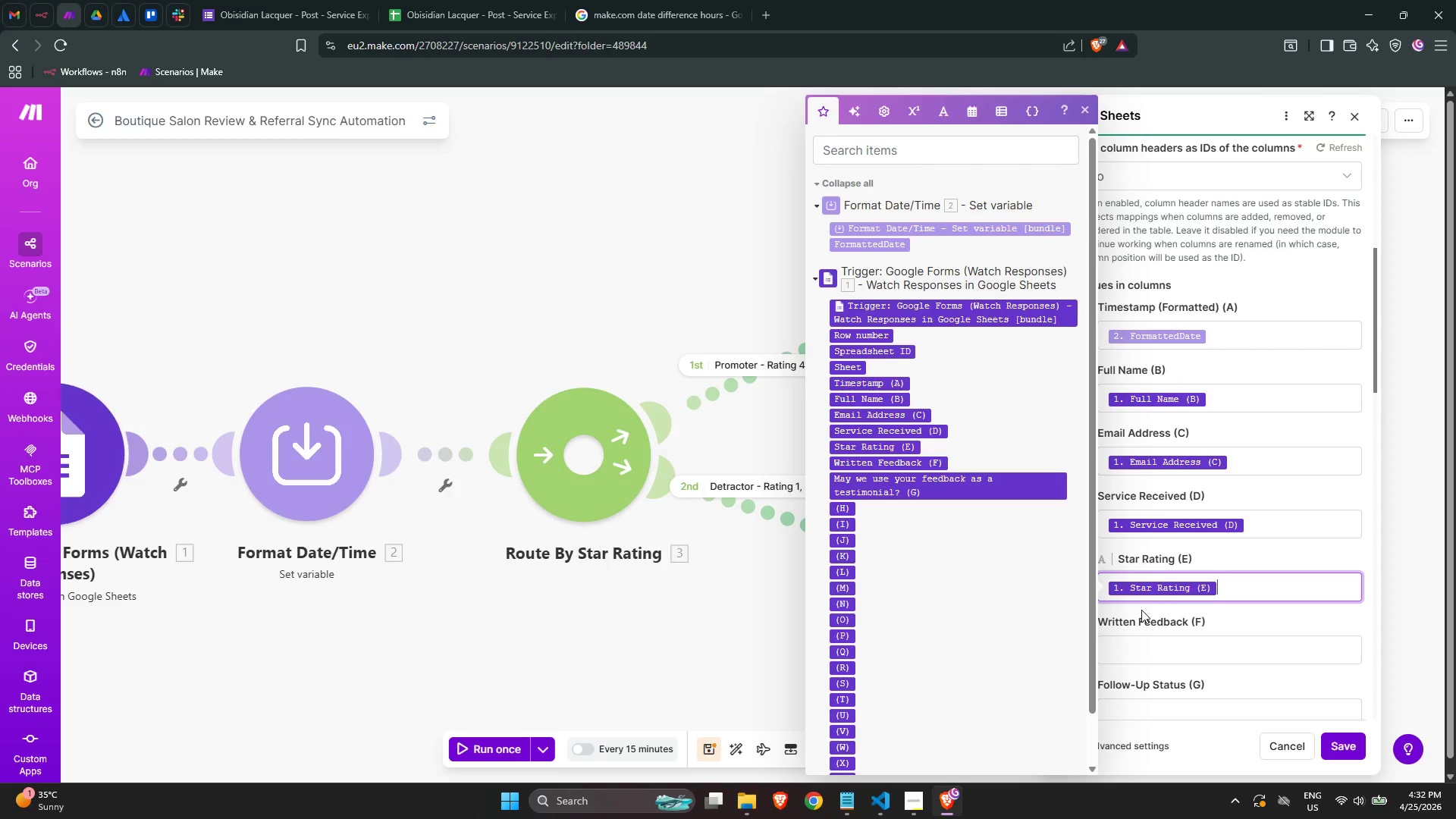 
scroll: coordinate [1145, 618], scroll_direction: down, amount: 1.0
 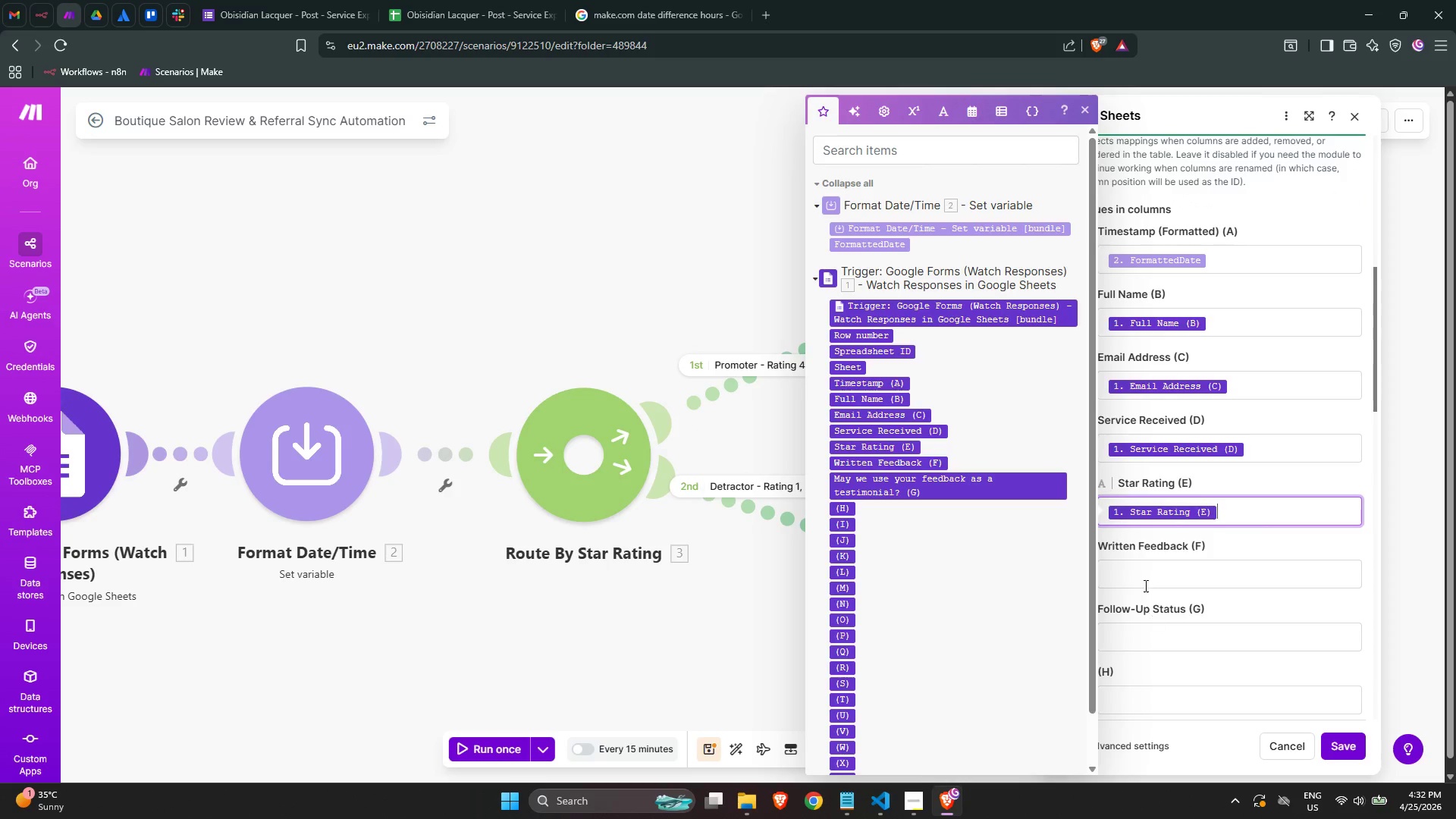 
left_click([1144, 582])
 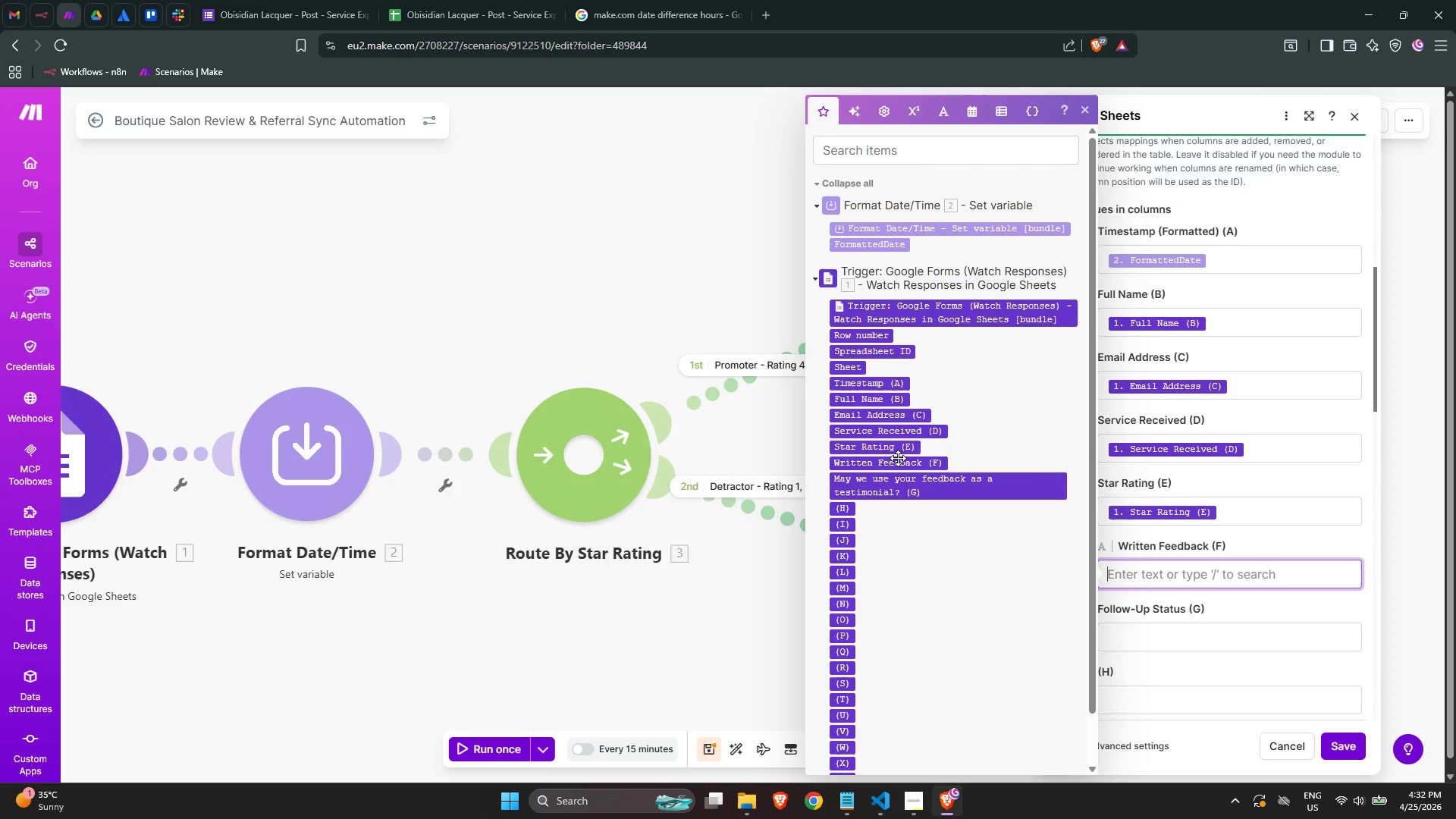 
left_click([899, 463])
 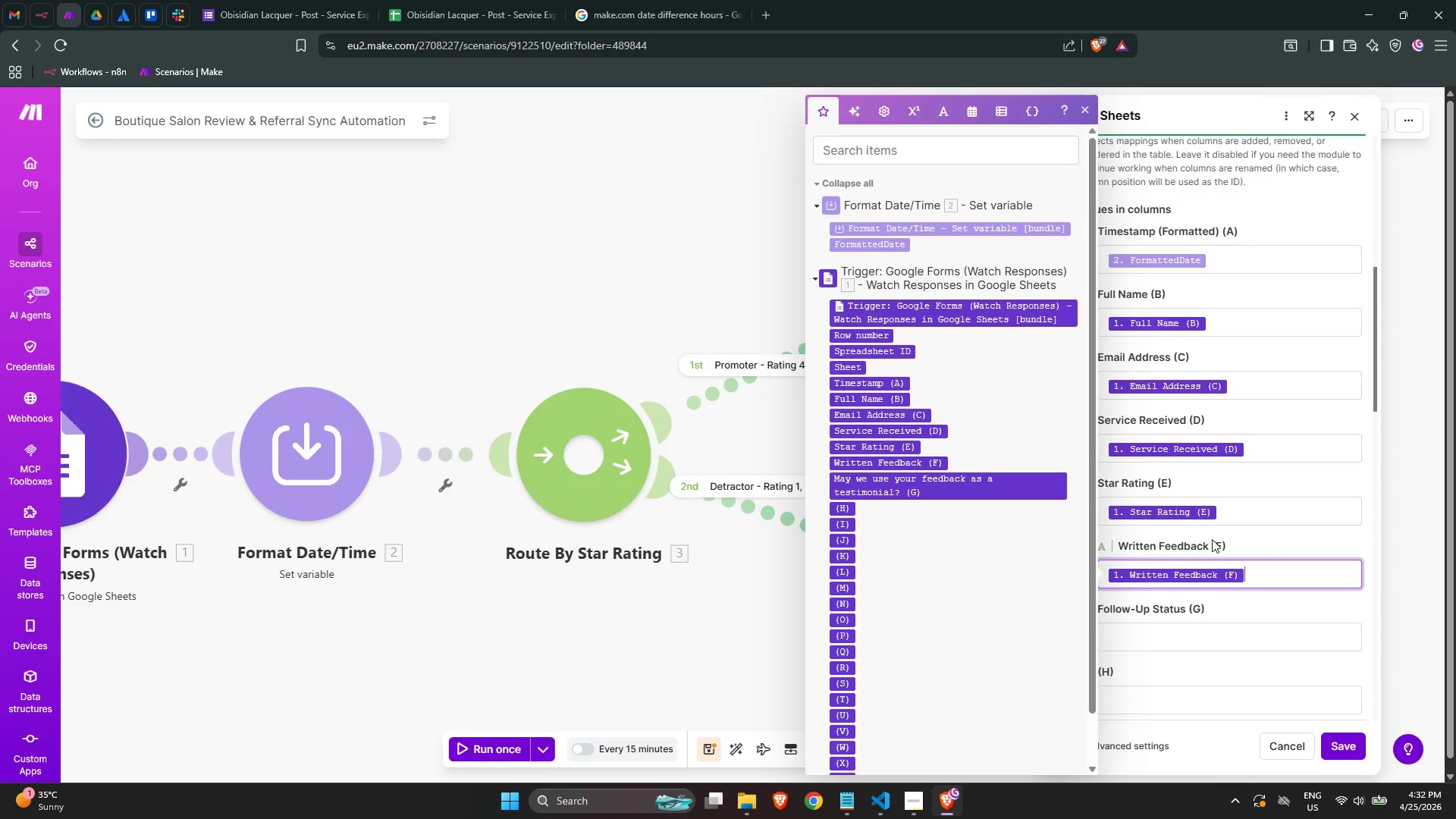 
scroll: coordinate [1200, 547], scroll_direction: down, amount: 2.0
 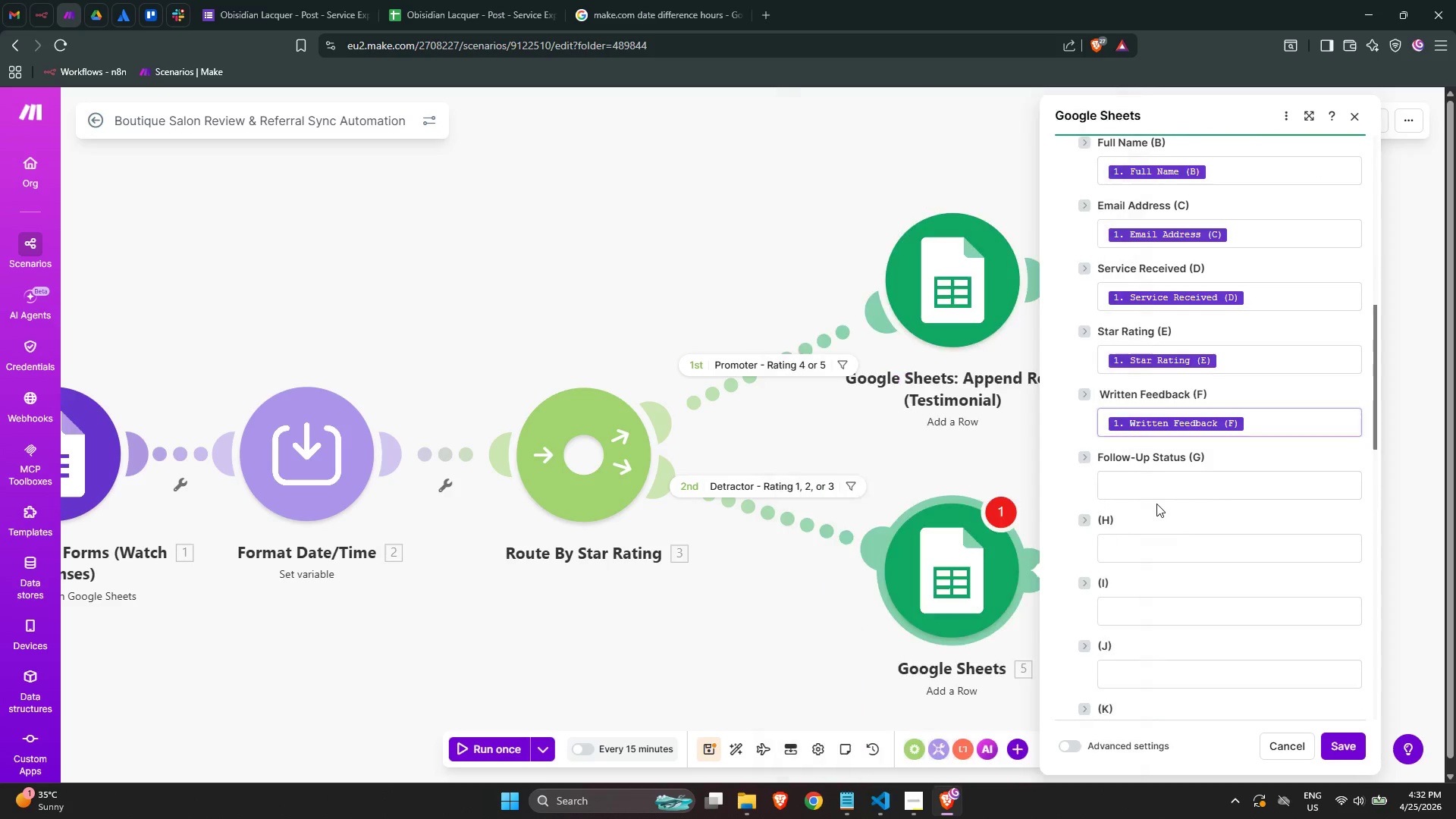 
double_click([1155, 488])
 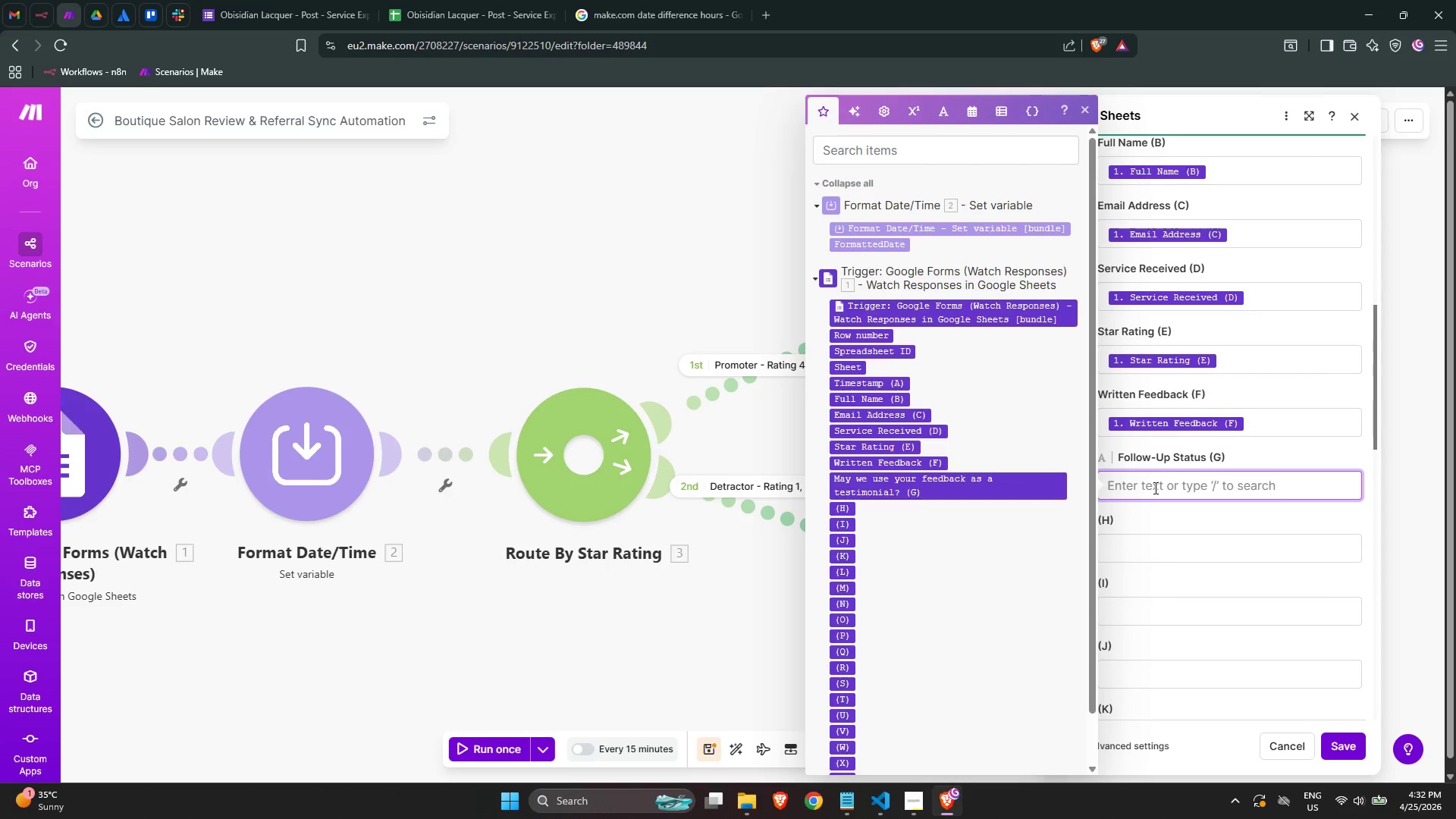 
wait(10.88)
 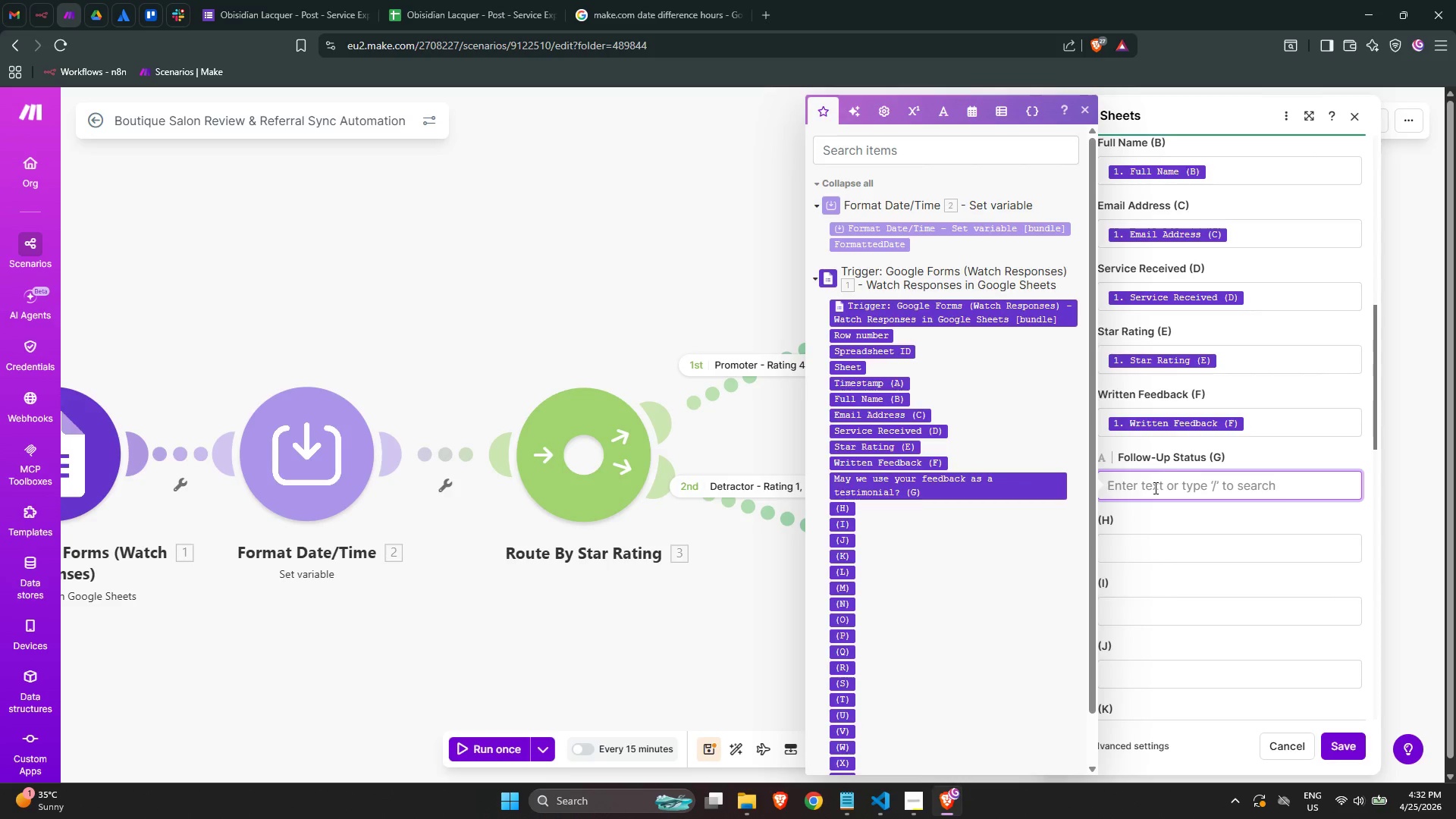 
type(Pending)
 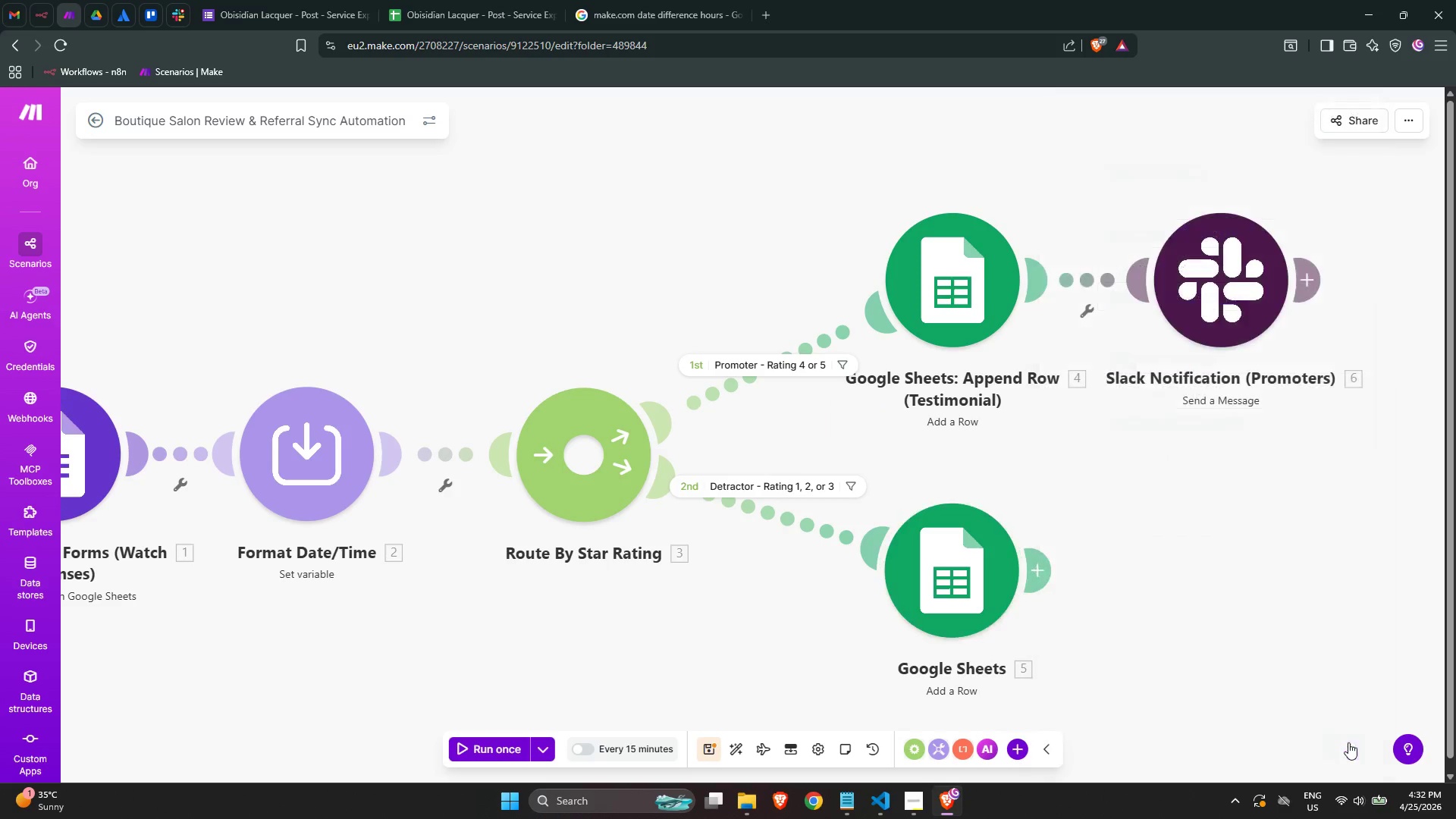 
right_click([946, 570])
 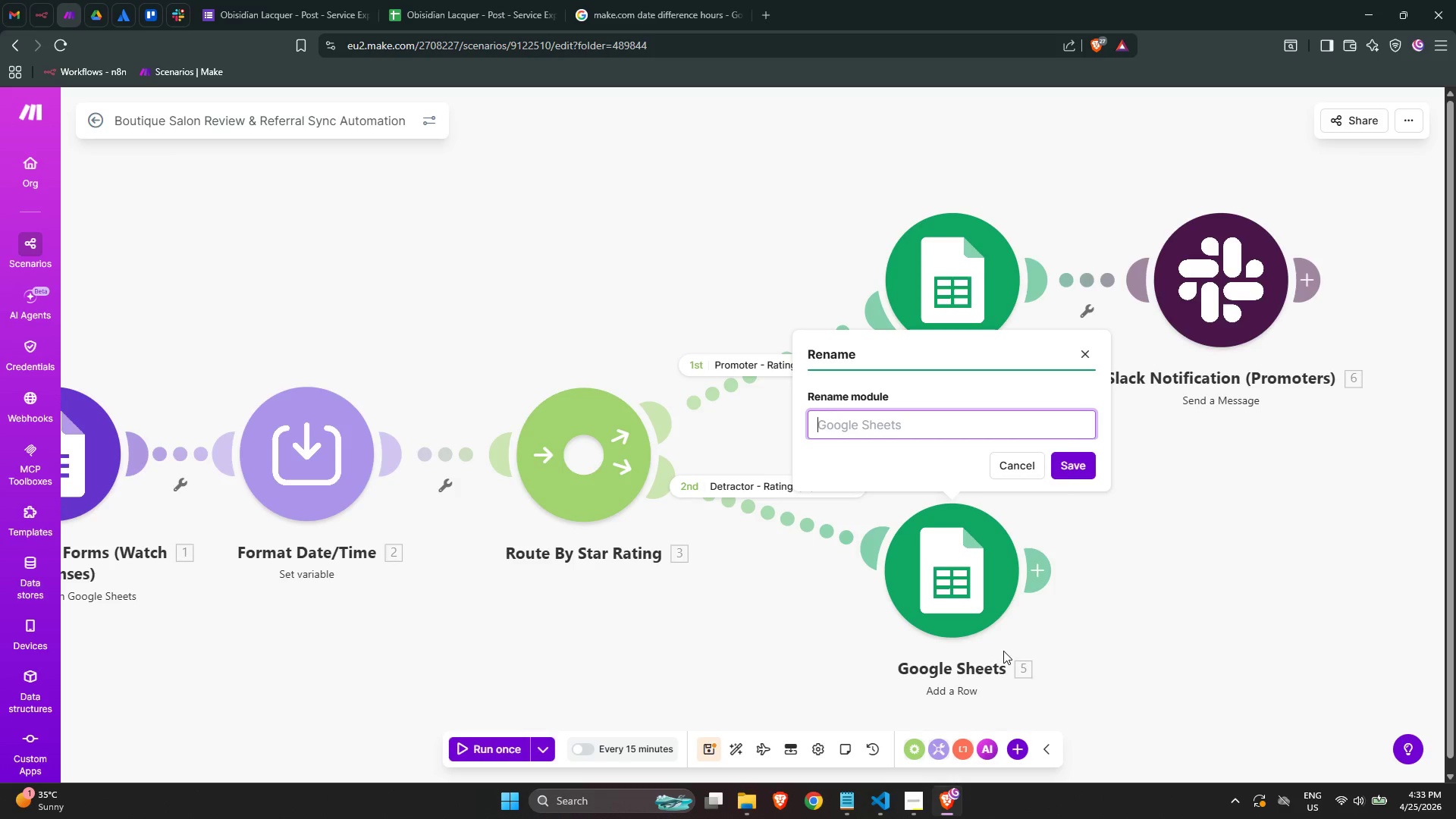 
wait(6.61)
 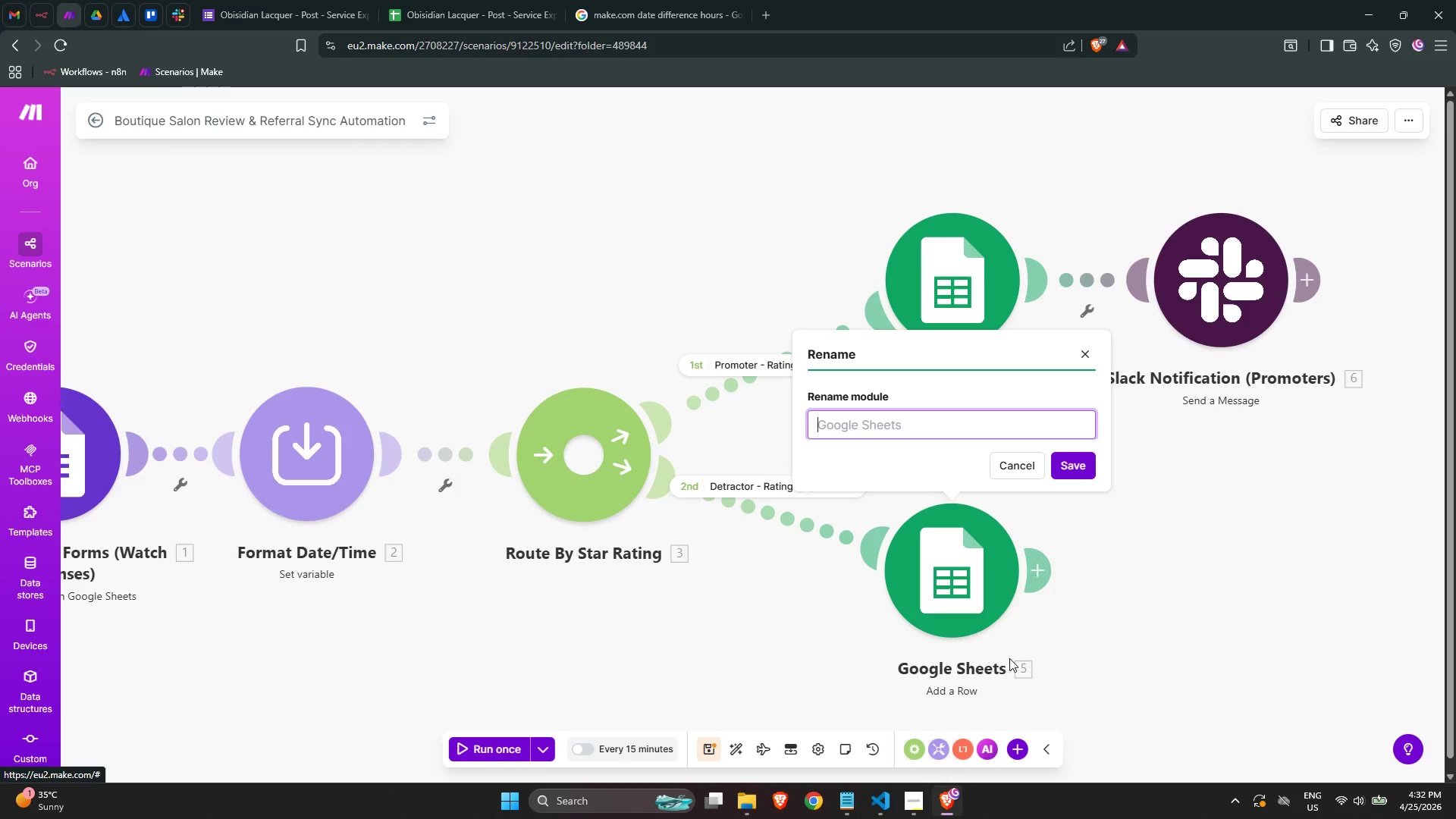 
hold_key(key=ShiftLeft, duration=0.47)
 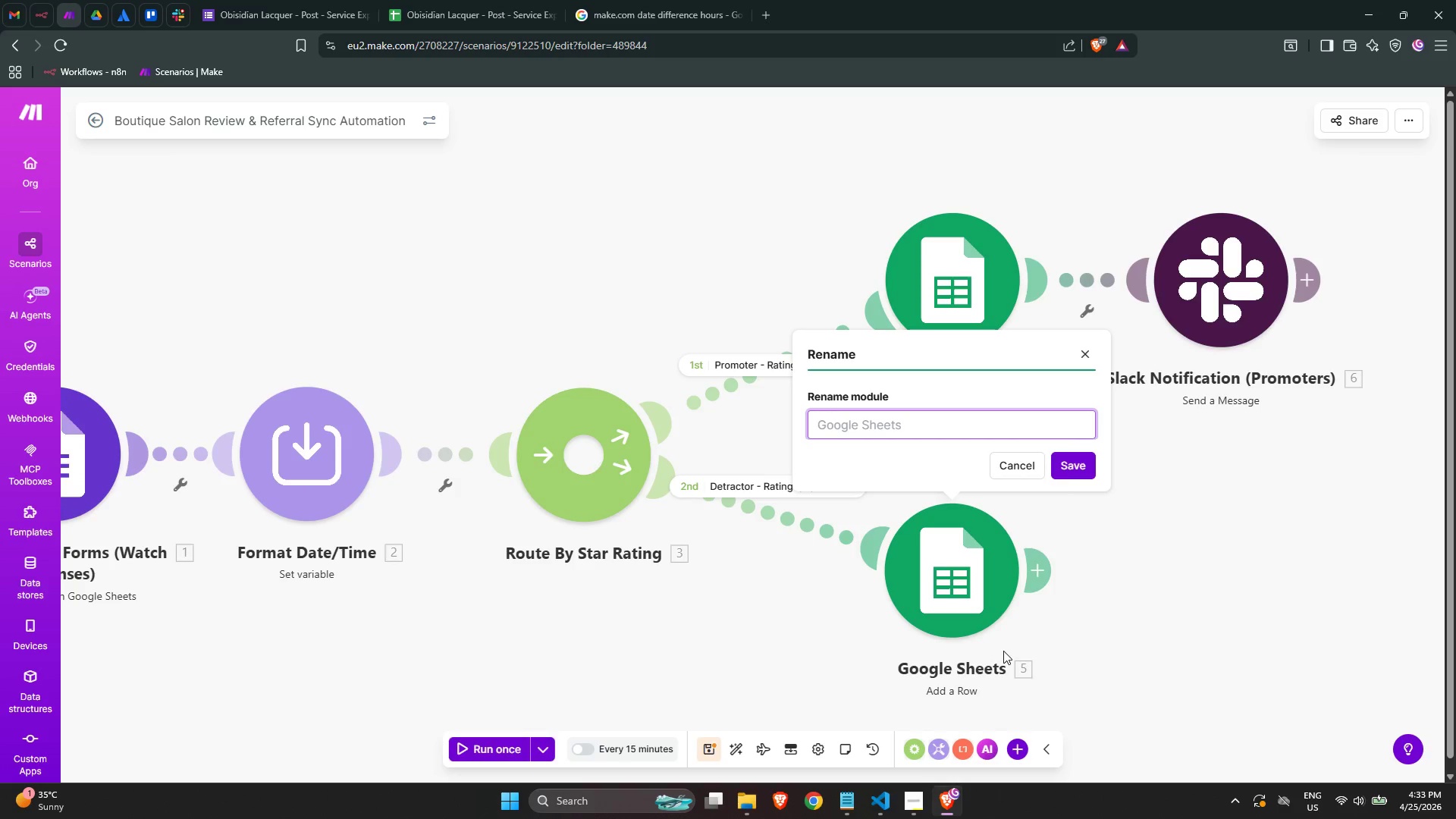 
type(google)
key(Backspace)
key(Backspace)
key(Backspace)
key(Backspace)
key(Backspace)
key(Backspace)
key(Backspace)
type(Google Sheeet)
key(Backspace)
key(Backspace)
type(ts: Append Row (Urgent Fl)
key(Backspace)
type(ollow-up)
 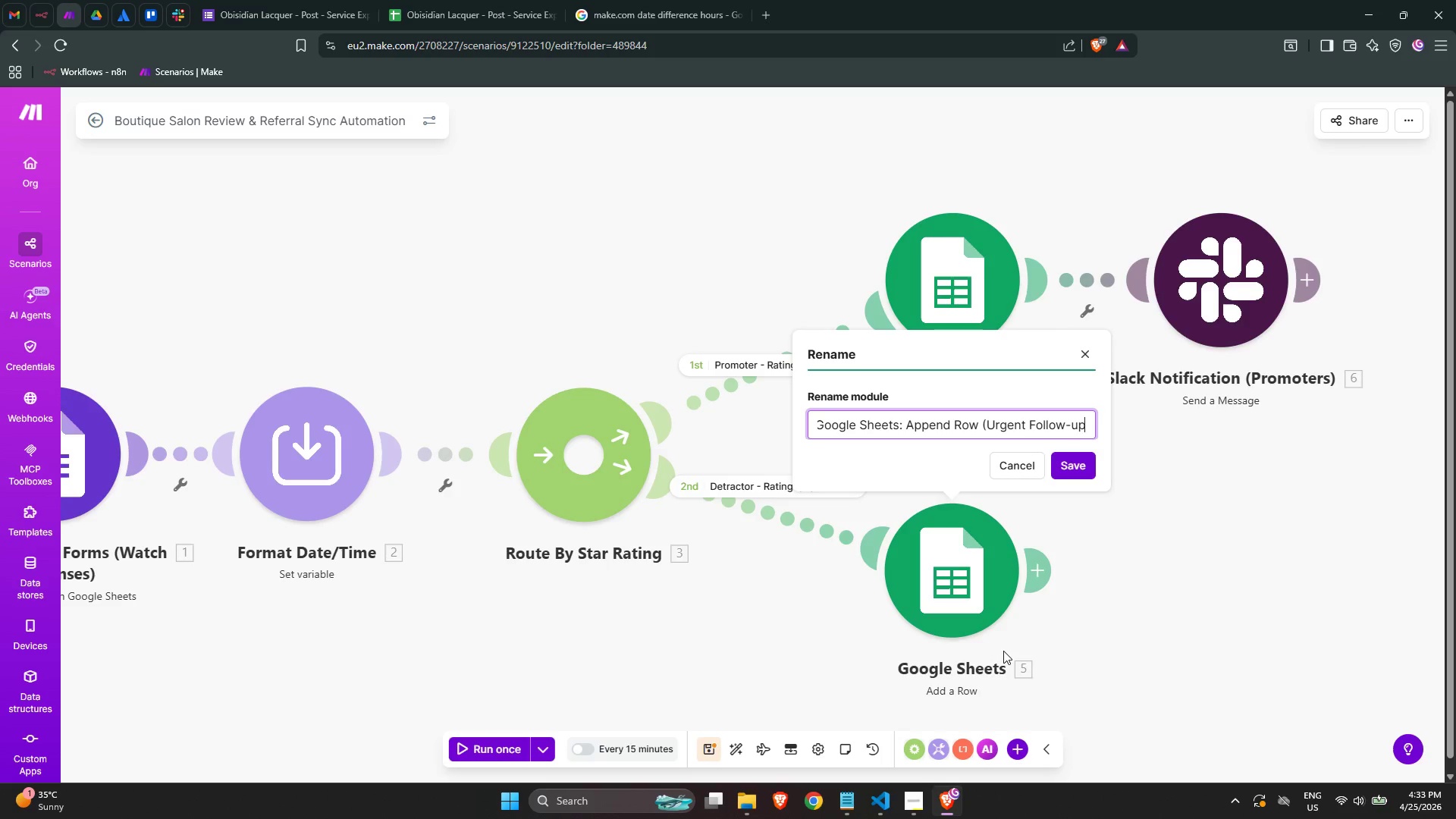 
key(ArrowRight)
 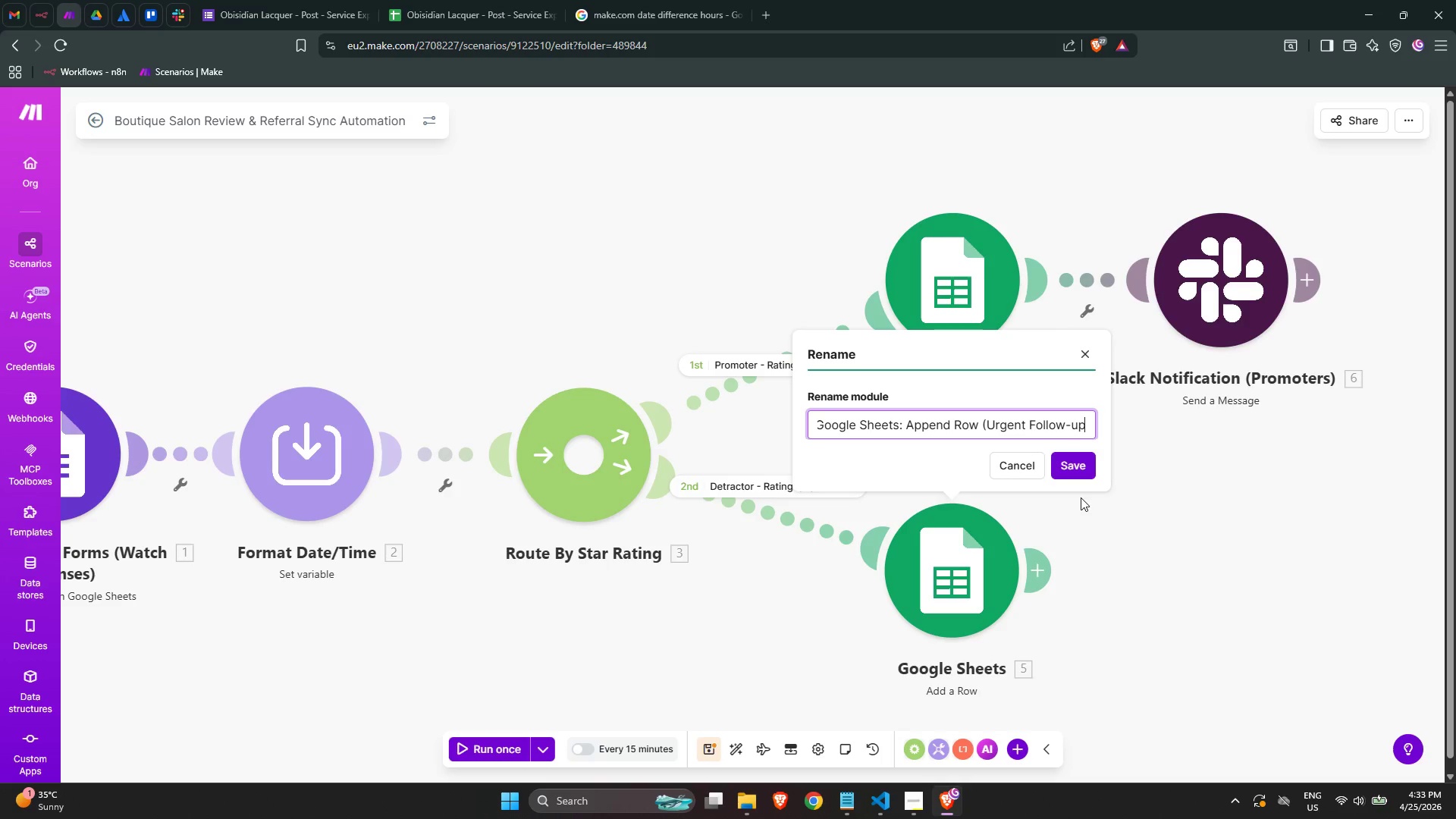 
key(Shift+ShiftLeft)
 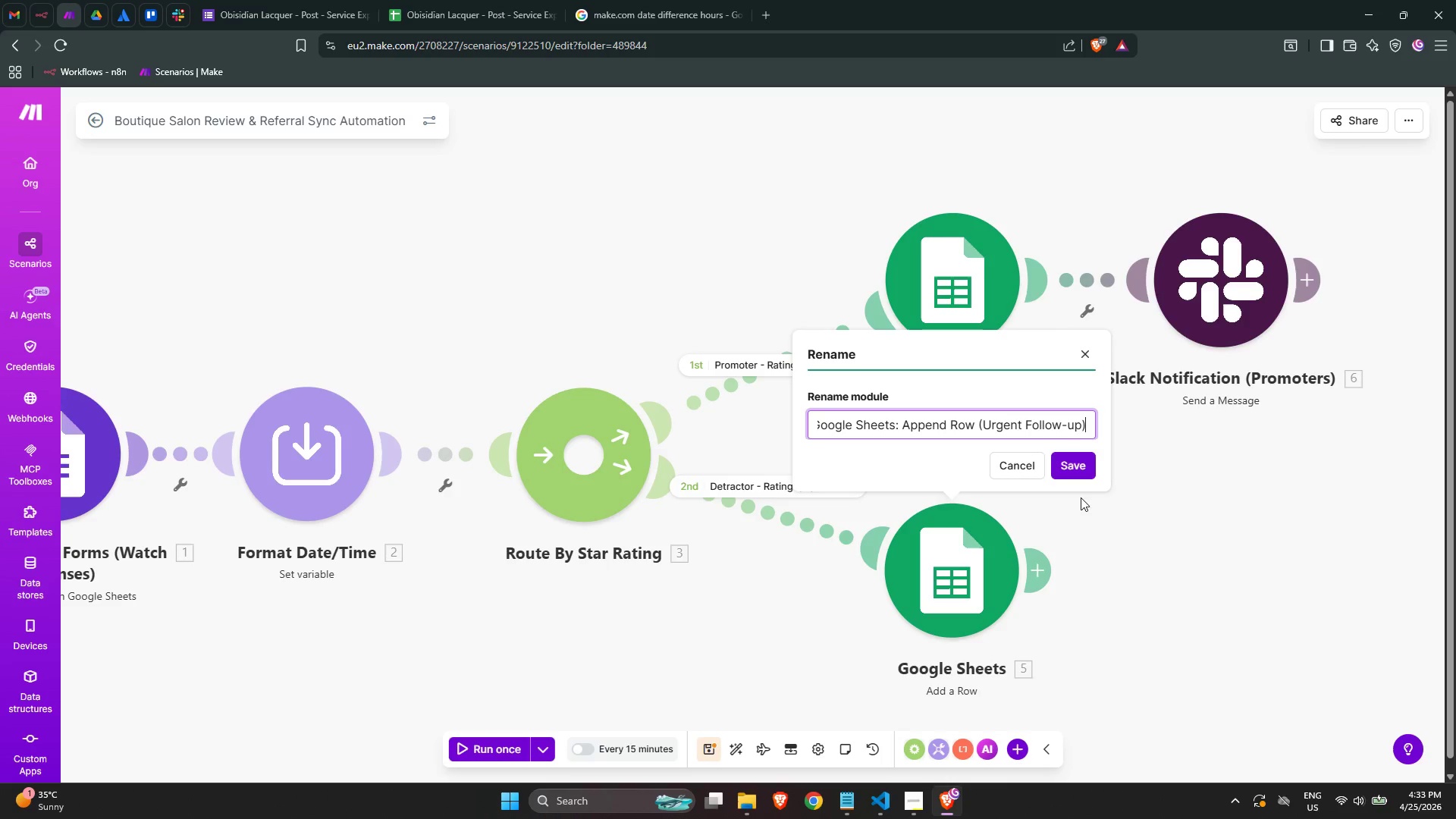 
key(Shift+0)
 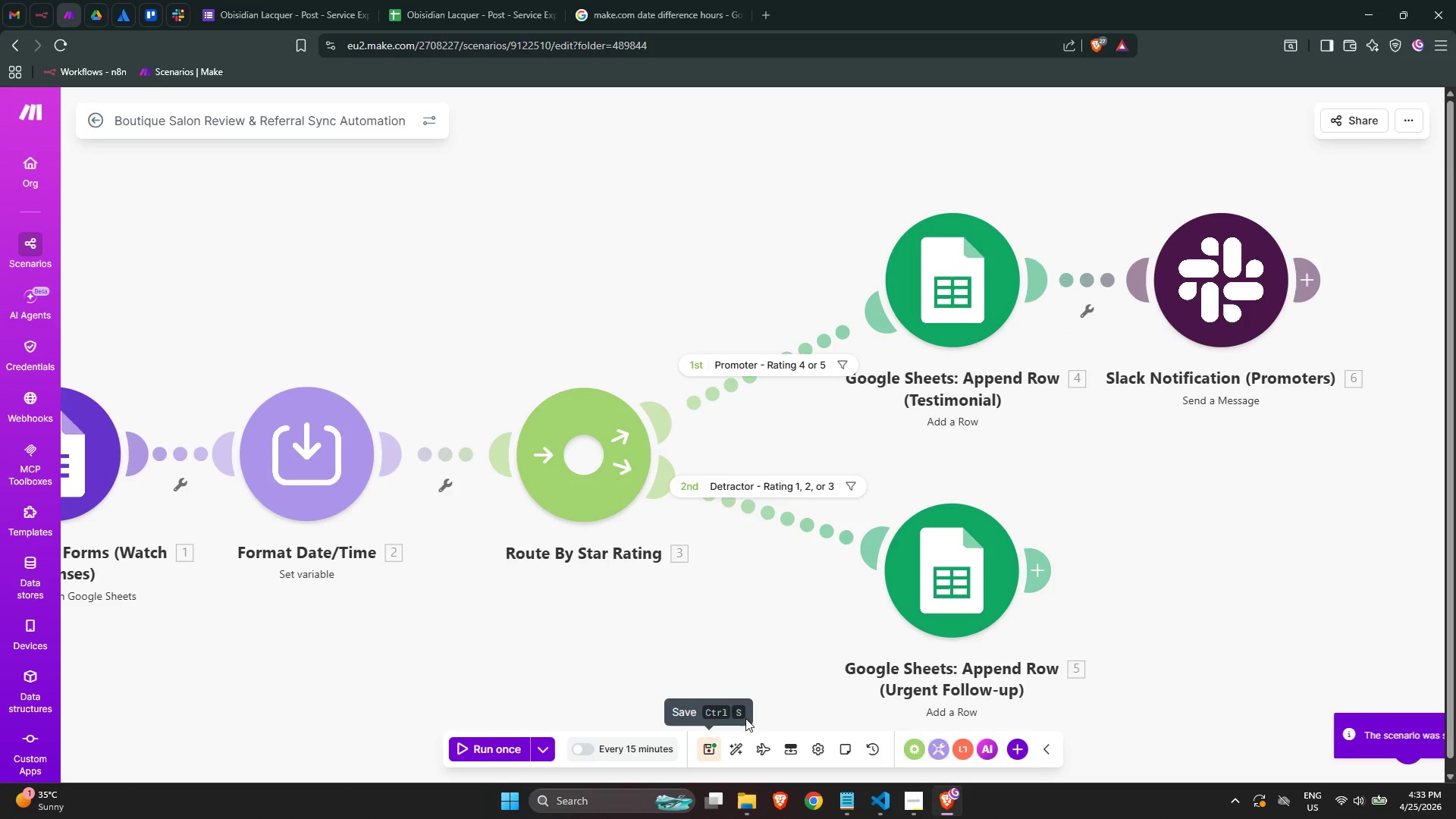 
wait(5.57)
 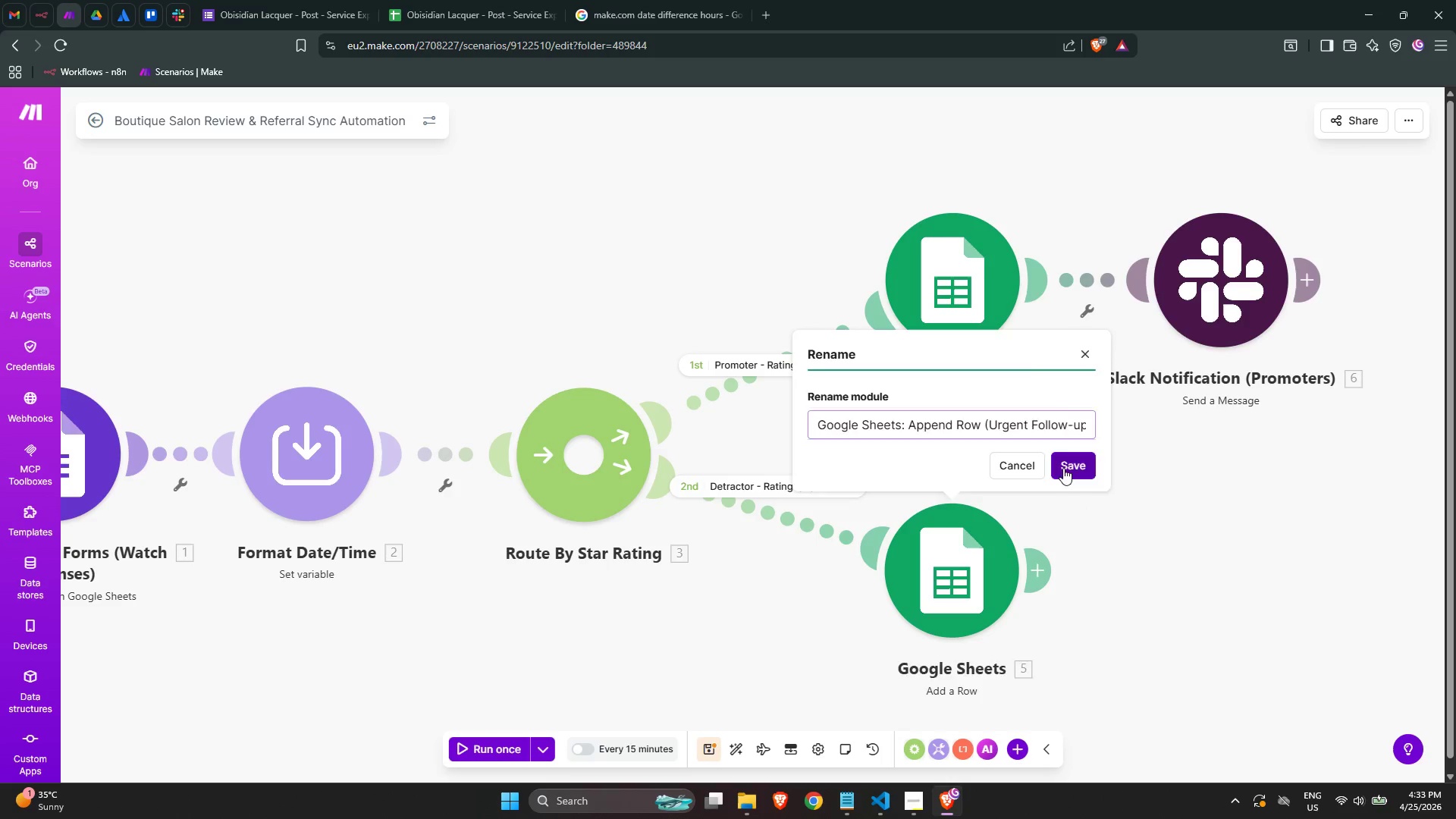 
mouse_move([1016, 566])
 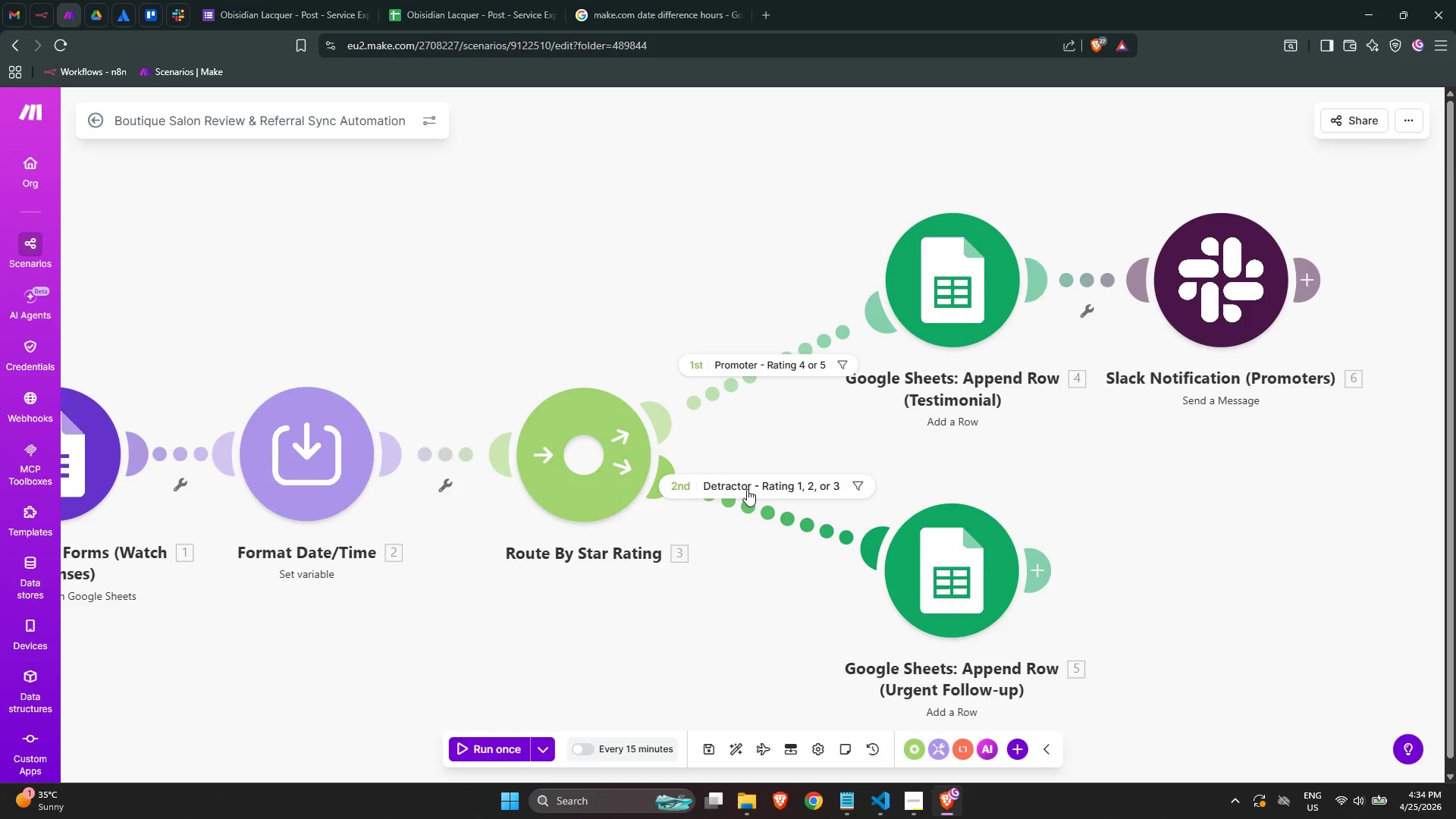 
wait(51.22)
 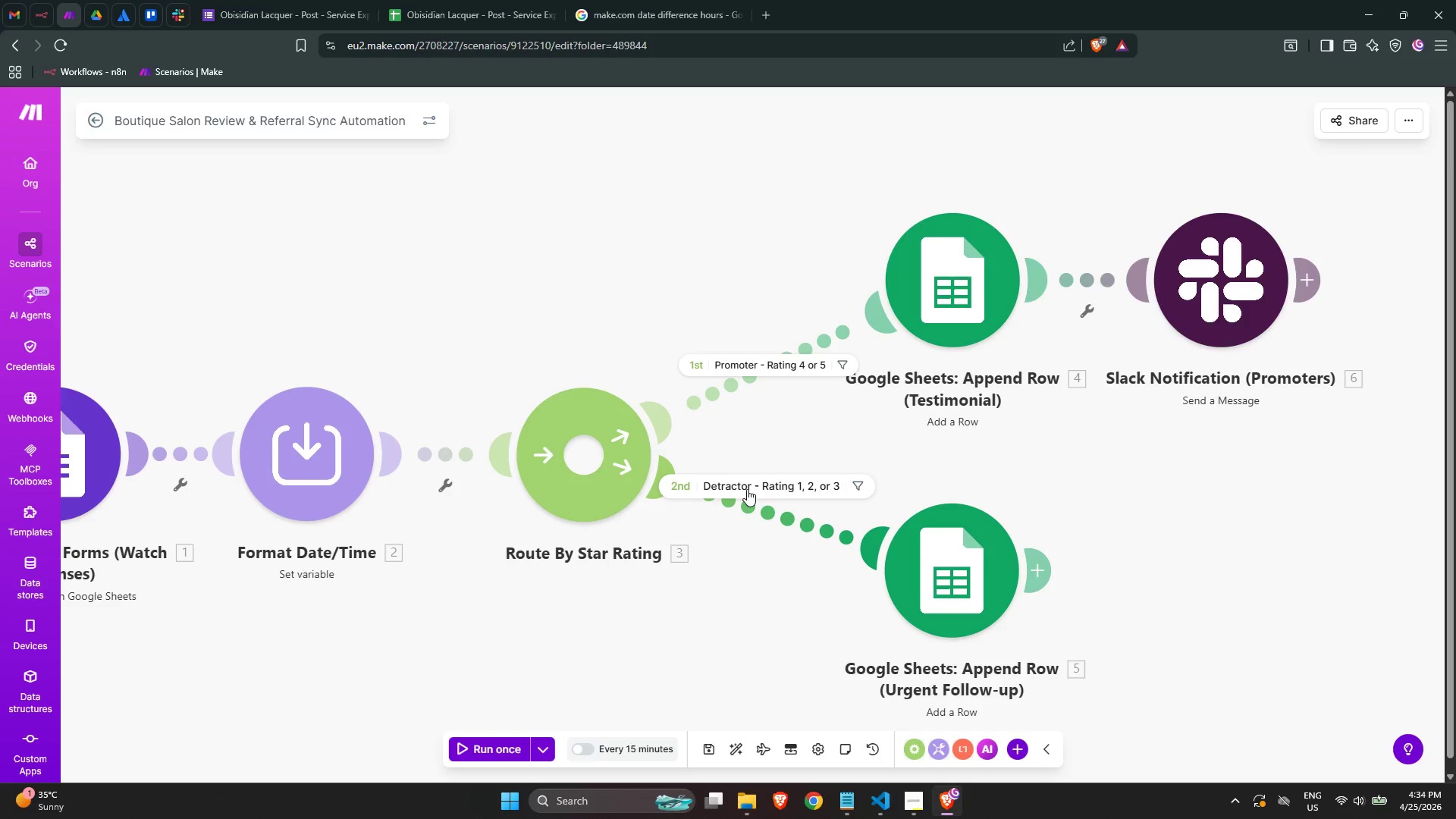 
scroll: coordinate [1241, 536], scroll_direction: down, amount: 1.0
 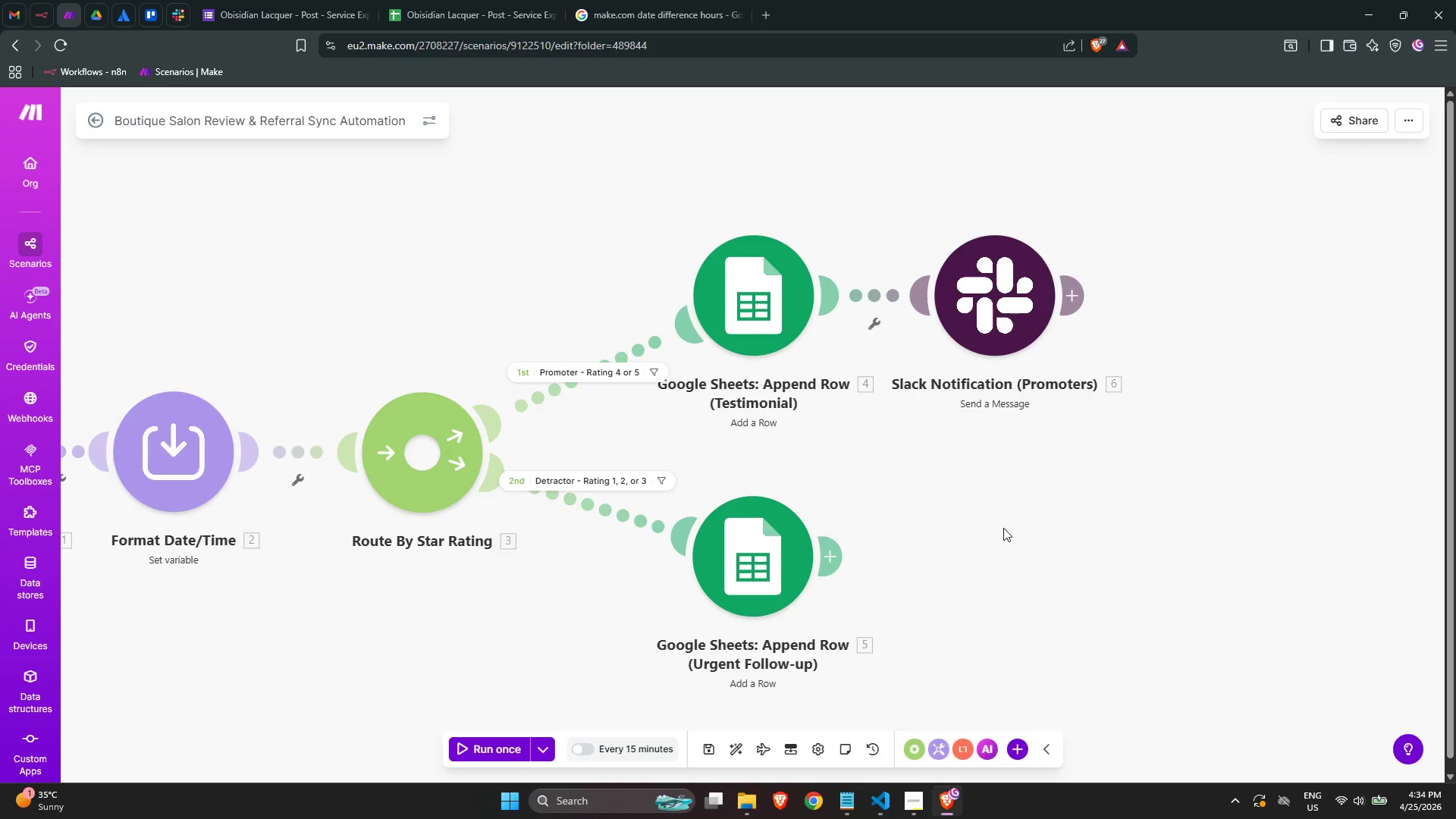 
wait(9.19)
 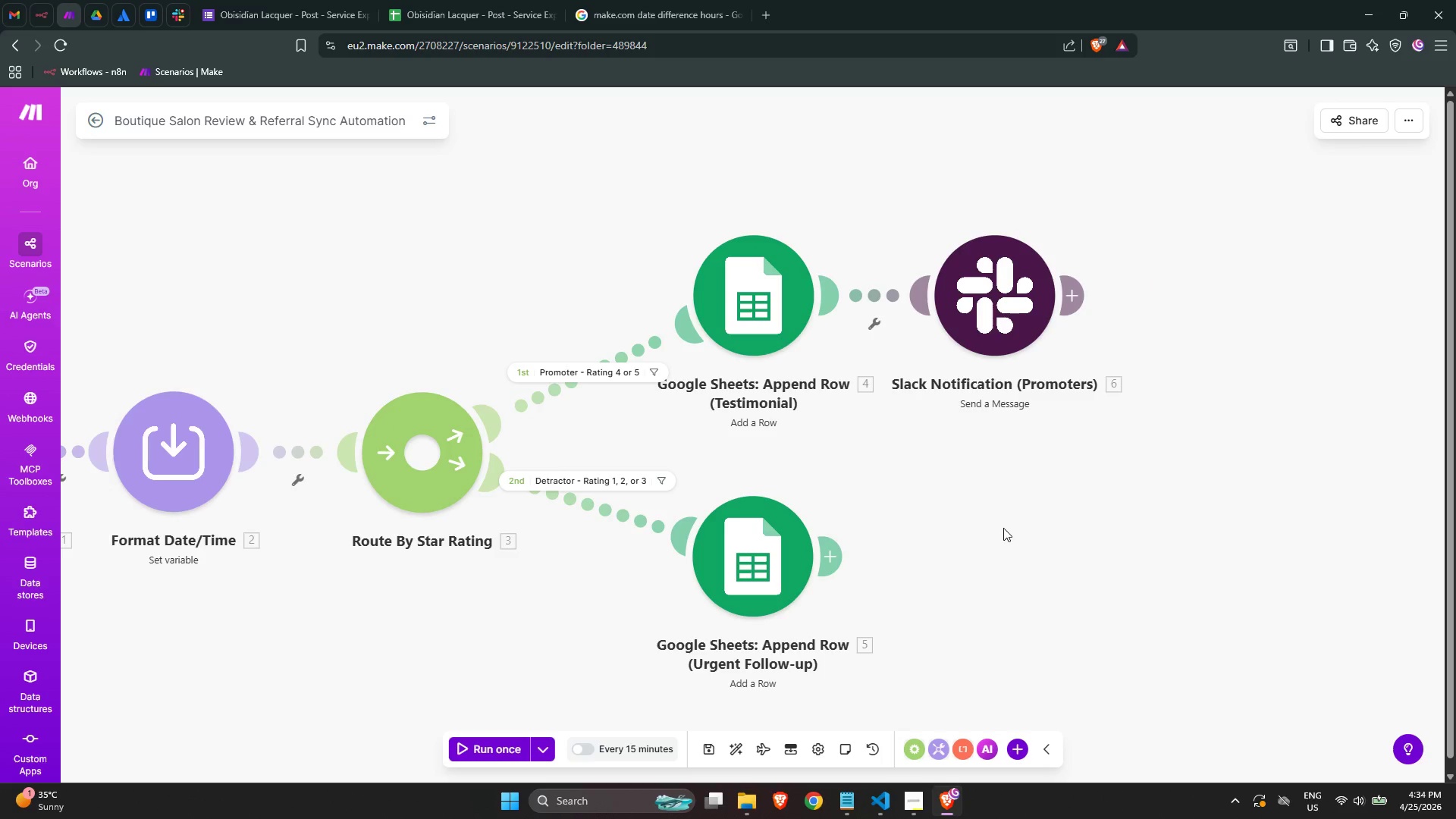 
left_click([825, 574])
 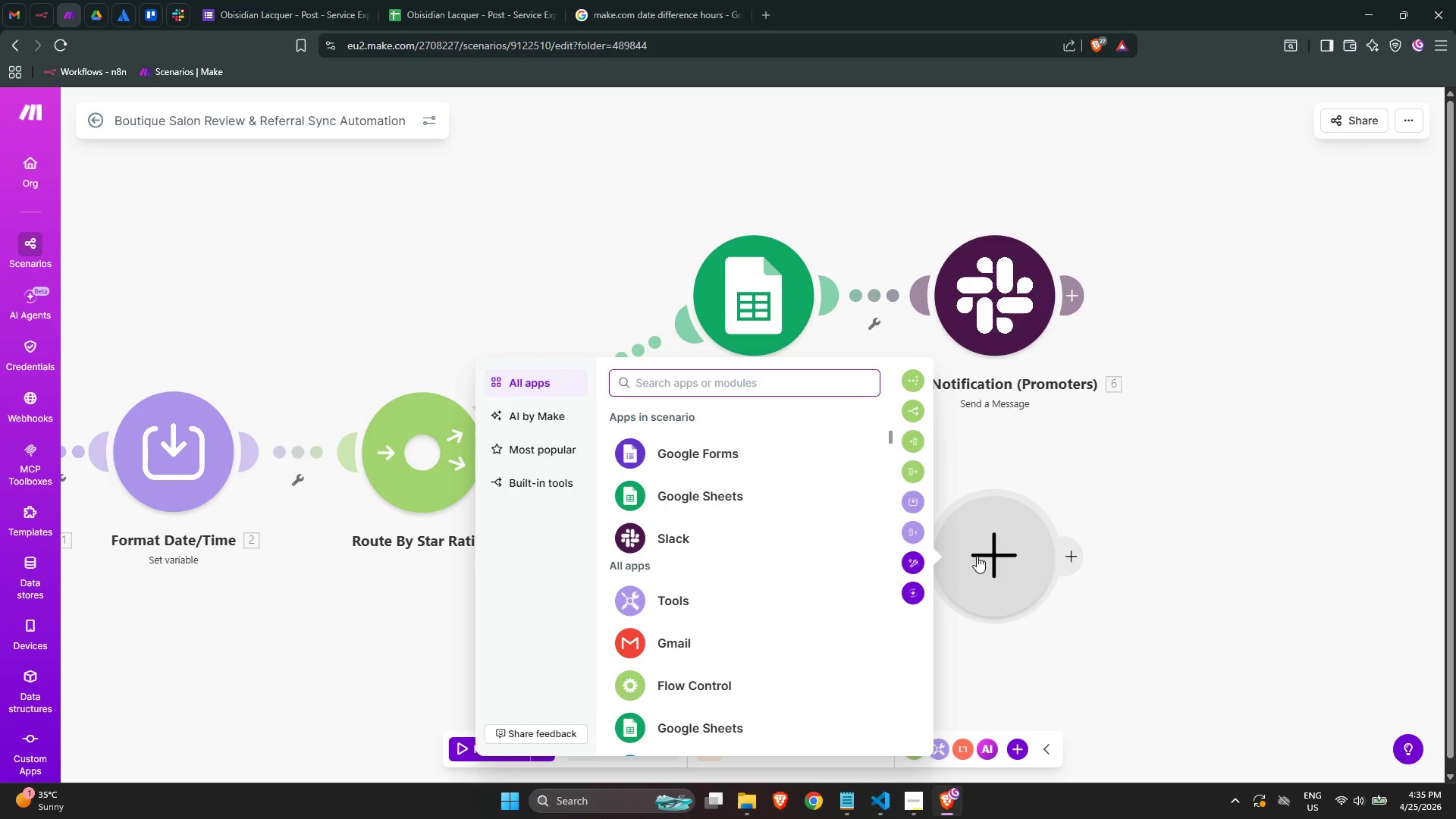 
wait(34.05)
 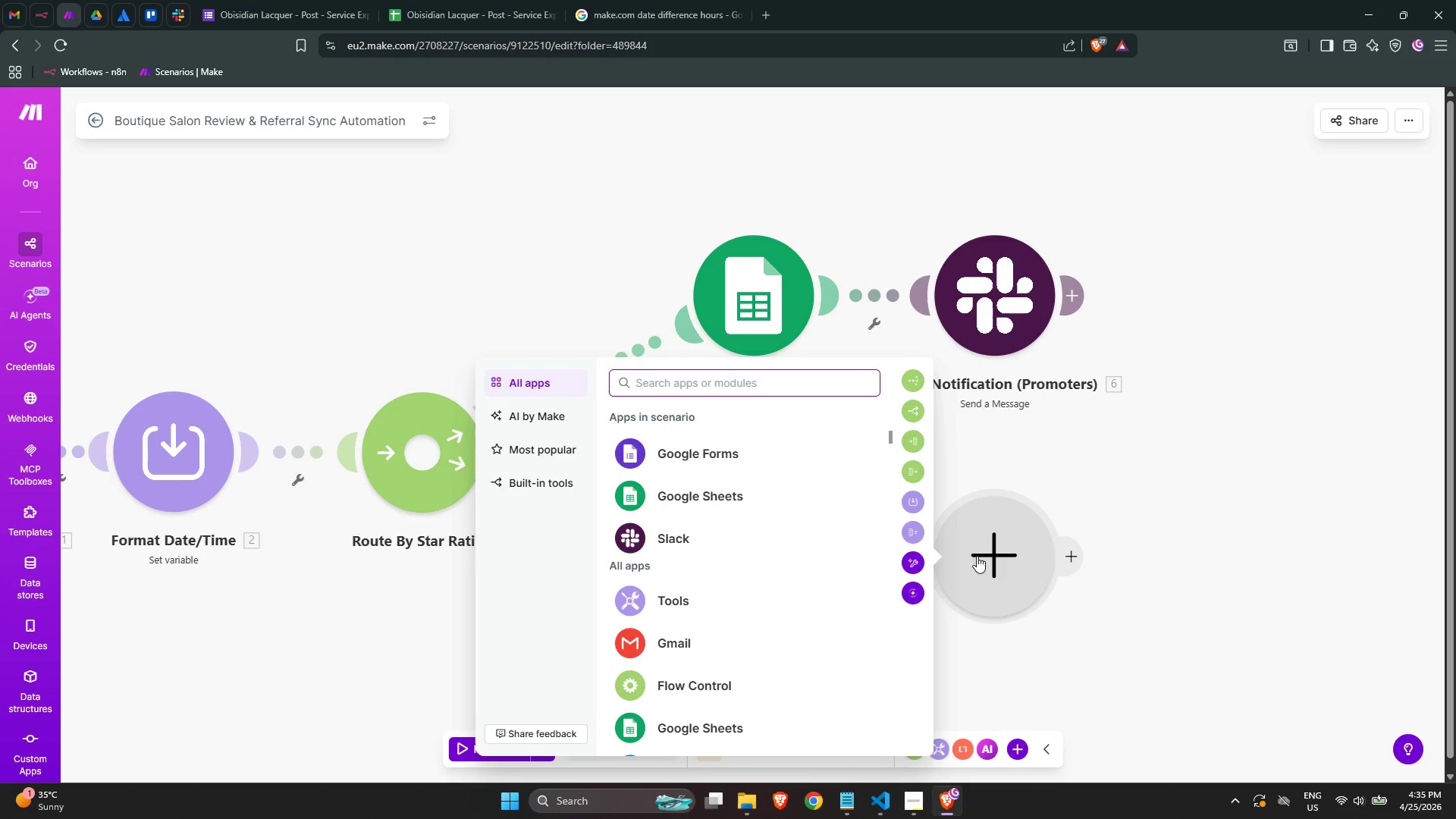 
mouse_move([1010, 545])
 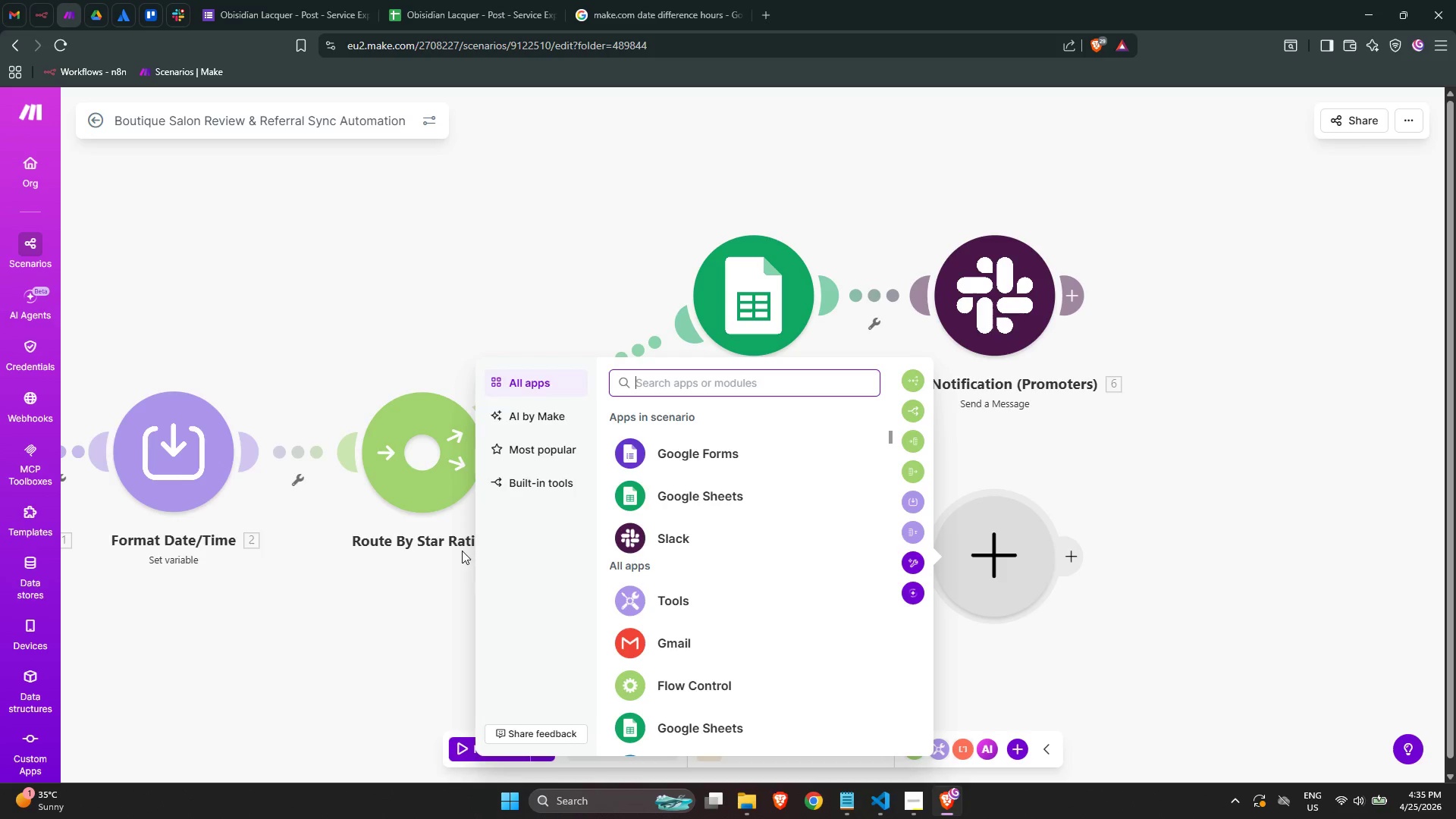 
wait(13.39)
 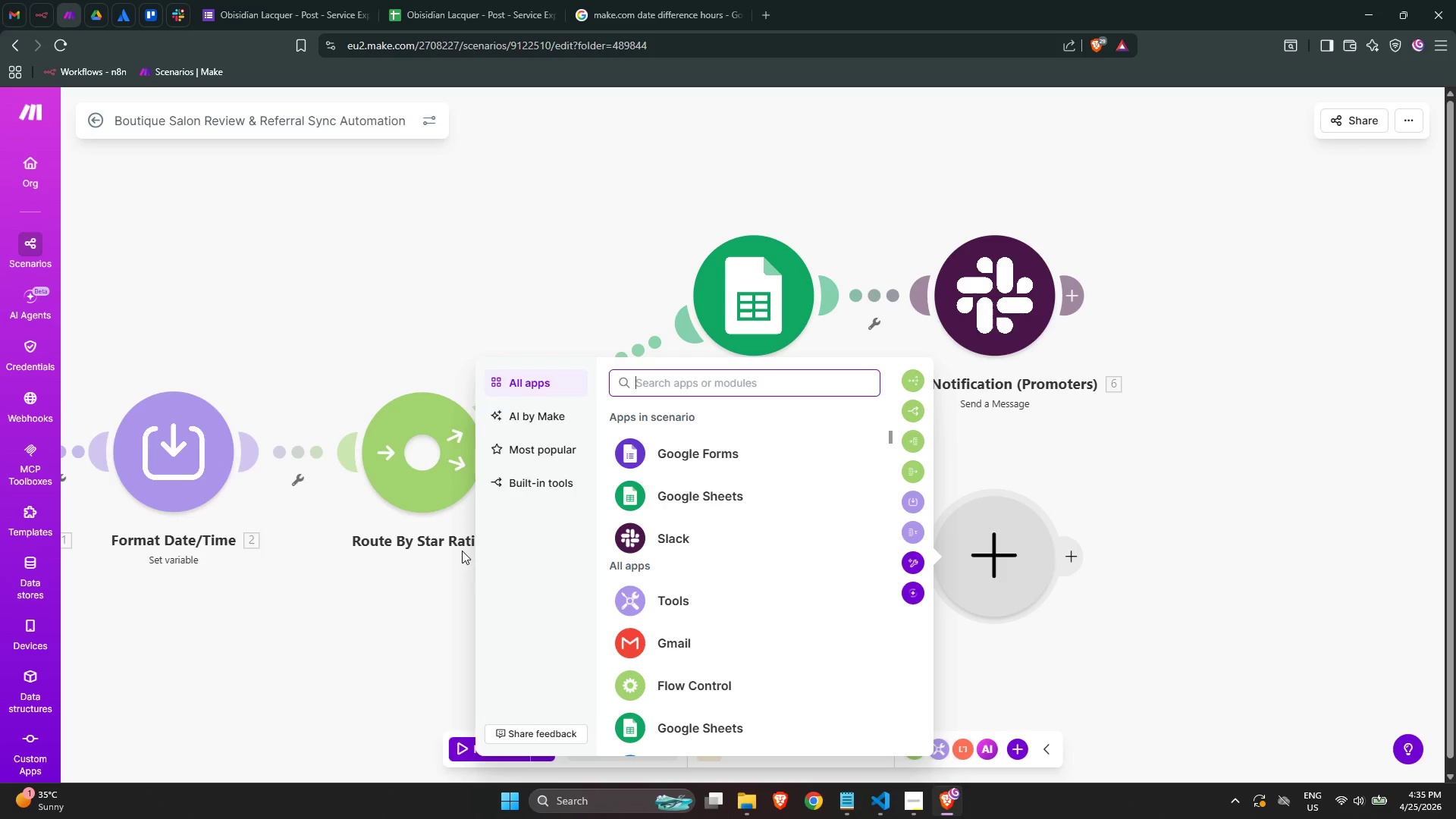 
type(gmail)
 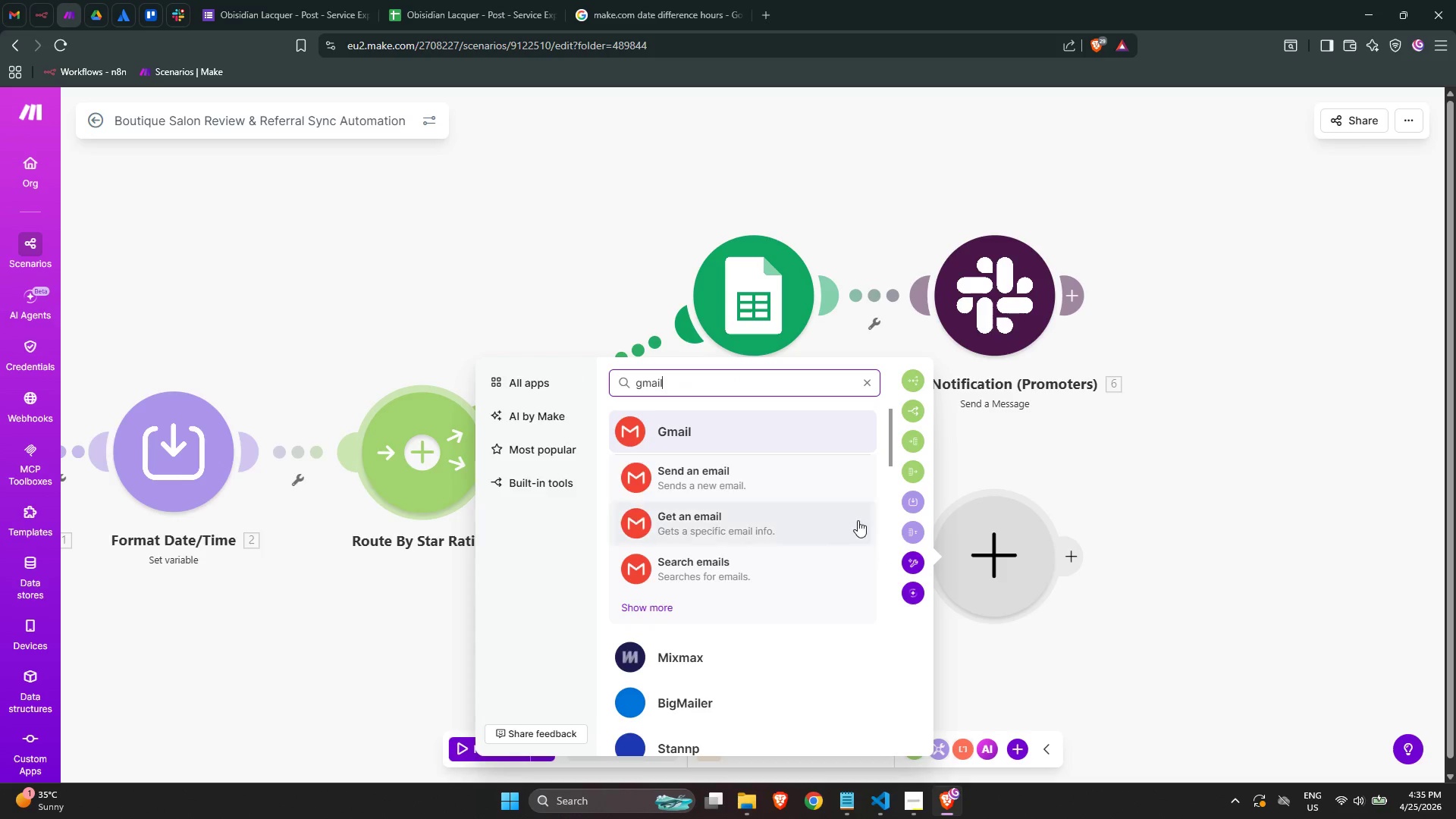 
left_click([795, 471])
 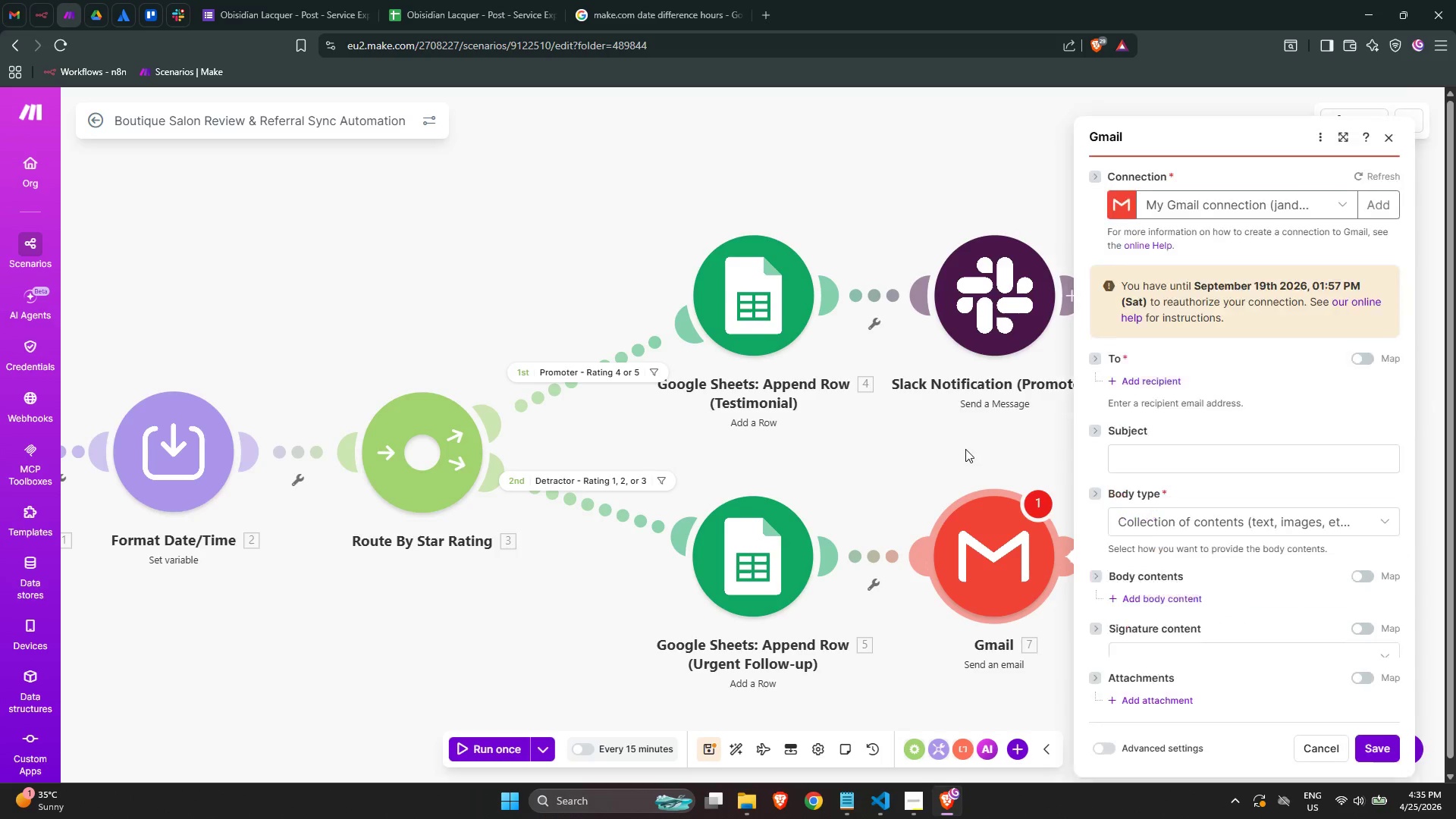 
wait(5.33)
 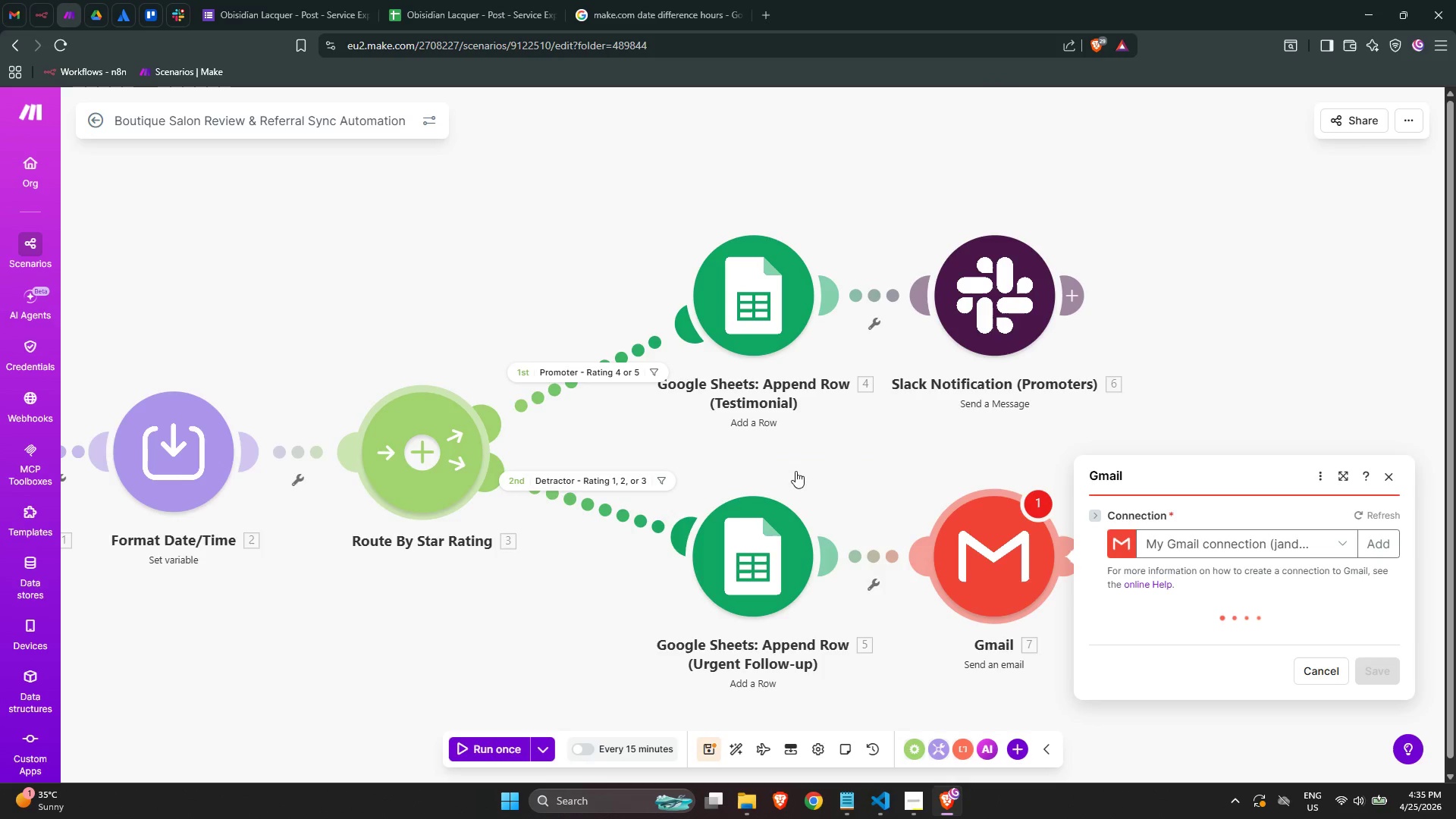 
left_click([714, 745])
 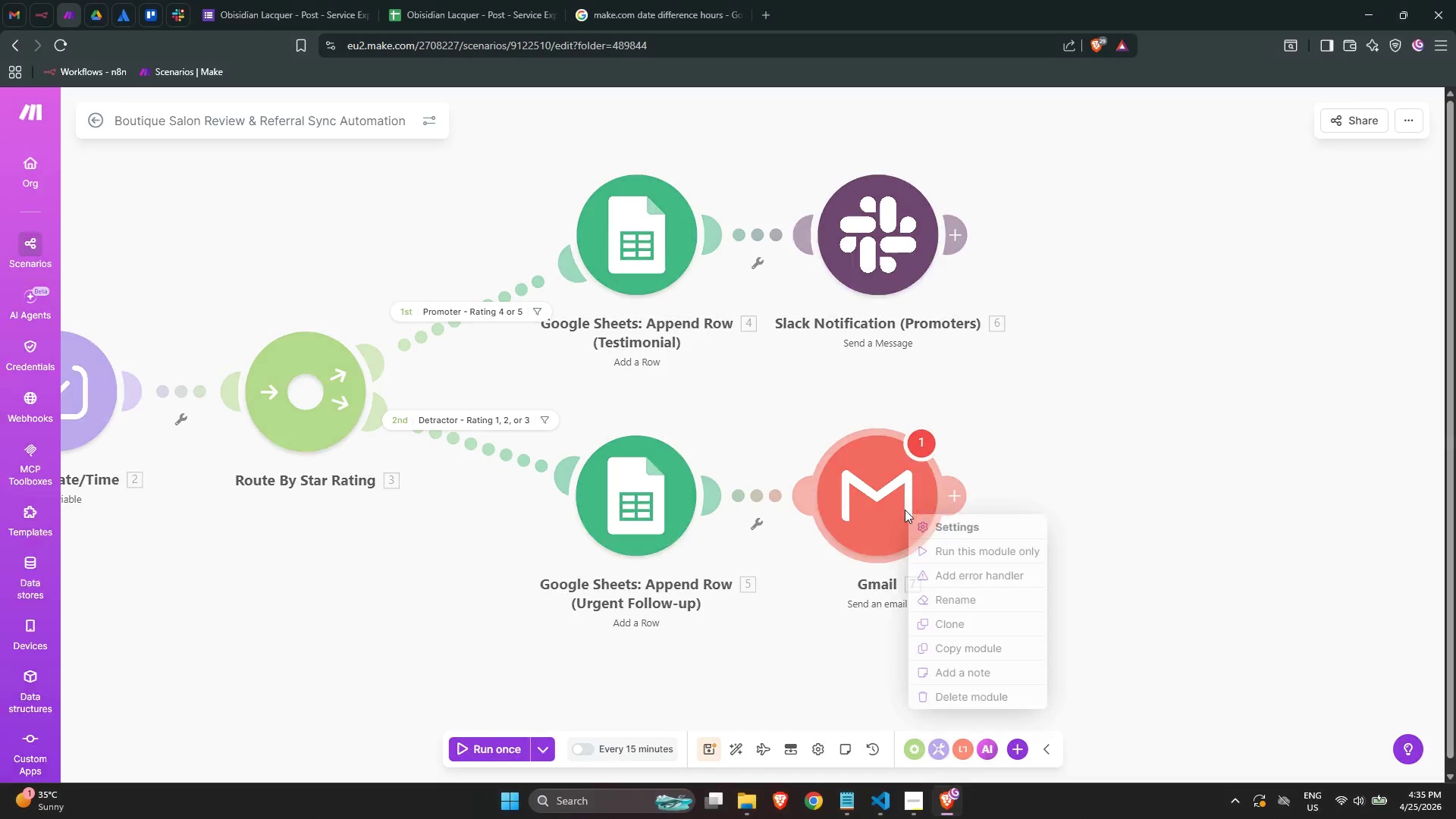 
left_click([988, 604])
 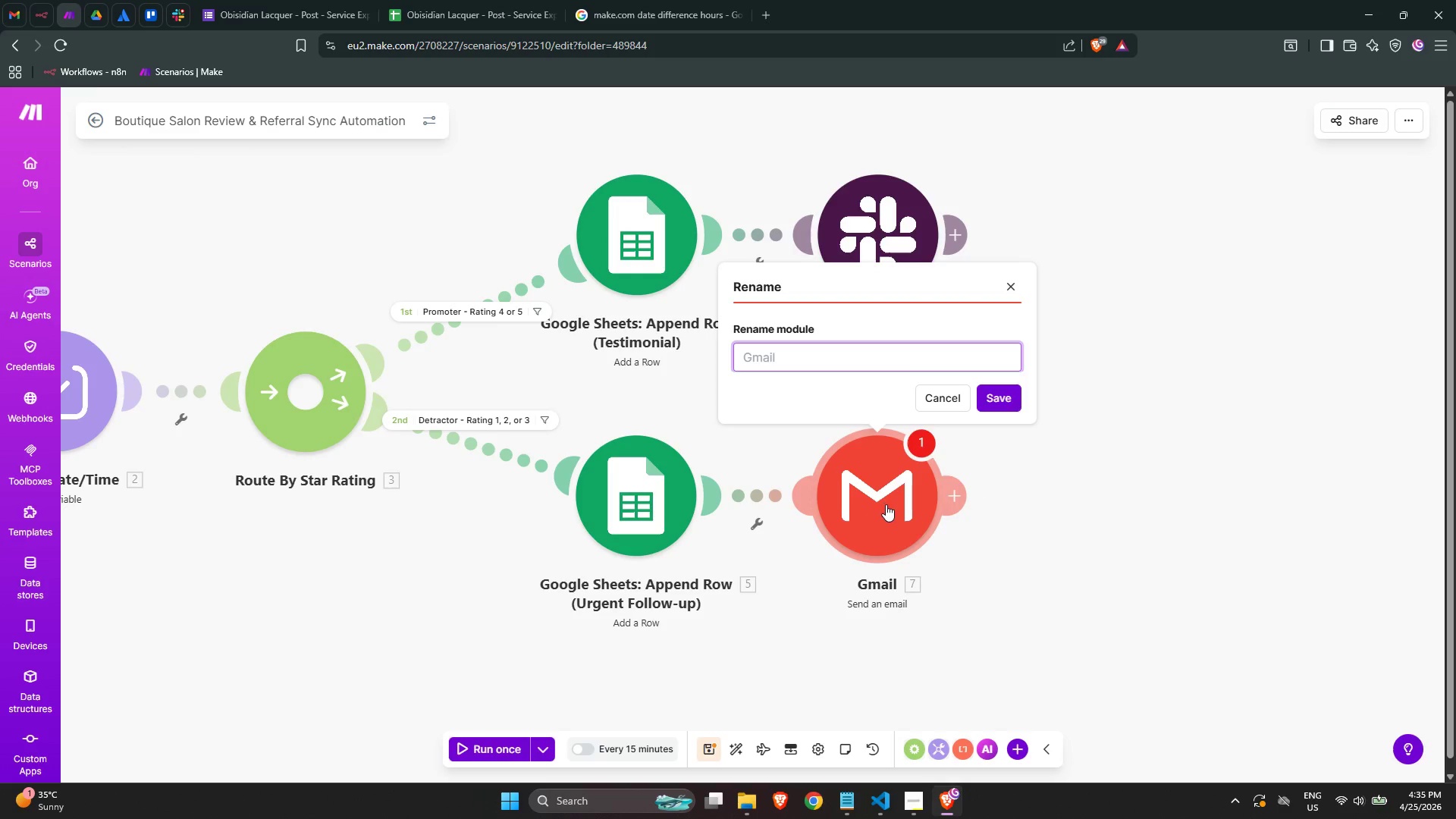 
left_click_drag(start_coordinate=[896, 508], to_coordinate=[903, 508])
 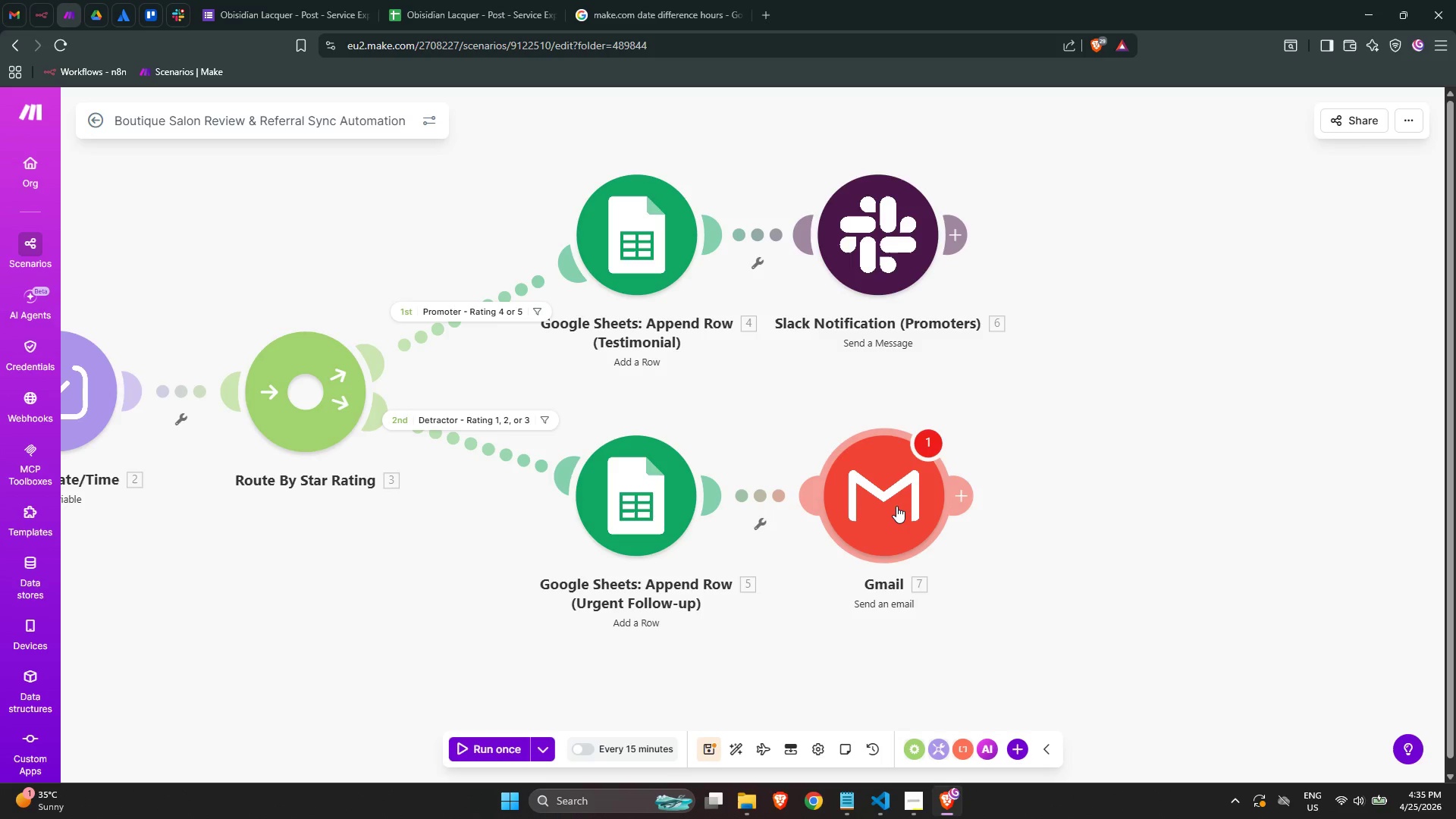 
left_click([896, 506])
 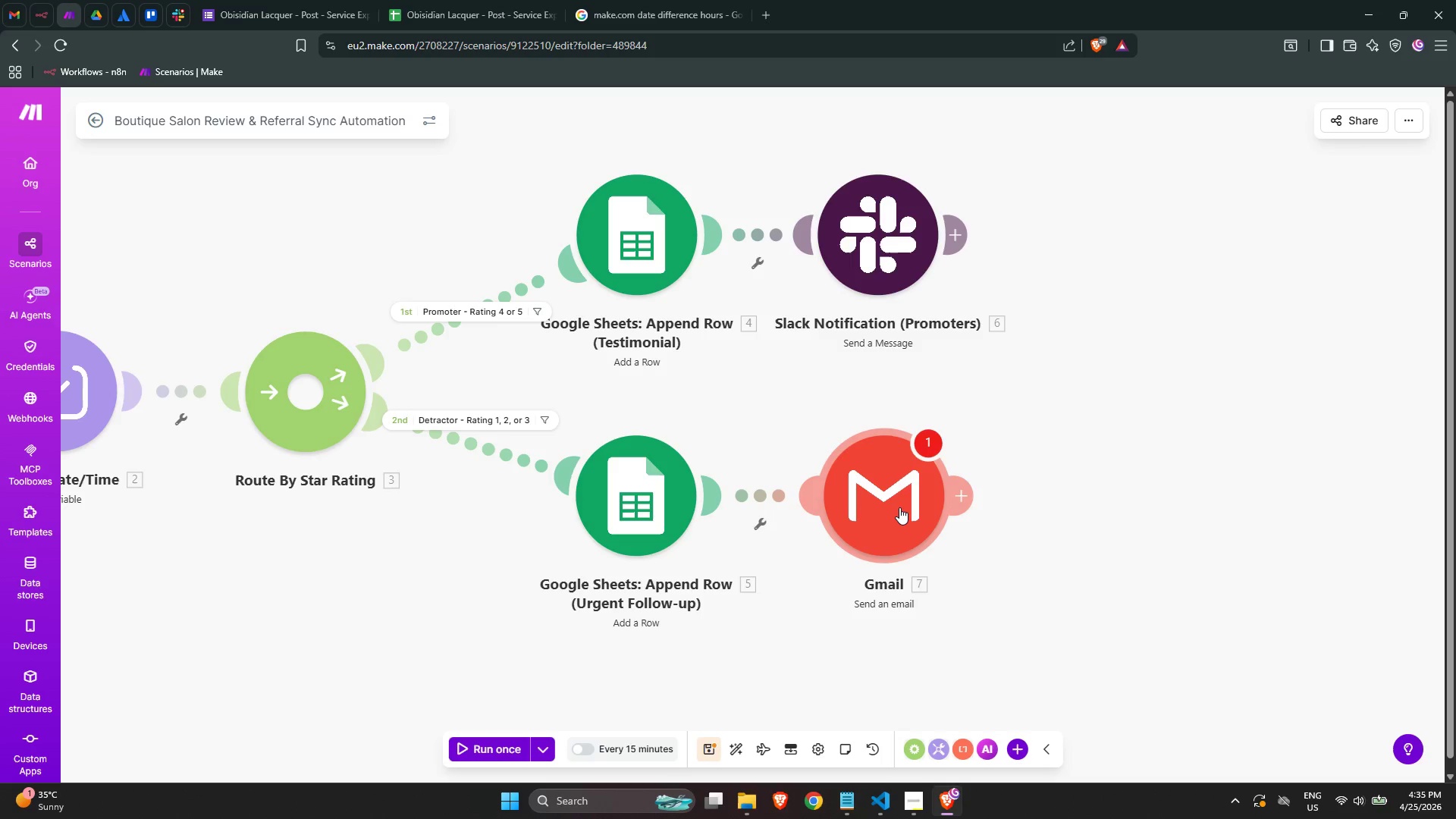 
left_click([899, 507])
 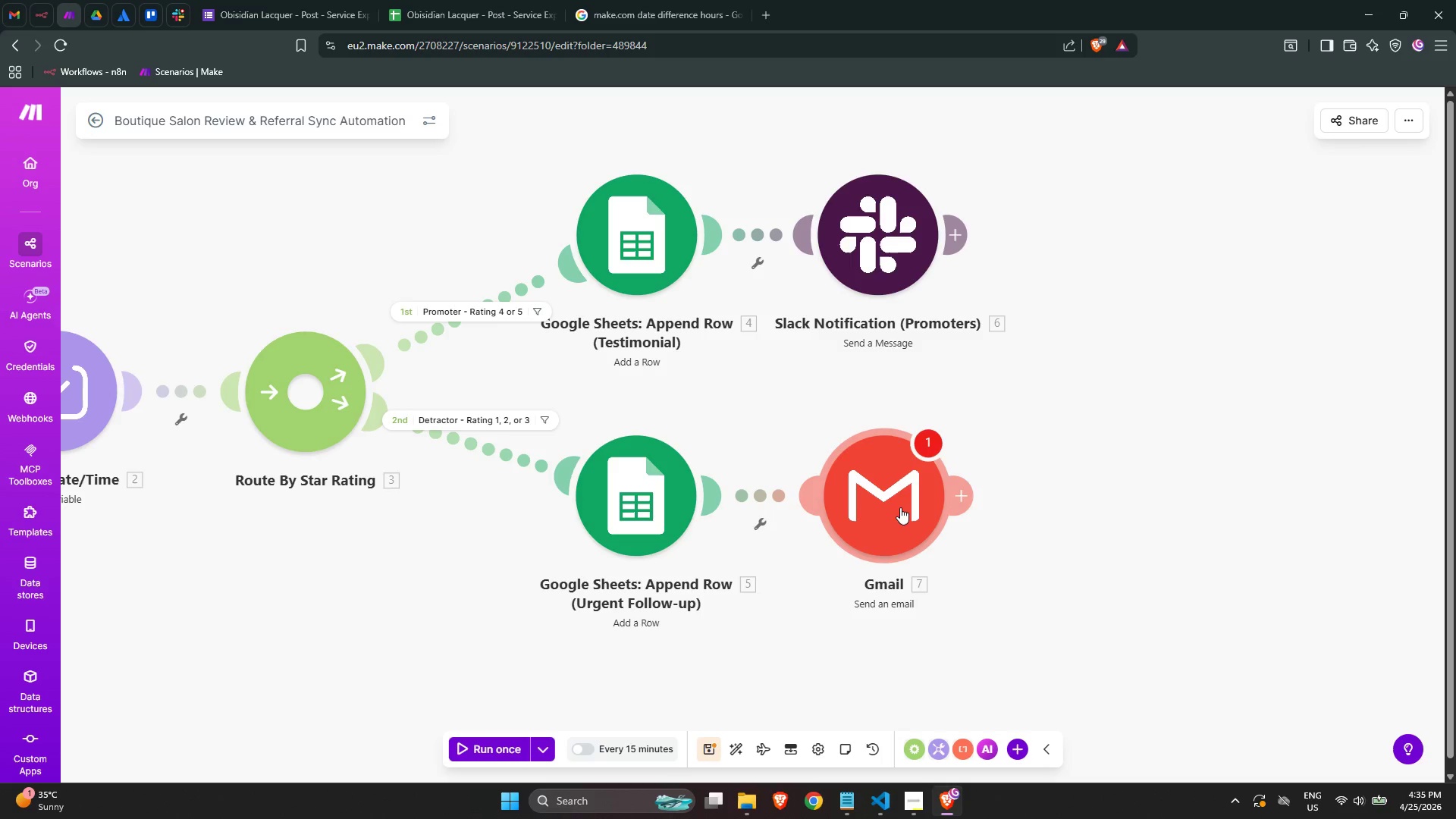 
double_click([901, 508])
 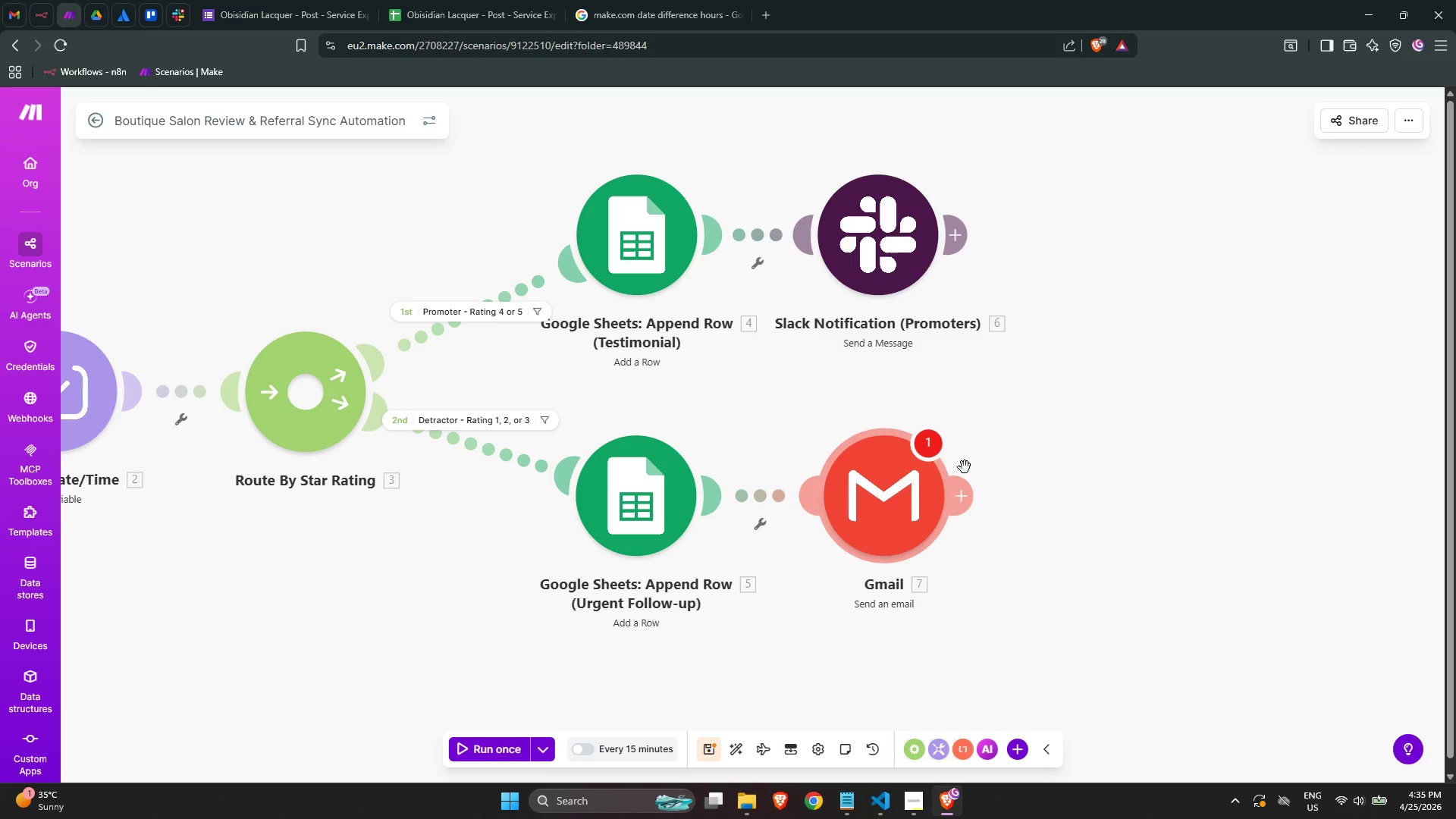 
left_click([1169, 464])
 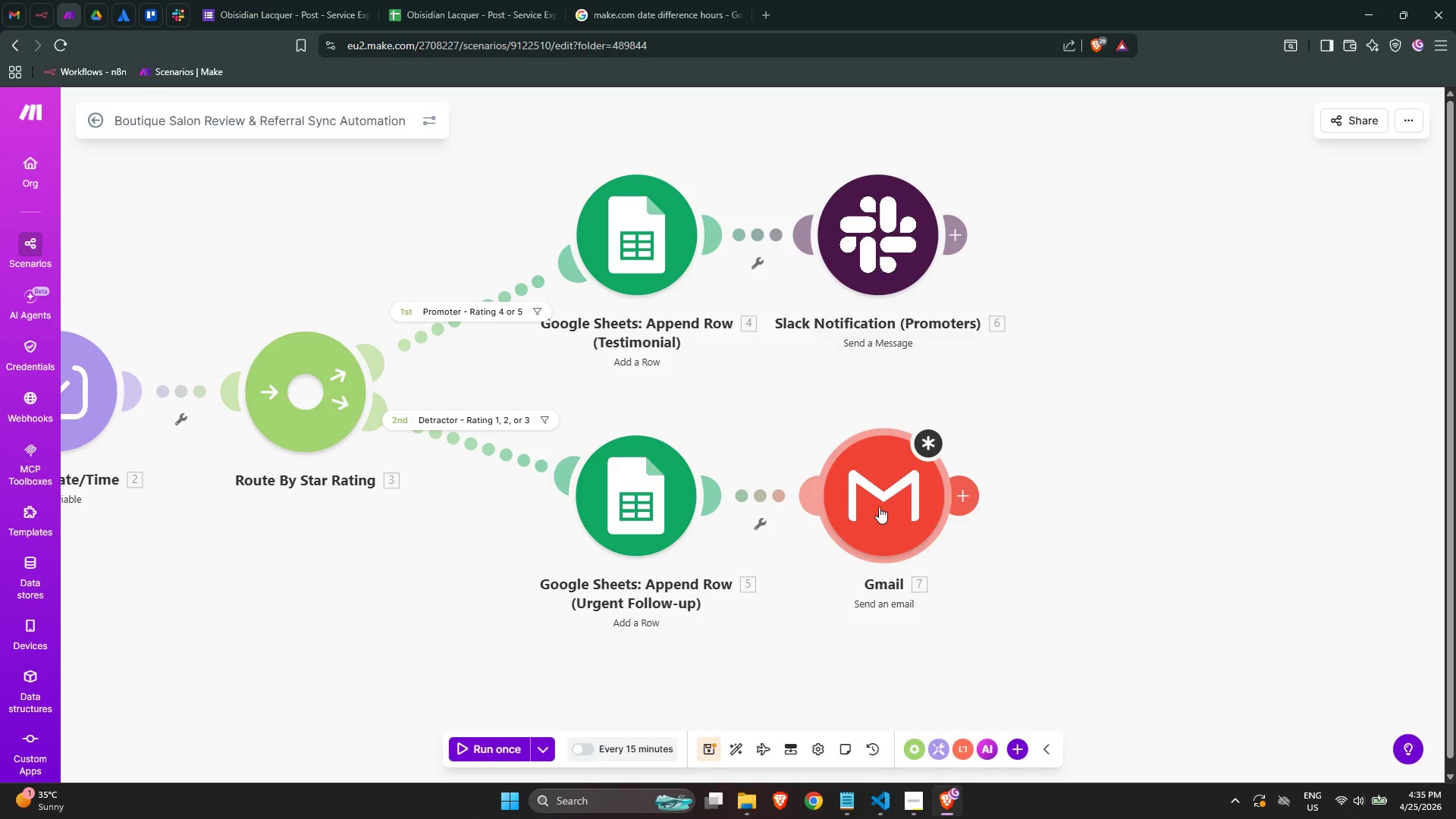 
double_click([879, 506])
 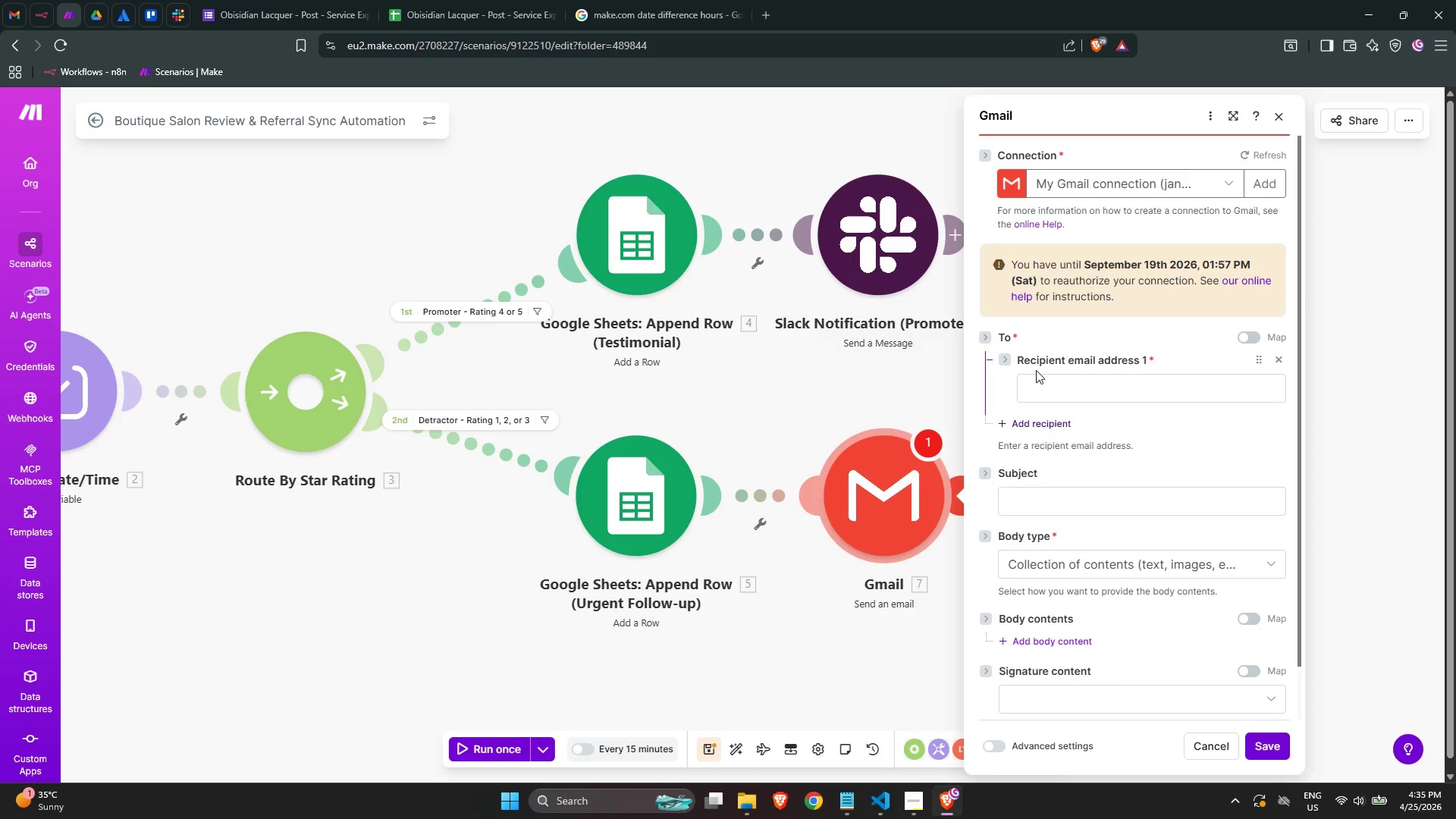 
type(jan)
 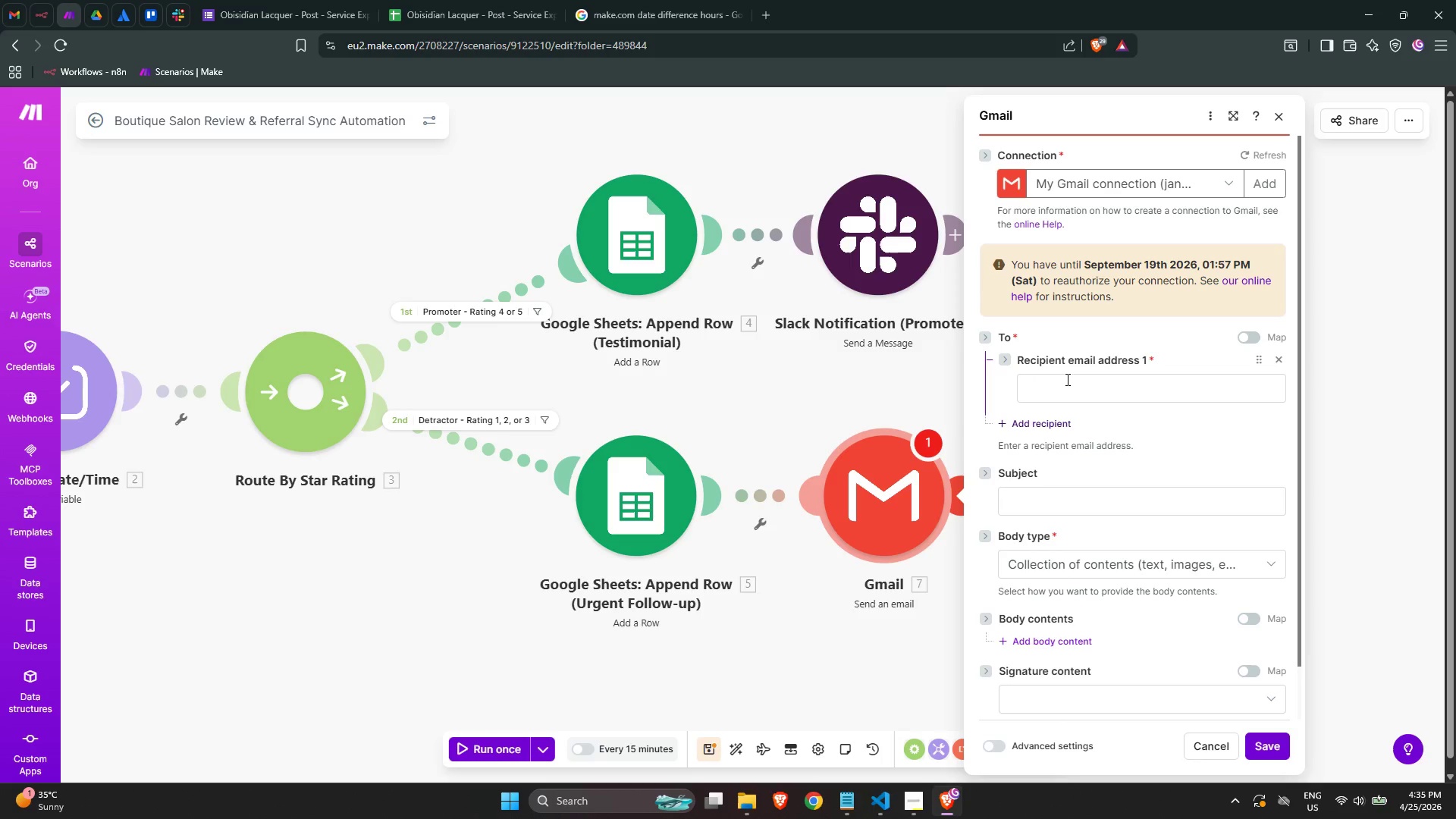 
left_click([1066, 383])
 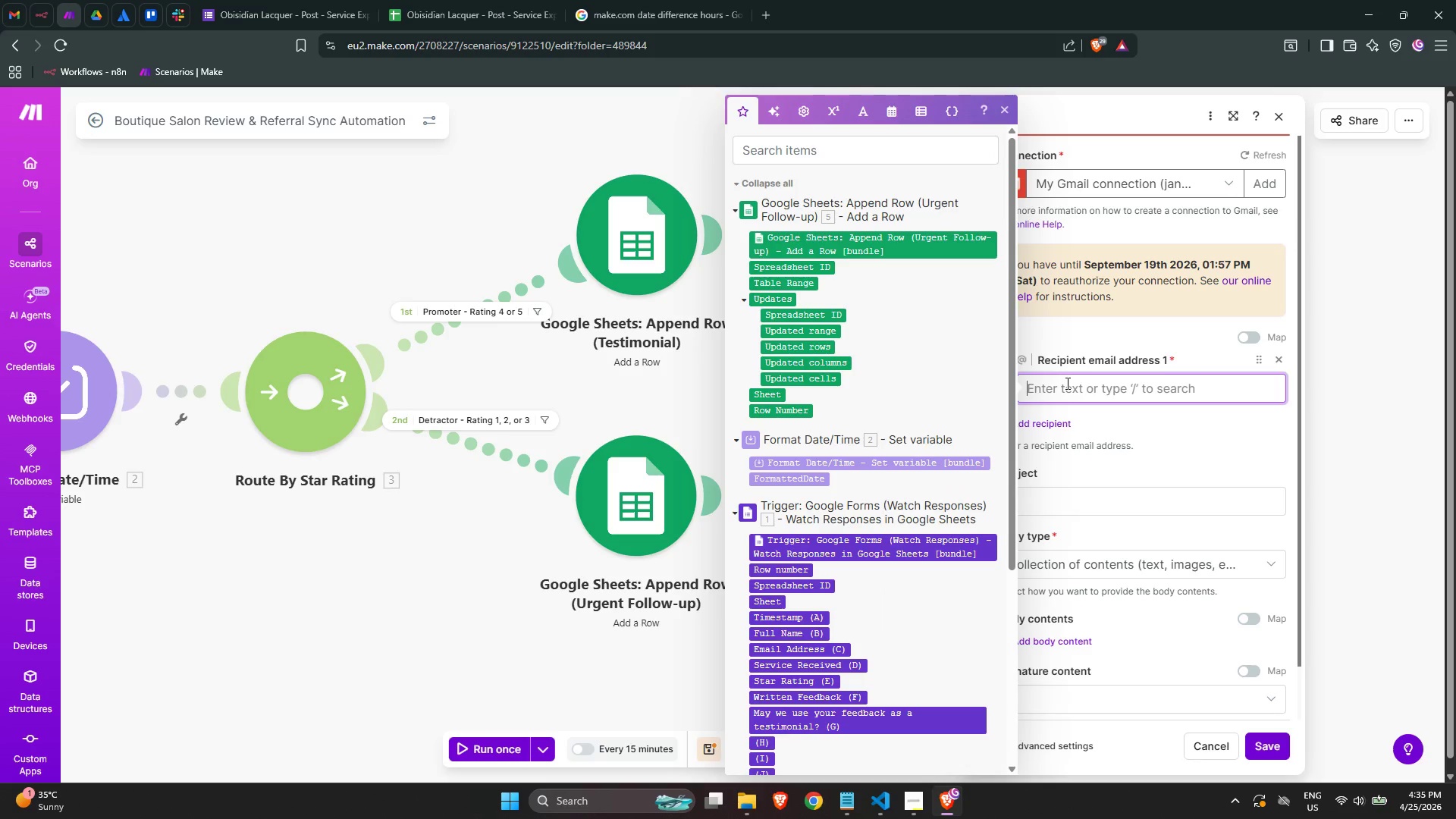 
type(jandevzx01@gmail.com)
 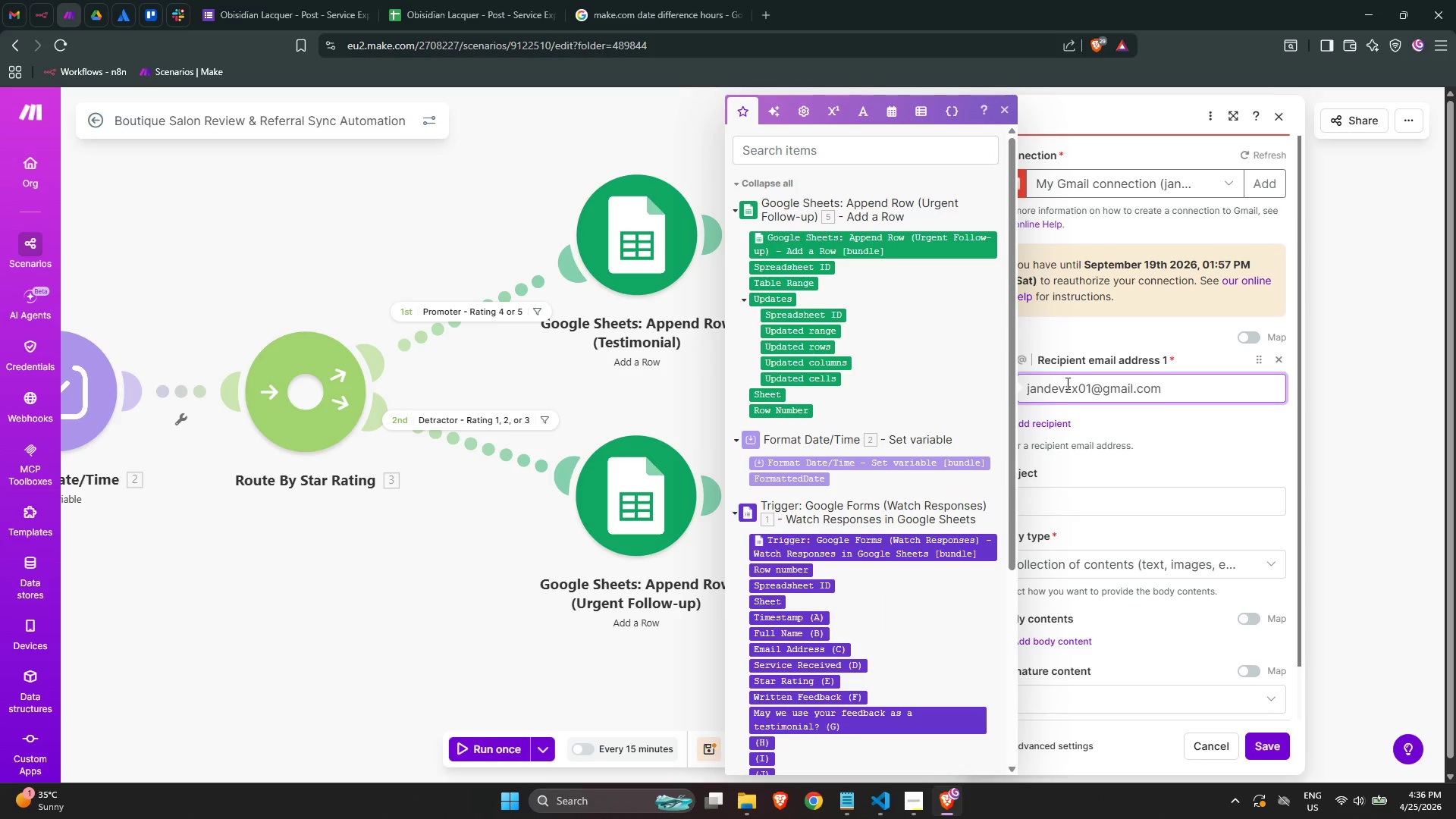 
left_click([1184, 421])
 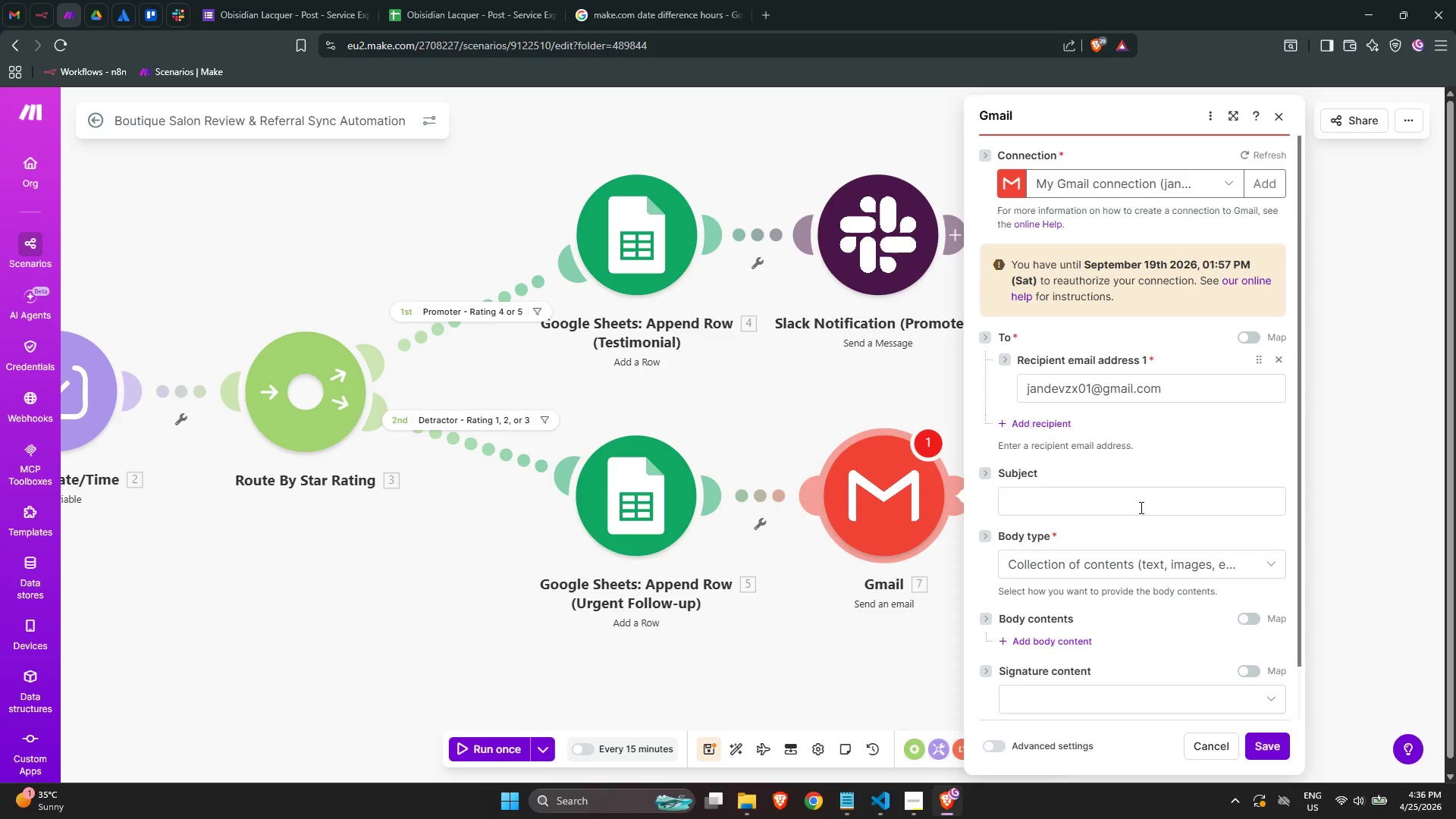 
left_click([1139, 507])
 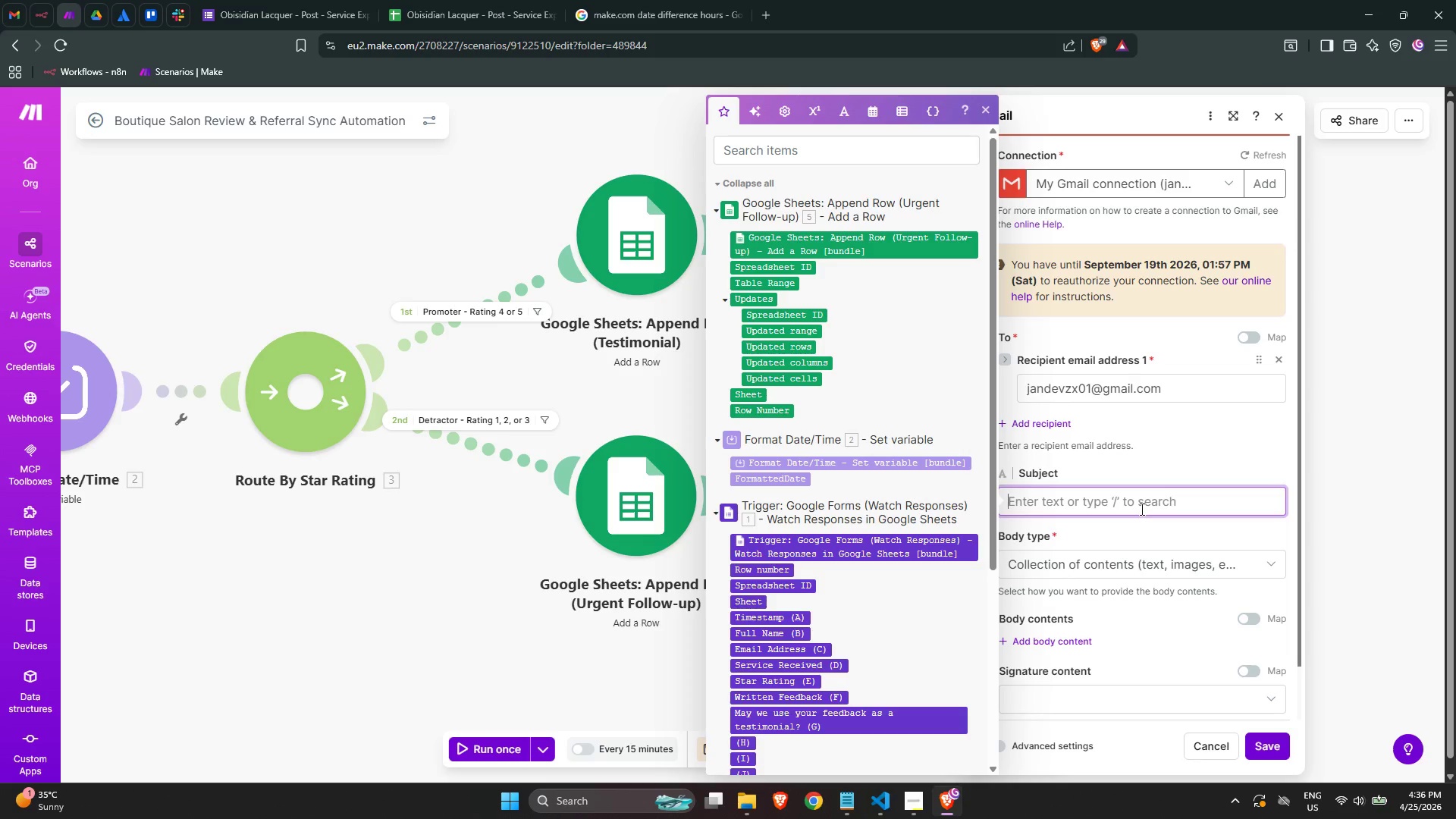 
key(Meta+MetaLeft)
 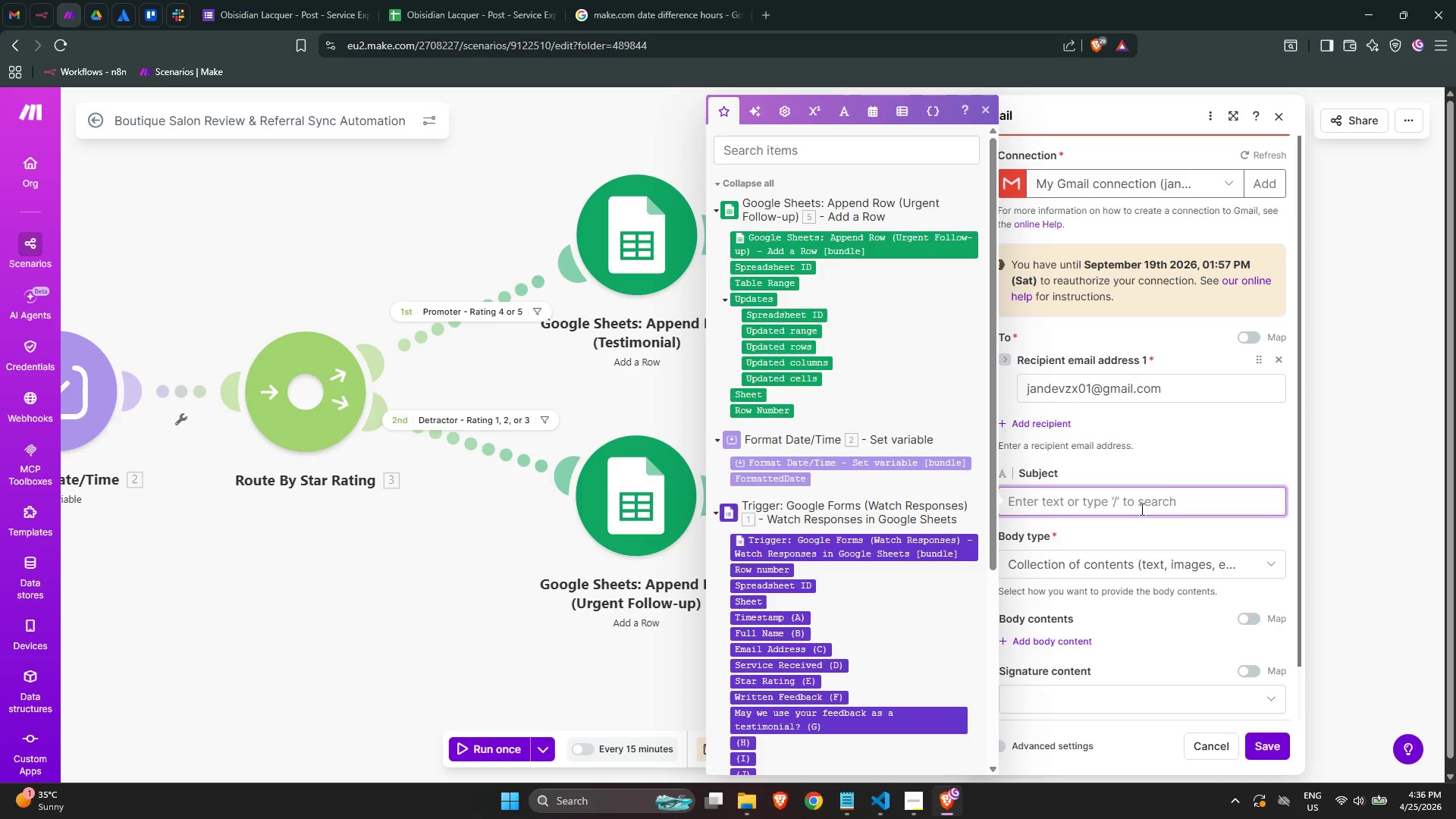 
key(Meta+Period)
 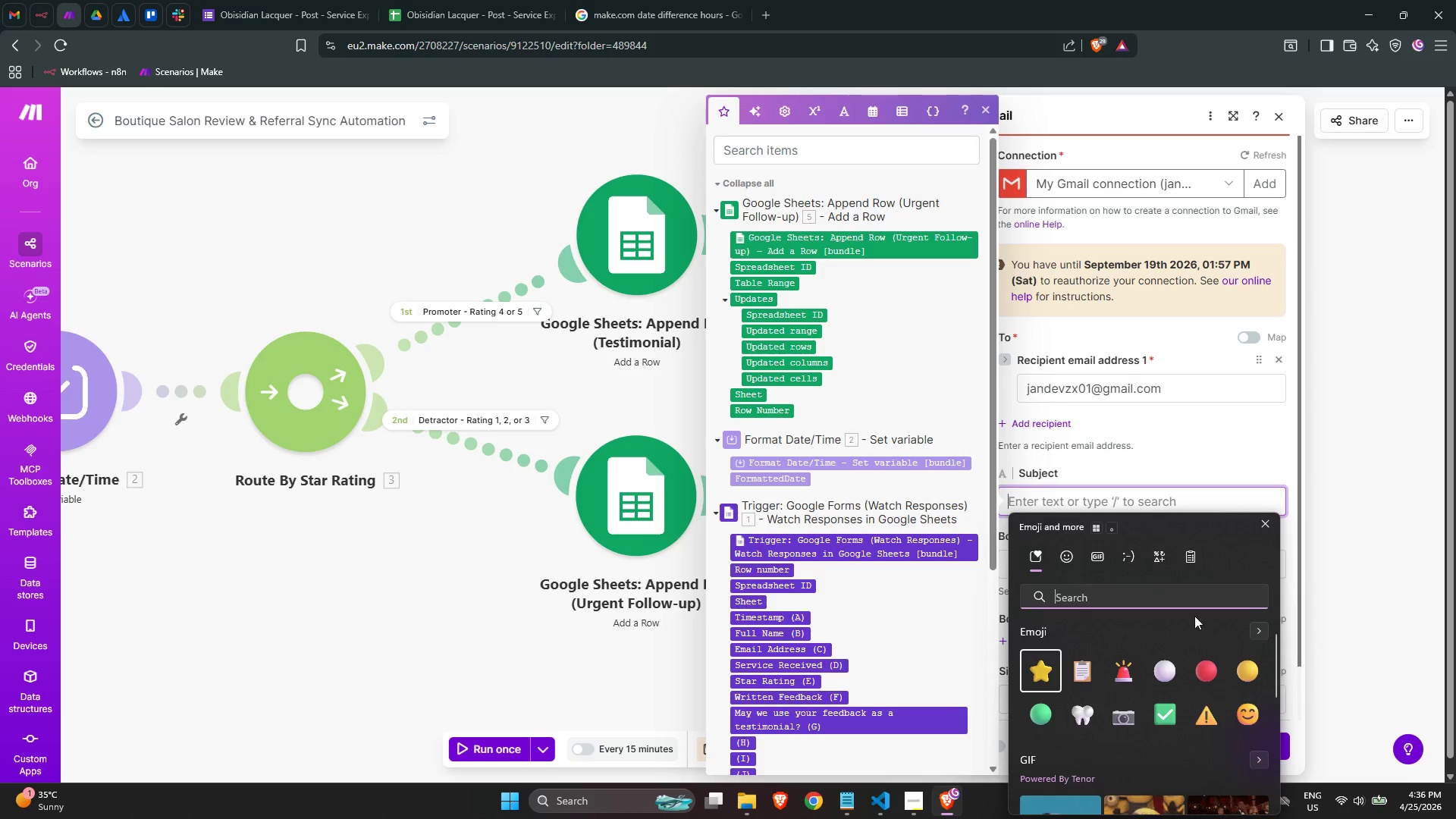 
left_click([1204, 706])
 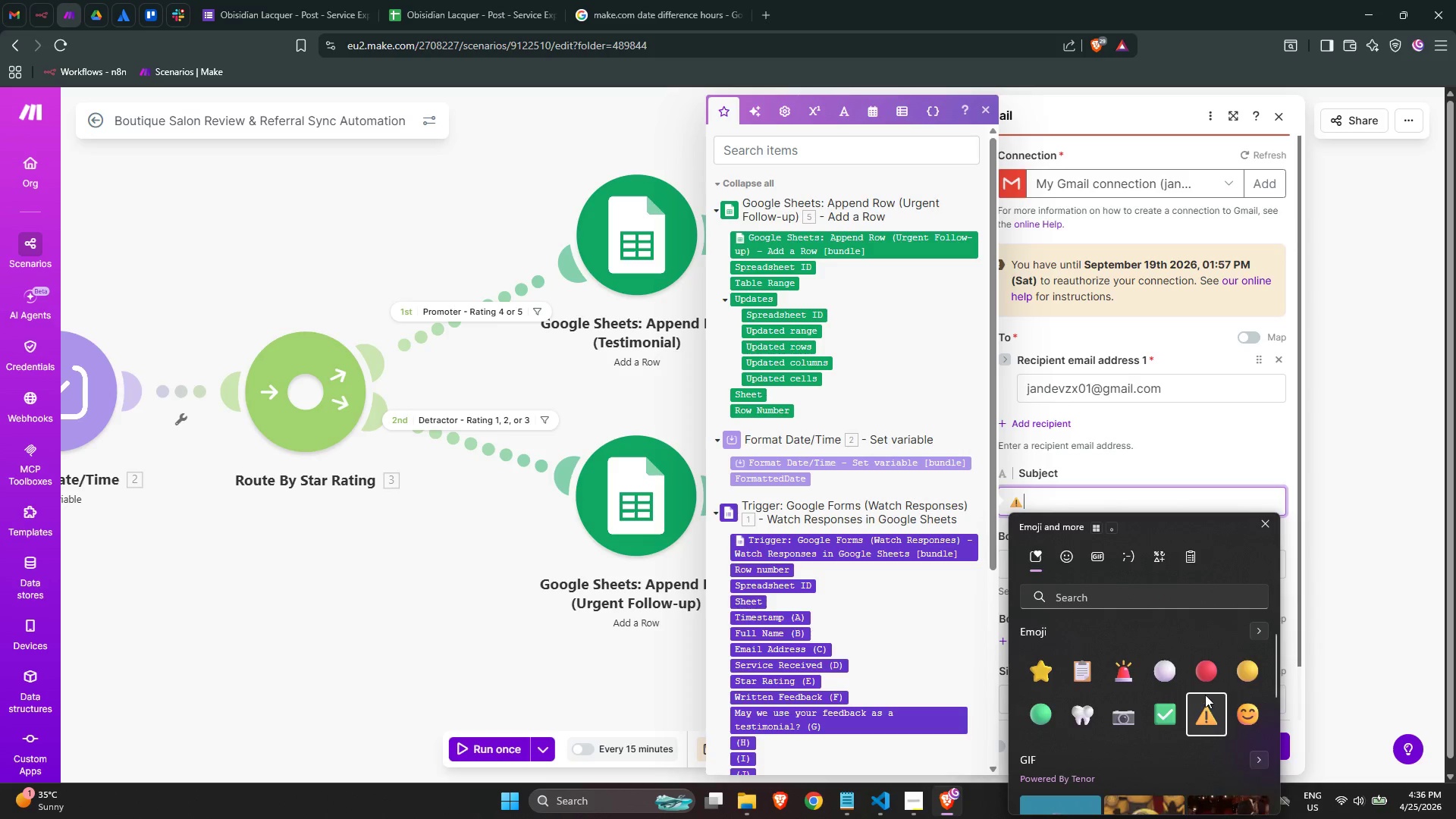 
key(Space)
 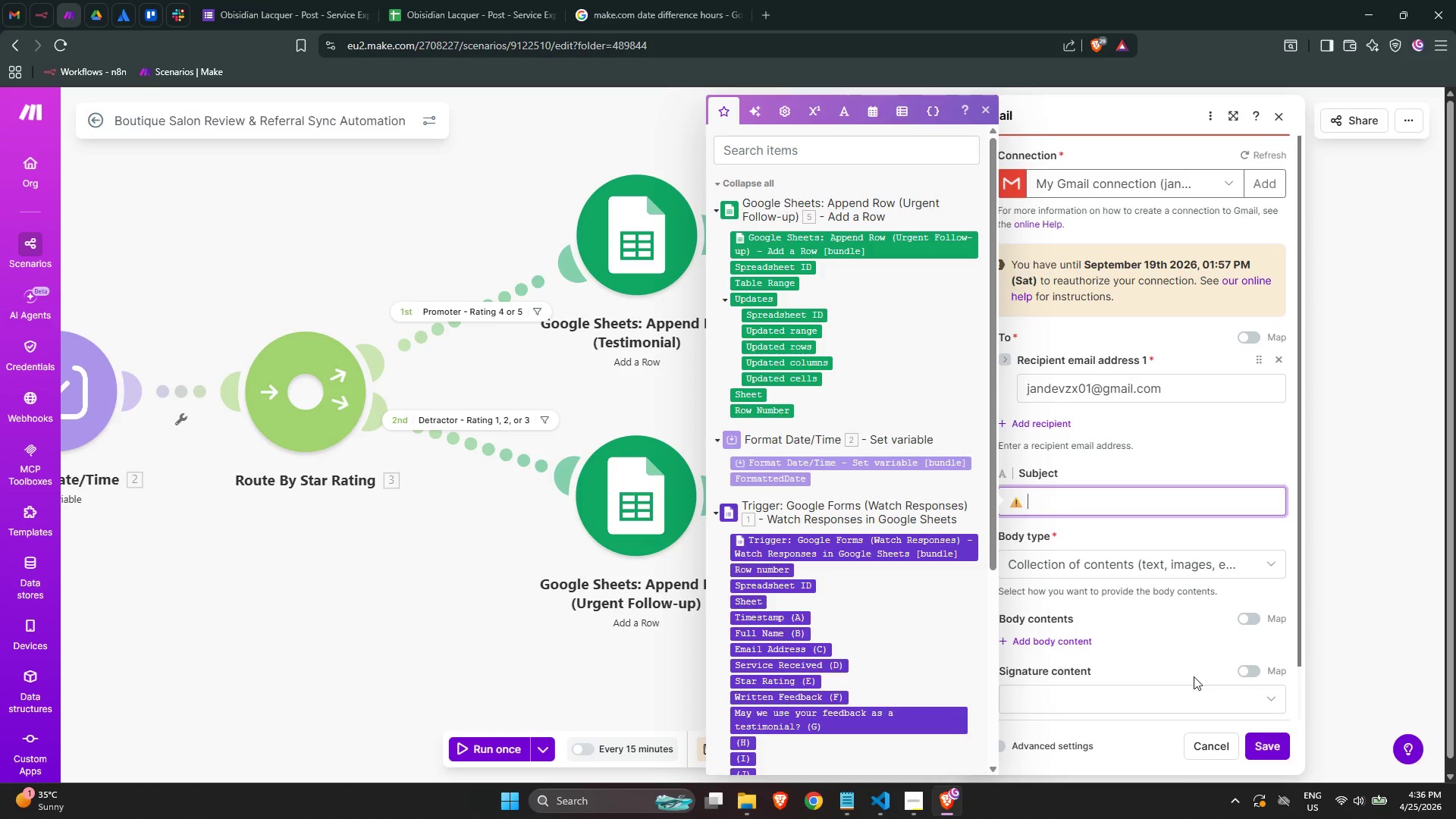 
type(Urgent: Low Rating from )
 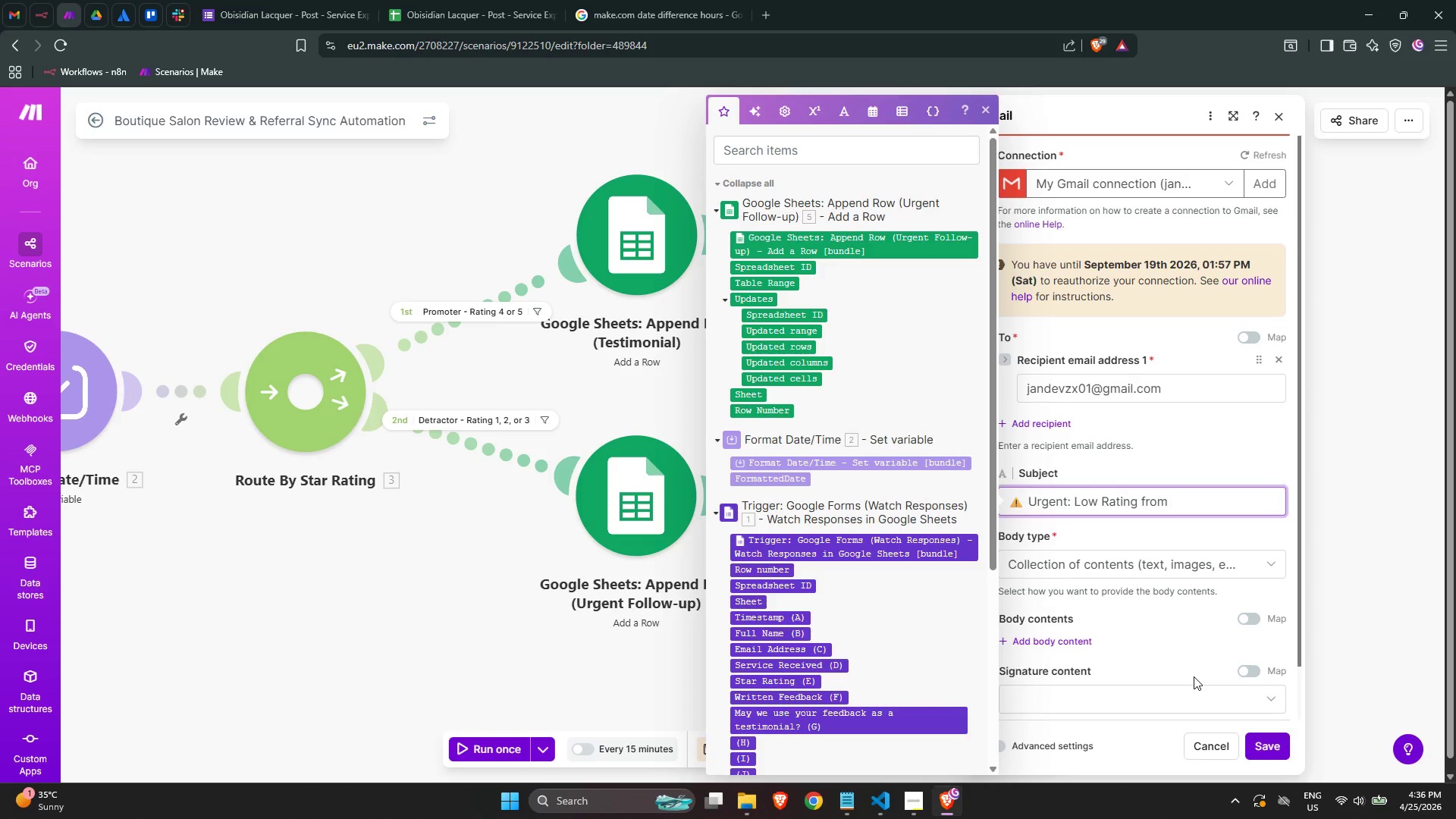 
scroll: coordinate [812, 475], scroll_direction: down, amount: 1.0
 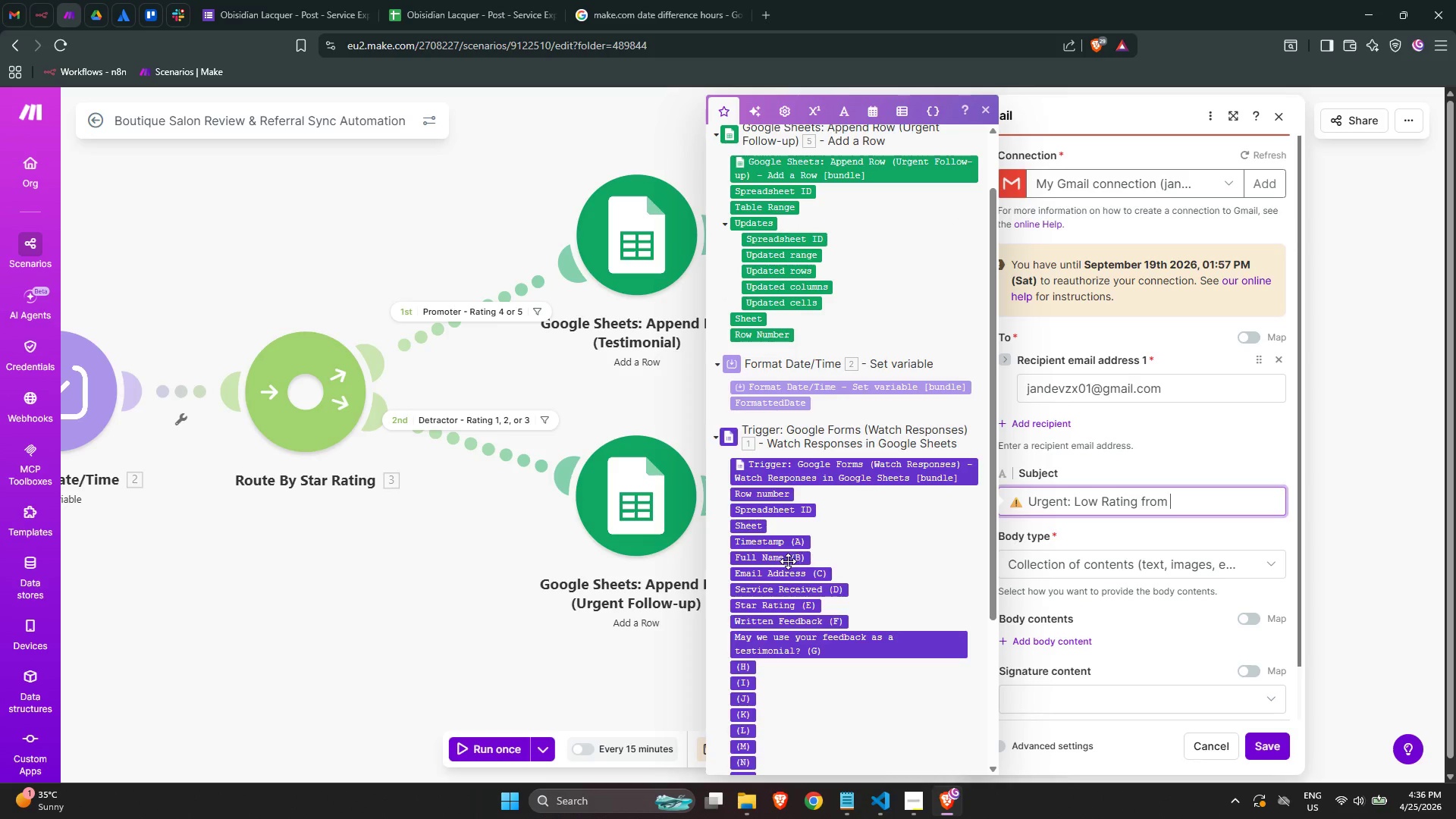 
left_click([786, 558])
 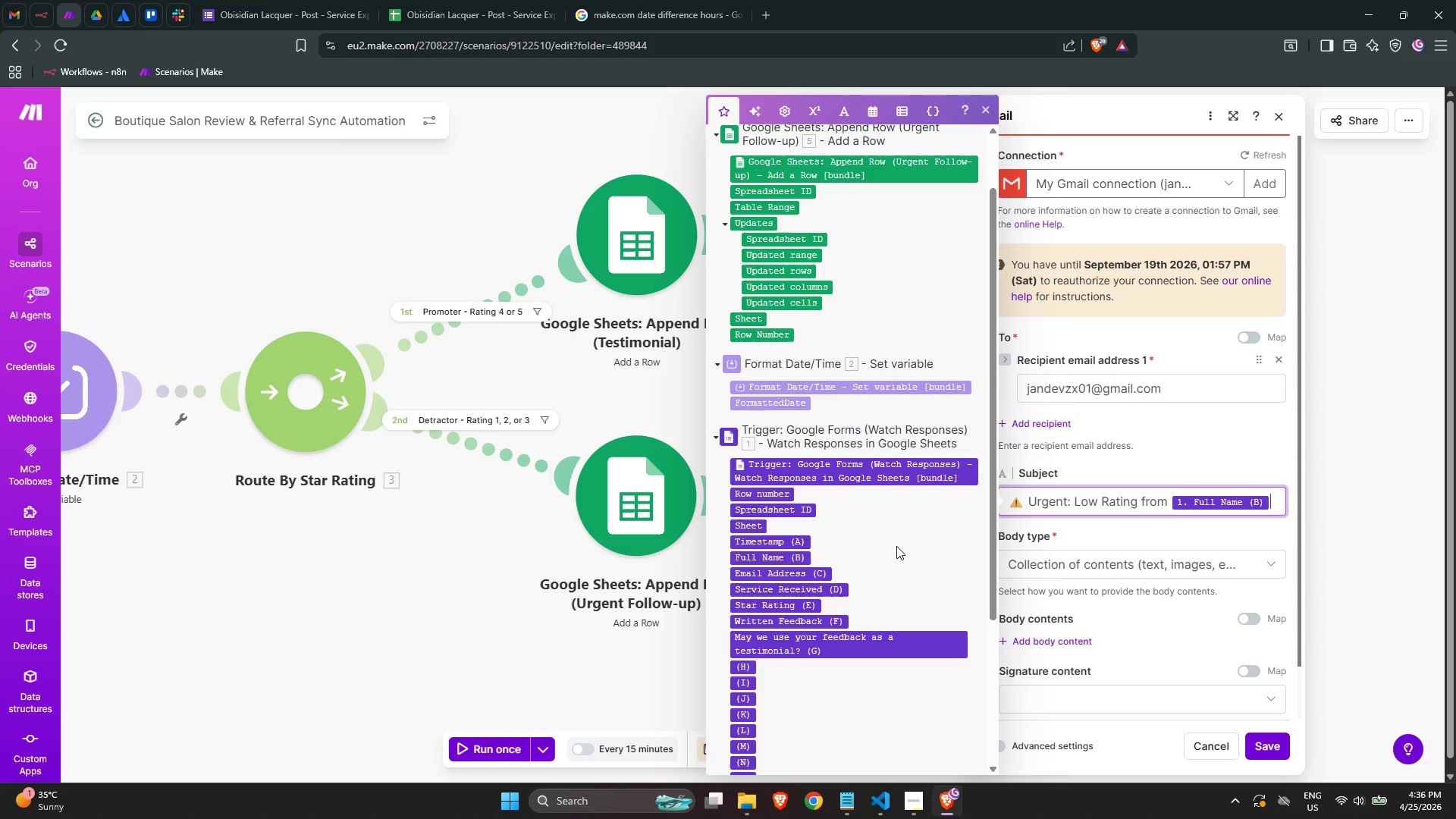 
type( - Action Required)
 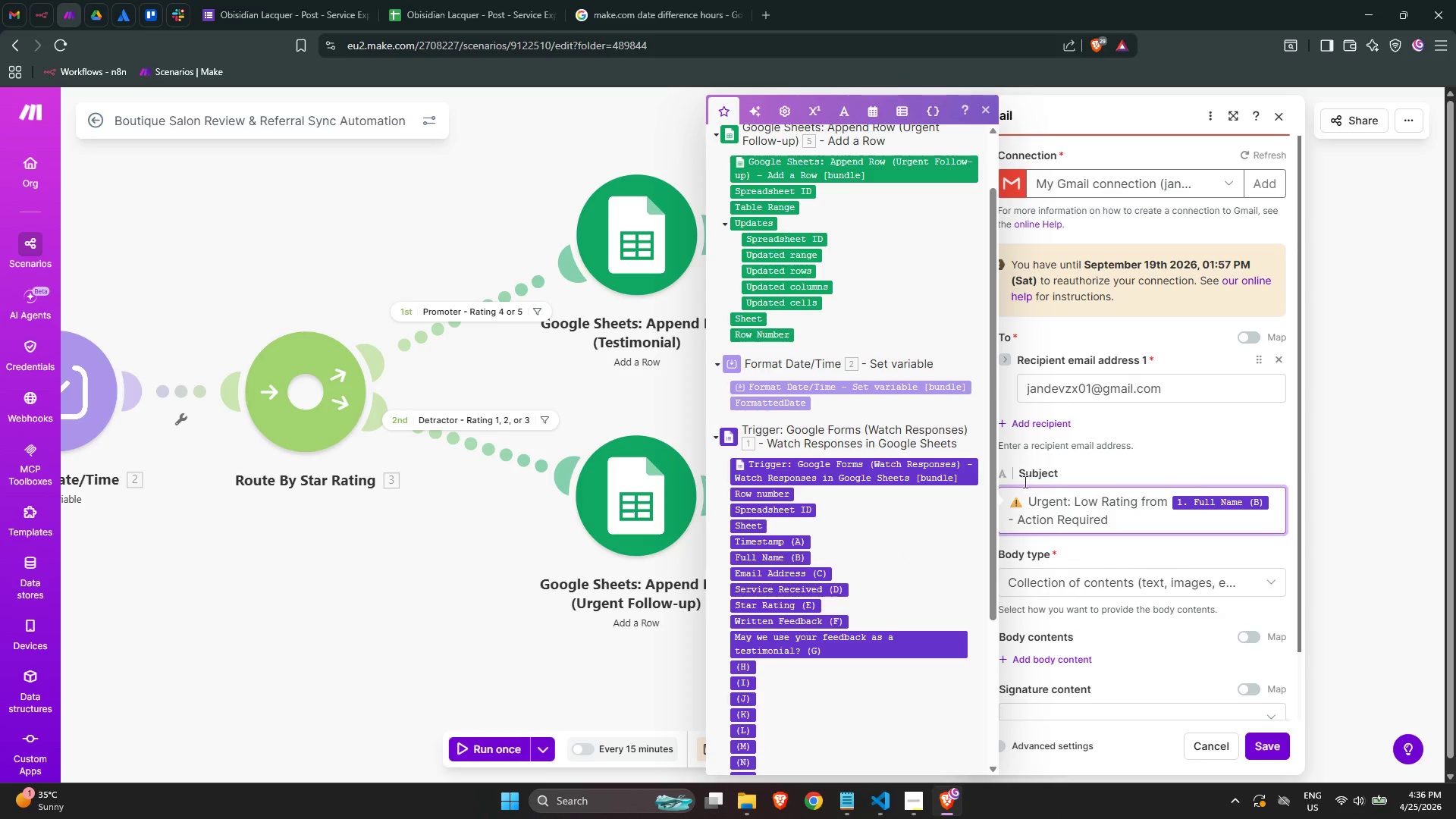 
left_click([1081, 582])
 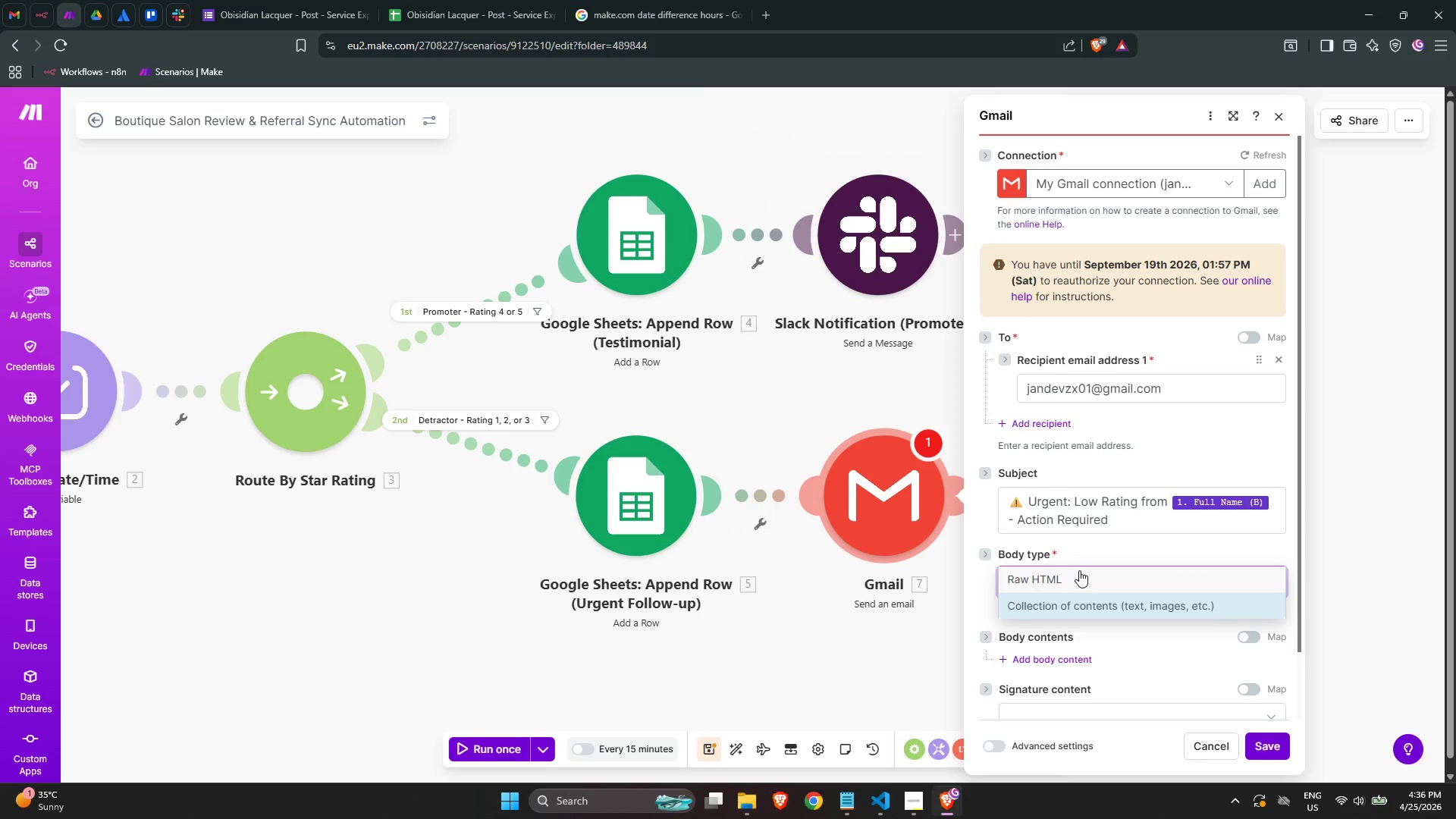 
left_click([1085, 577])
 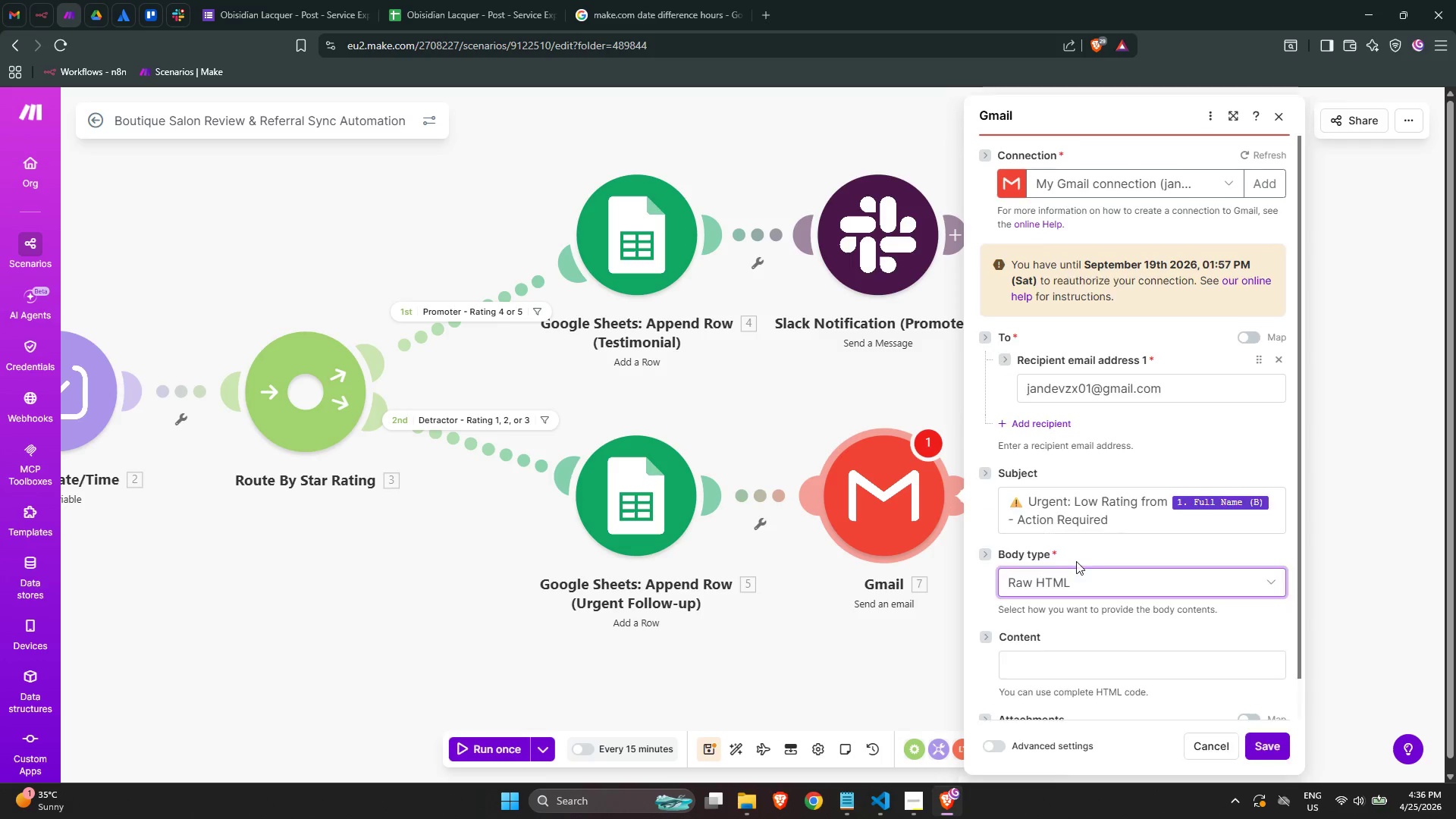 
scroll: coordinate [1054, 604], scroll_direction: down, amount: 4.0
 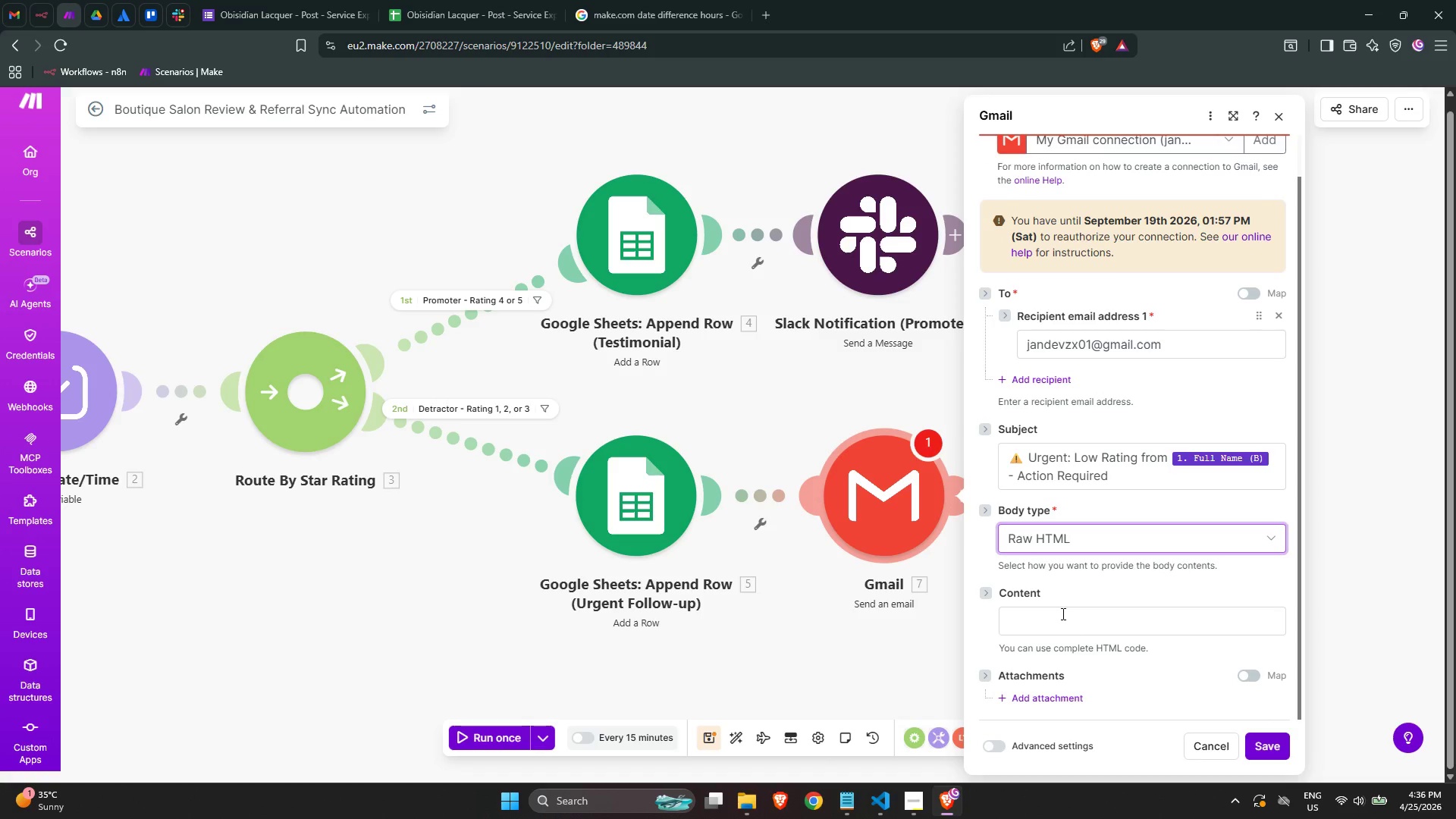 
left_click([1065, 615])
 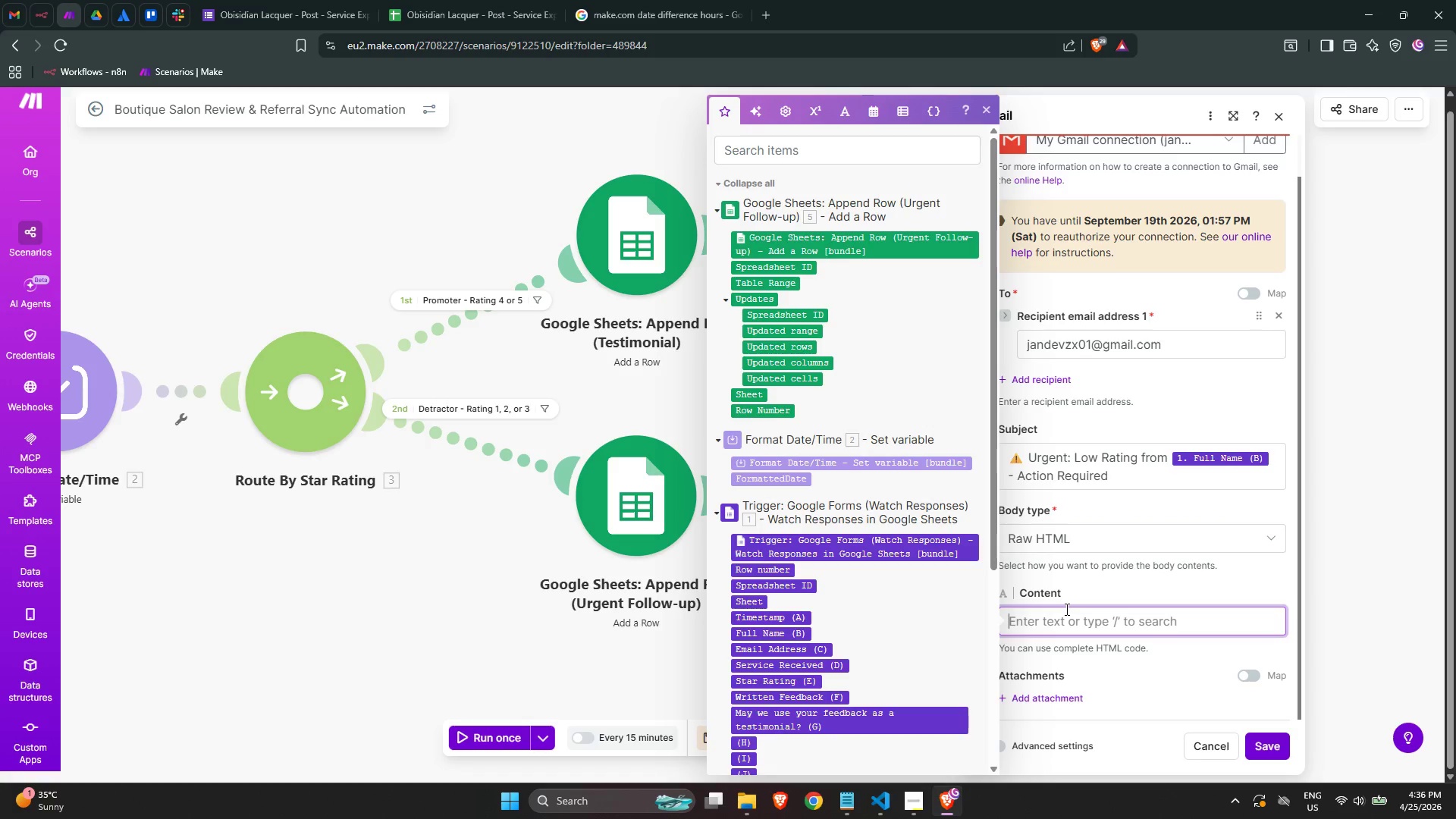 
wait(9.67)
 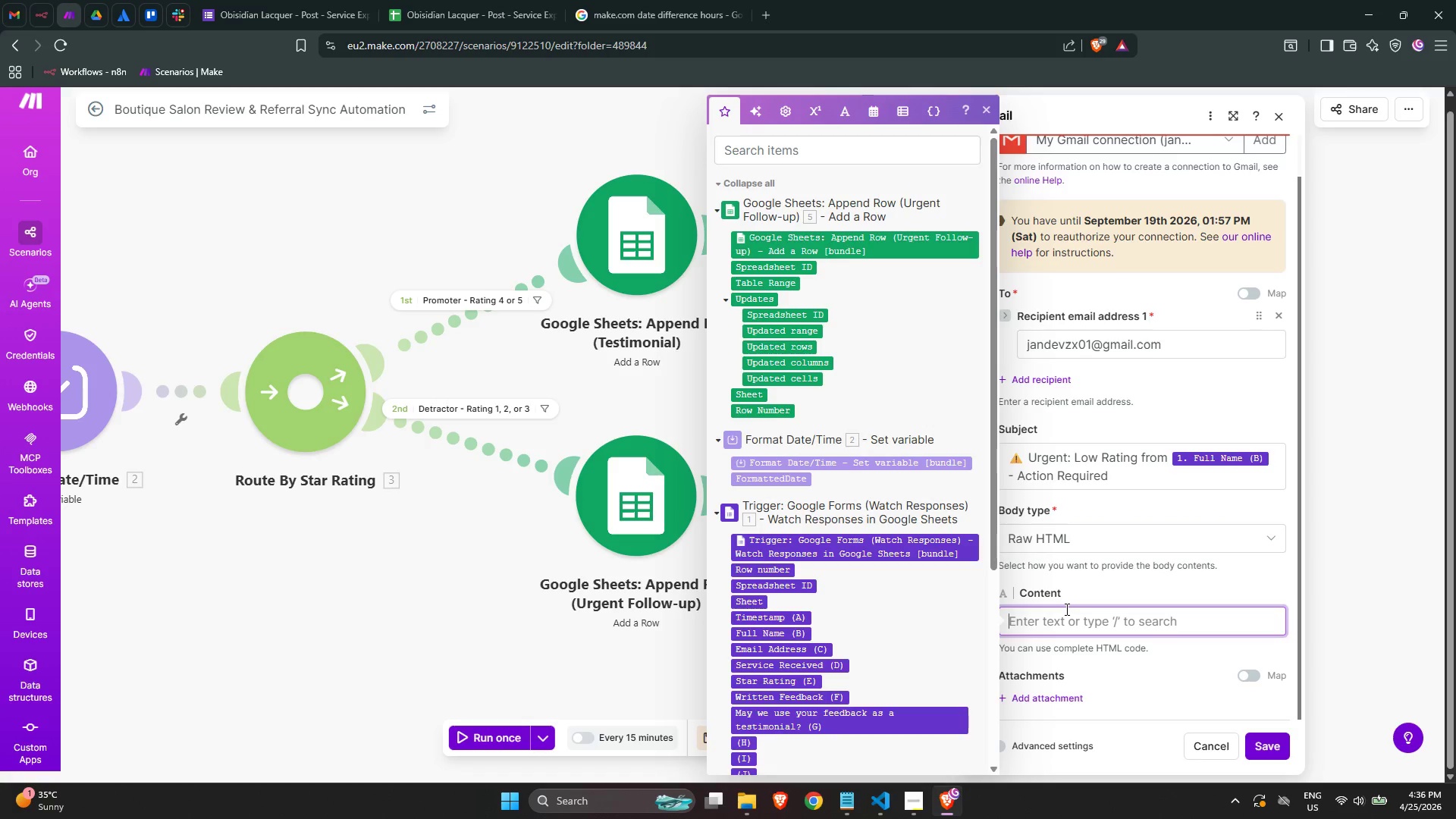 
type(<htmls)
key(Backspace)
type(>)
 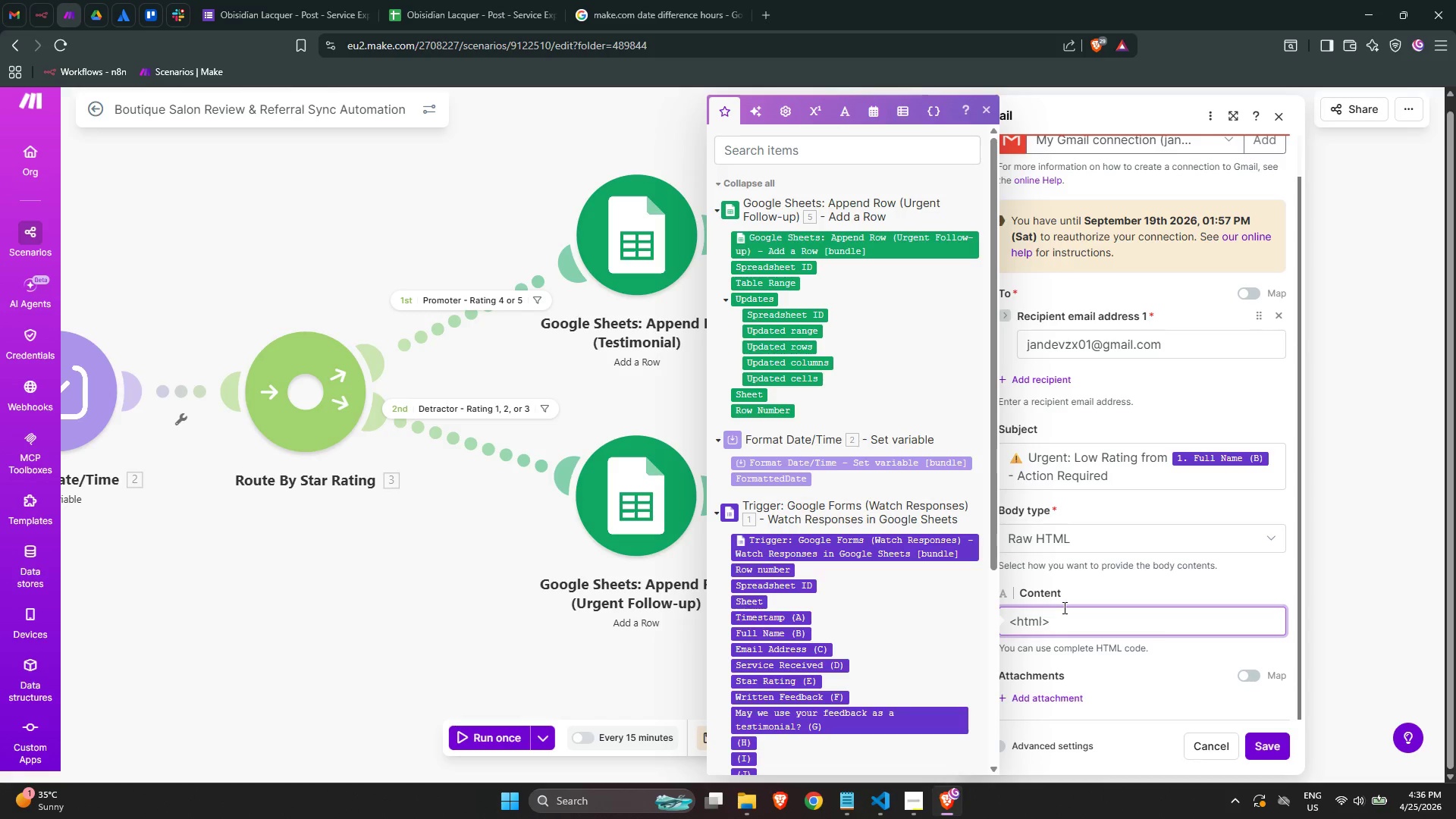 
key(Enter)
 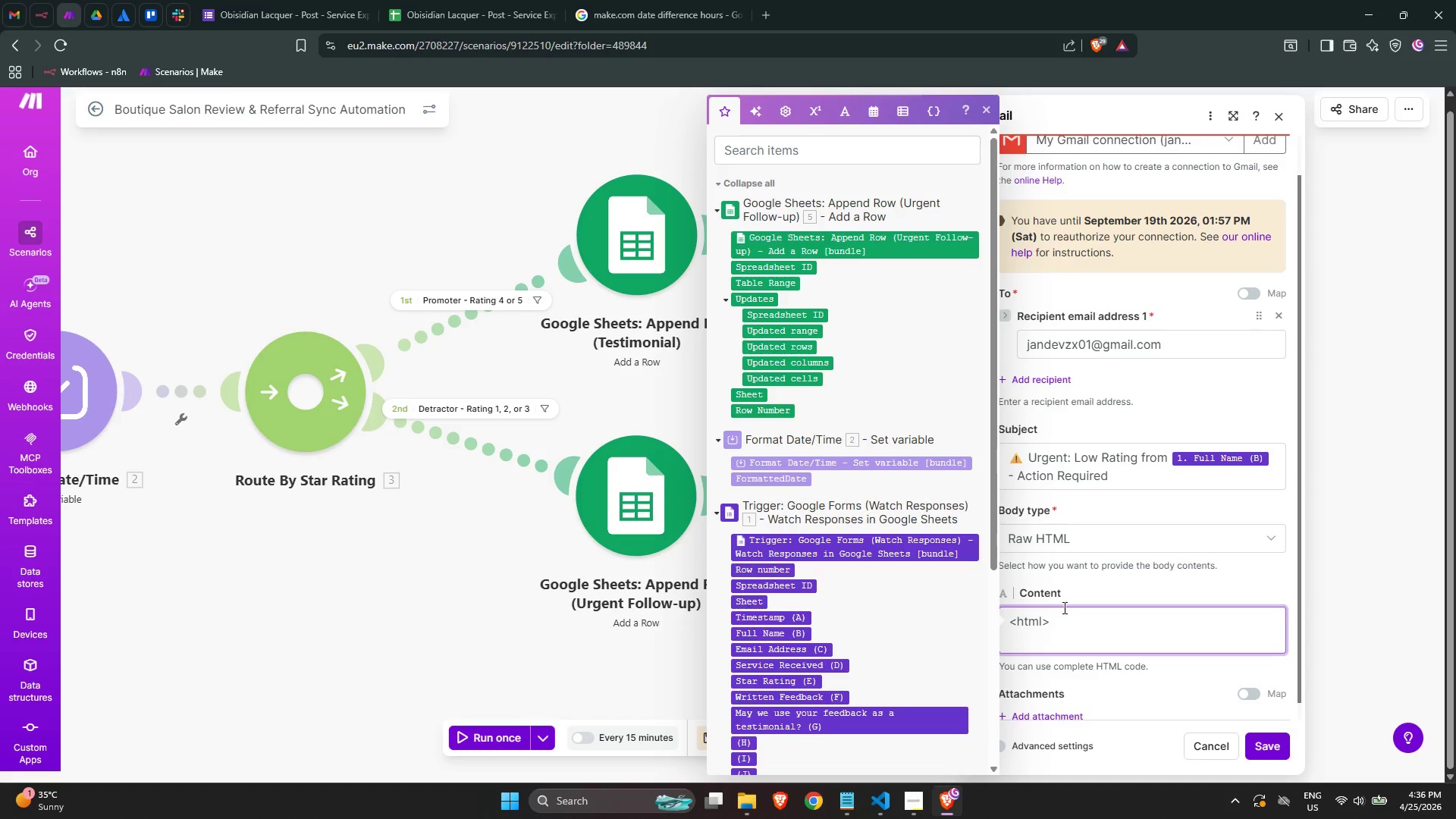 
type(<body sy)
key(Backspace)
type(tyle="")
 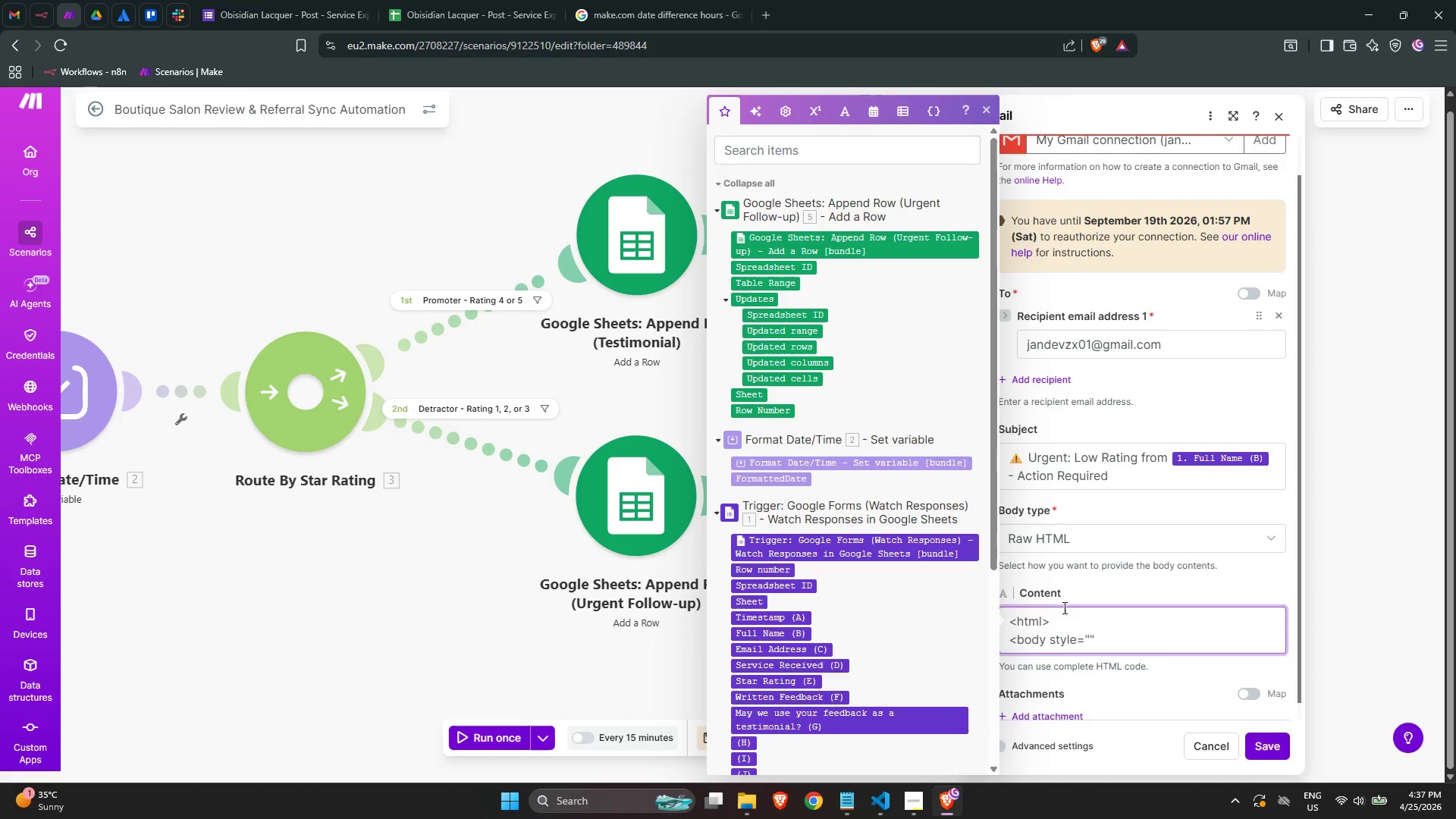 
key(ArrowLeft)
 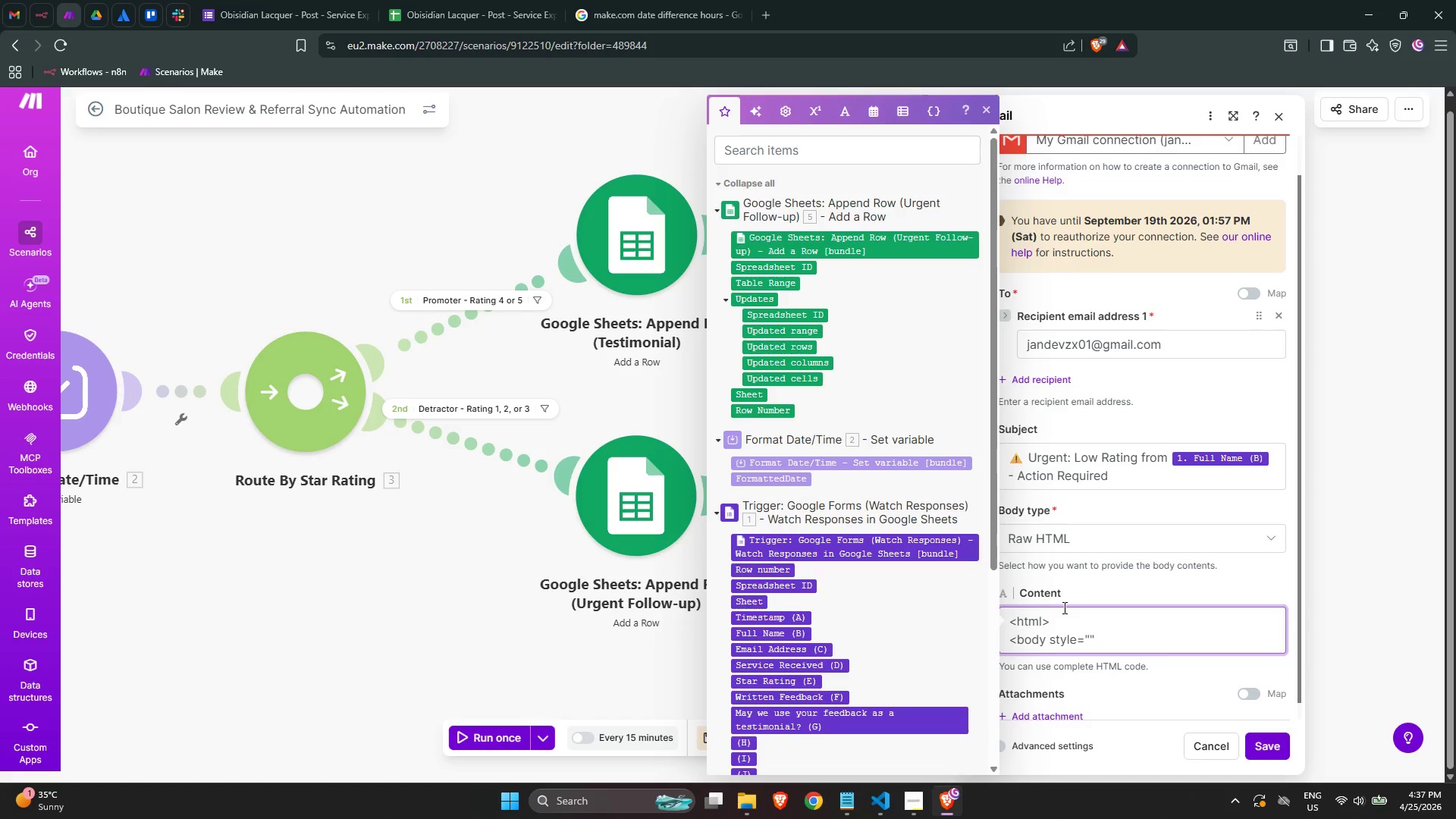 
wait(35.61)
 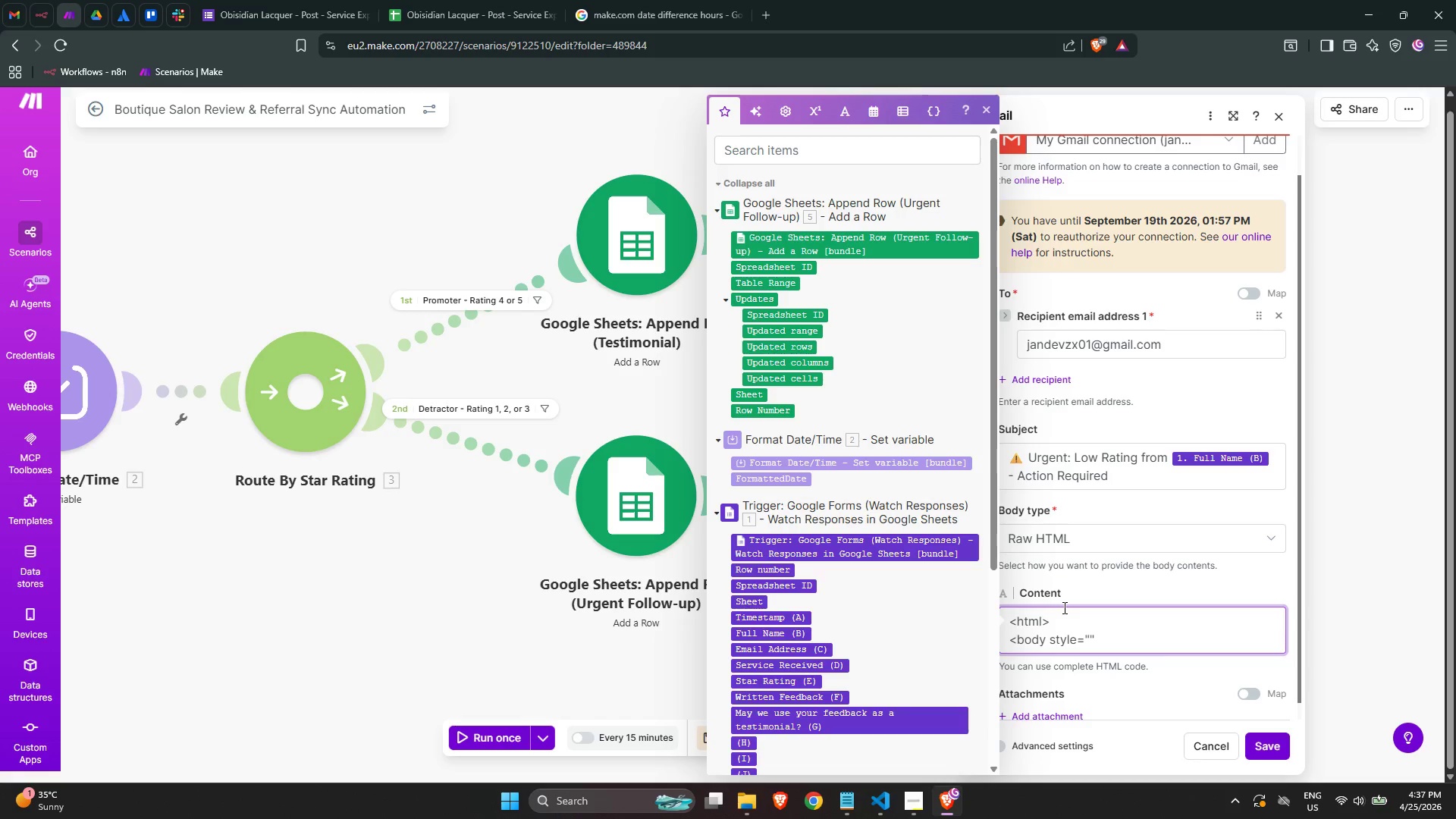 
type(fony-)
key(Backspace)
key(Backspace)
type(y)
key(Backspace)
type(t-family: Arial, sans-serif; color: )
 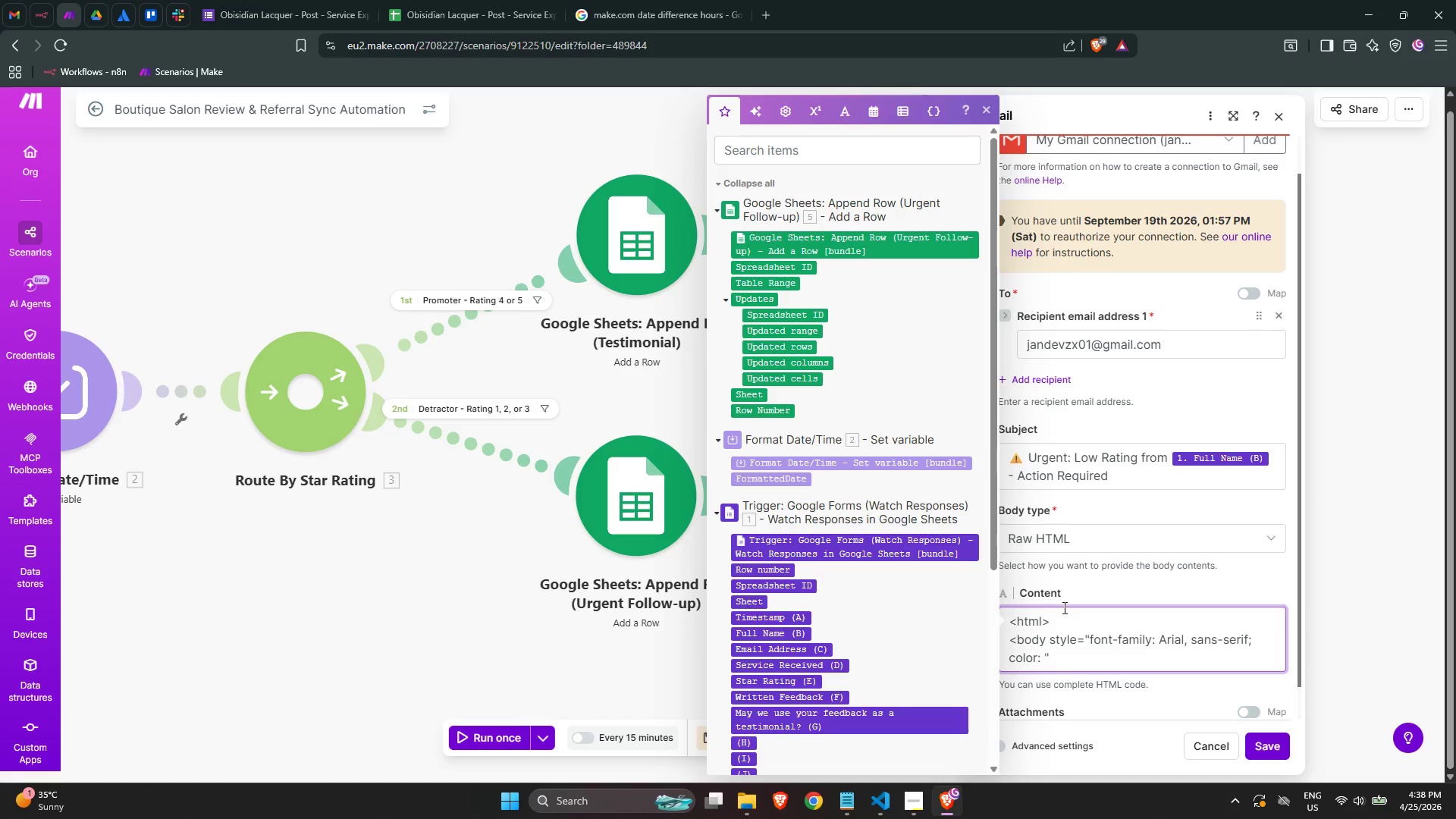 
wait(7.44)
 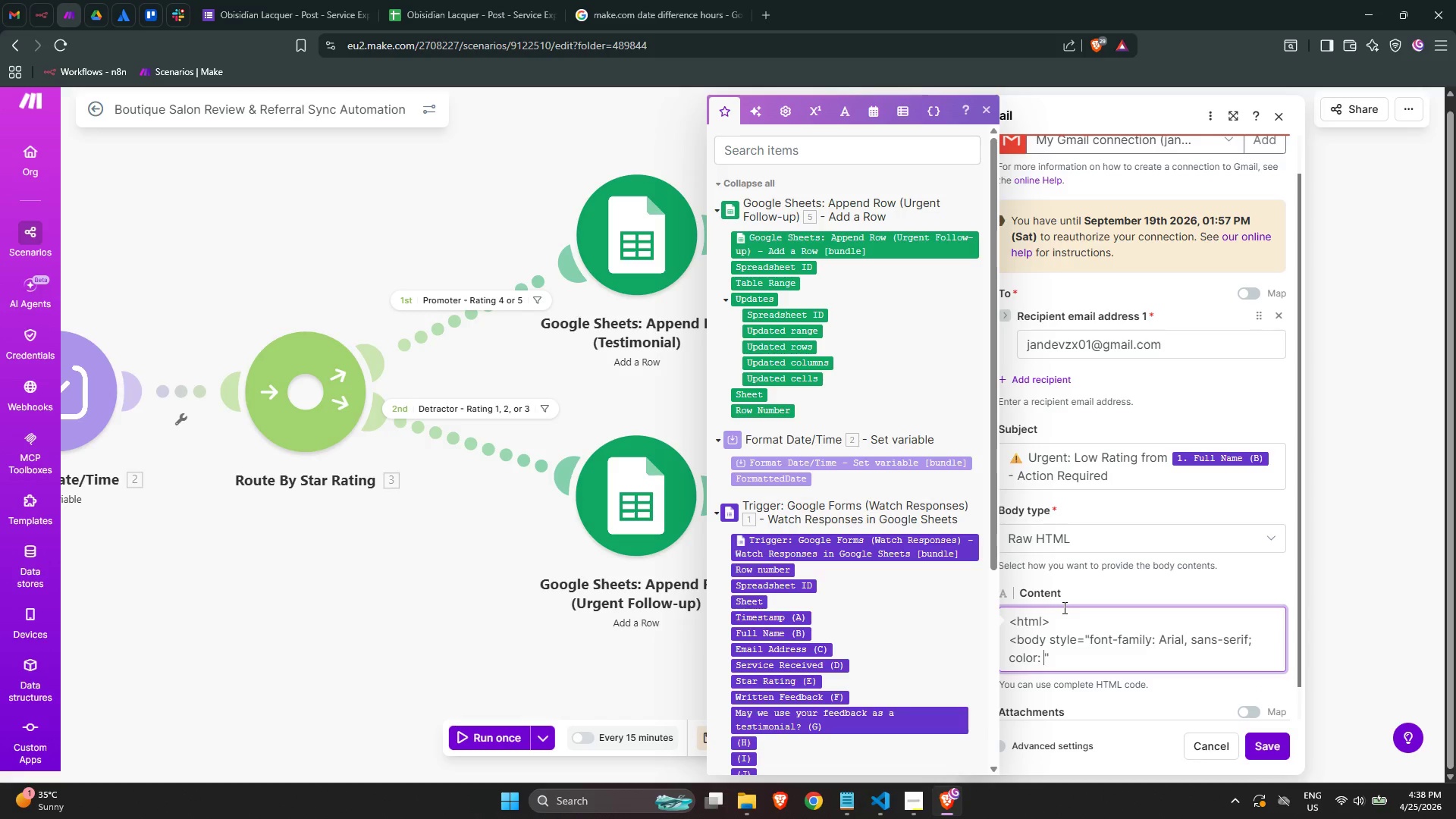 
key(Shift+3)
 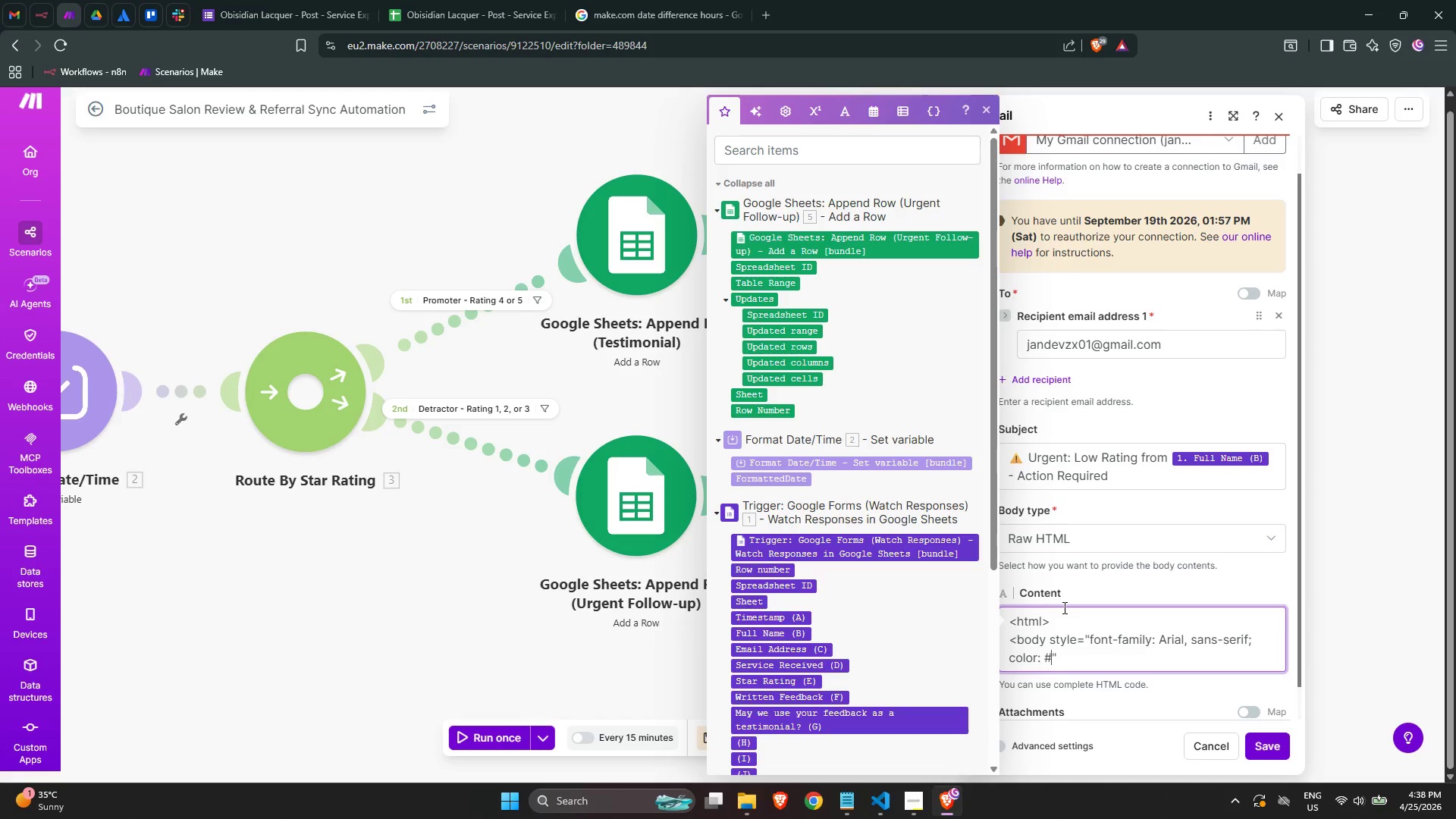 
key(Numpad3)
 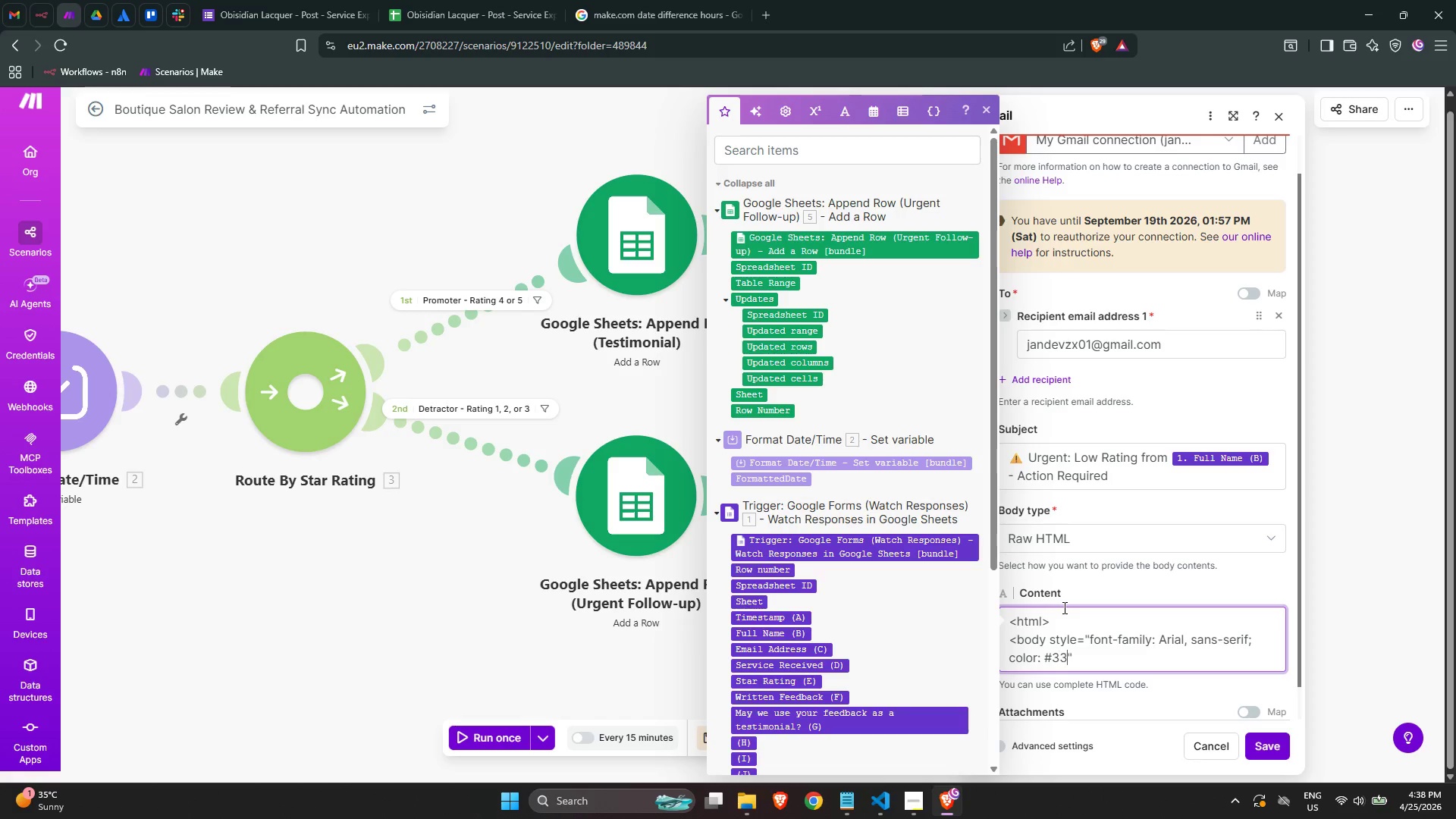 
key(Numpad3)
 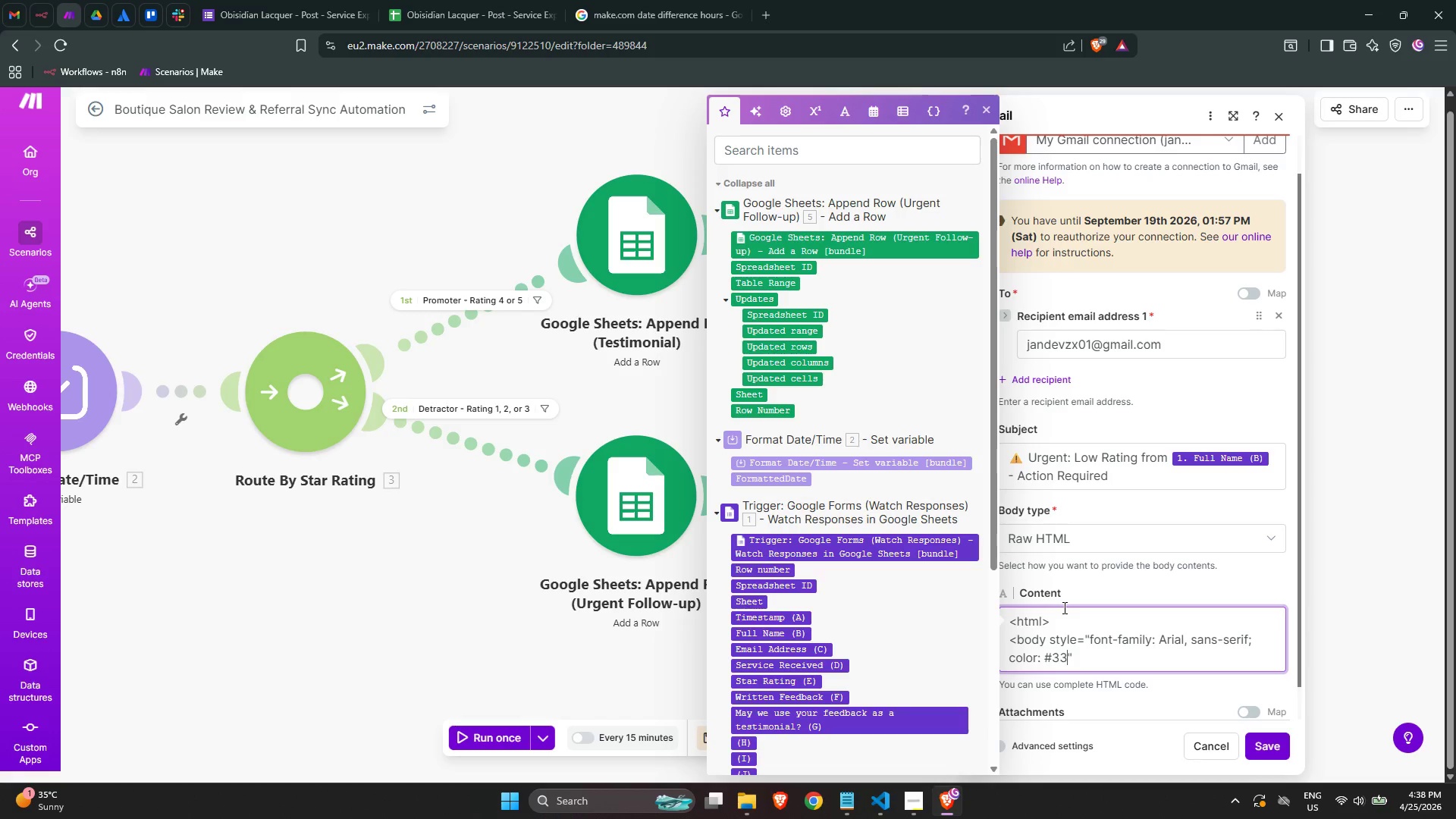 
key(Numpad3)
 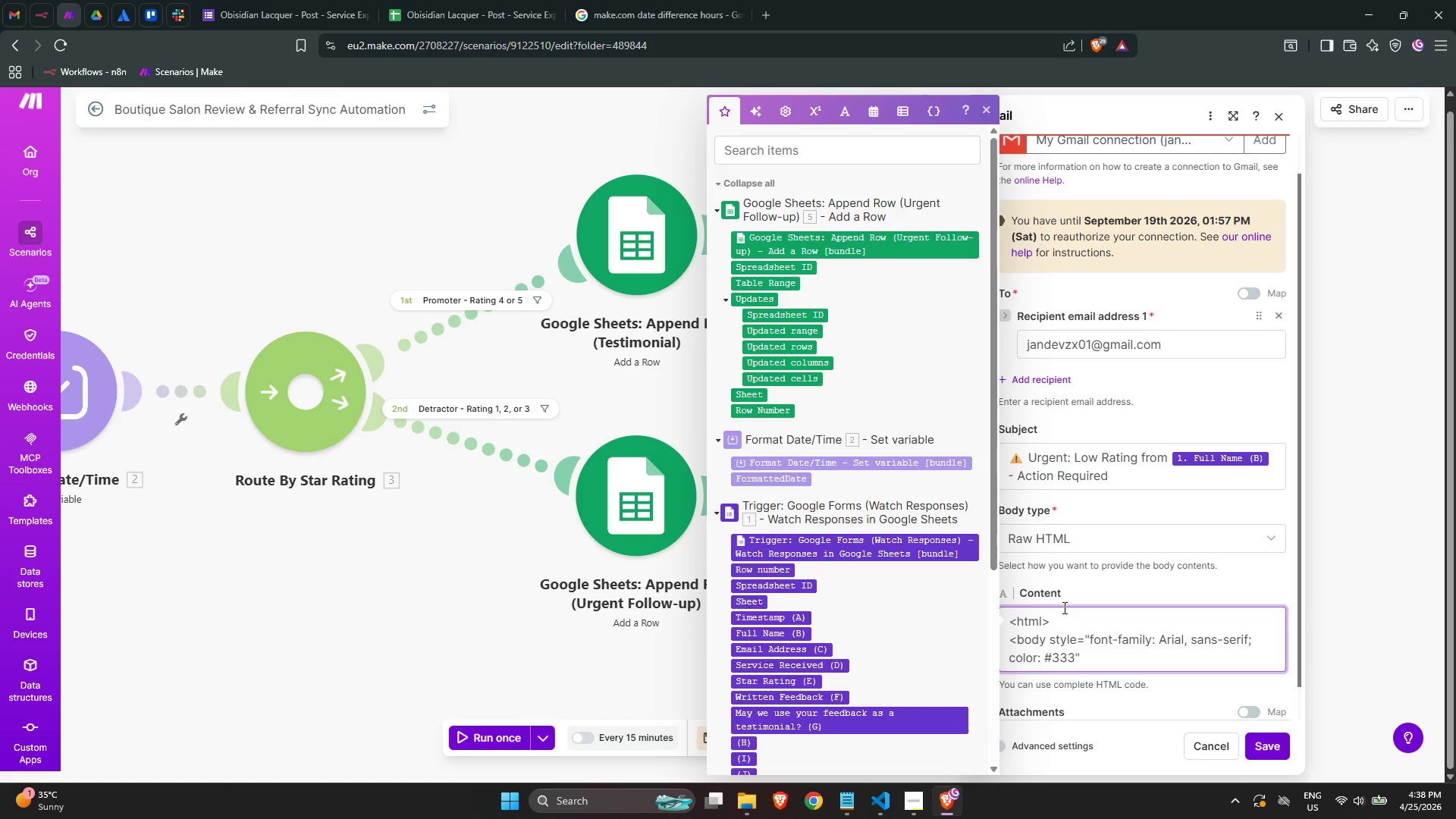 
key(Semicolon)
 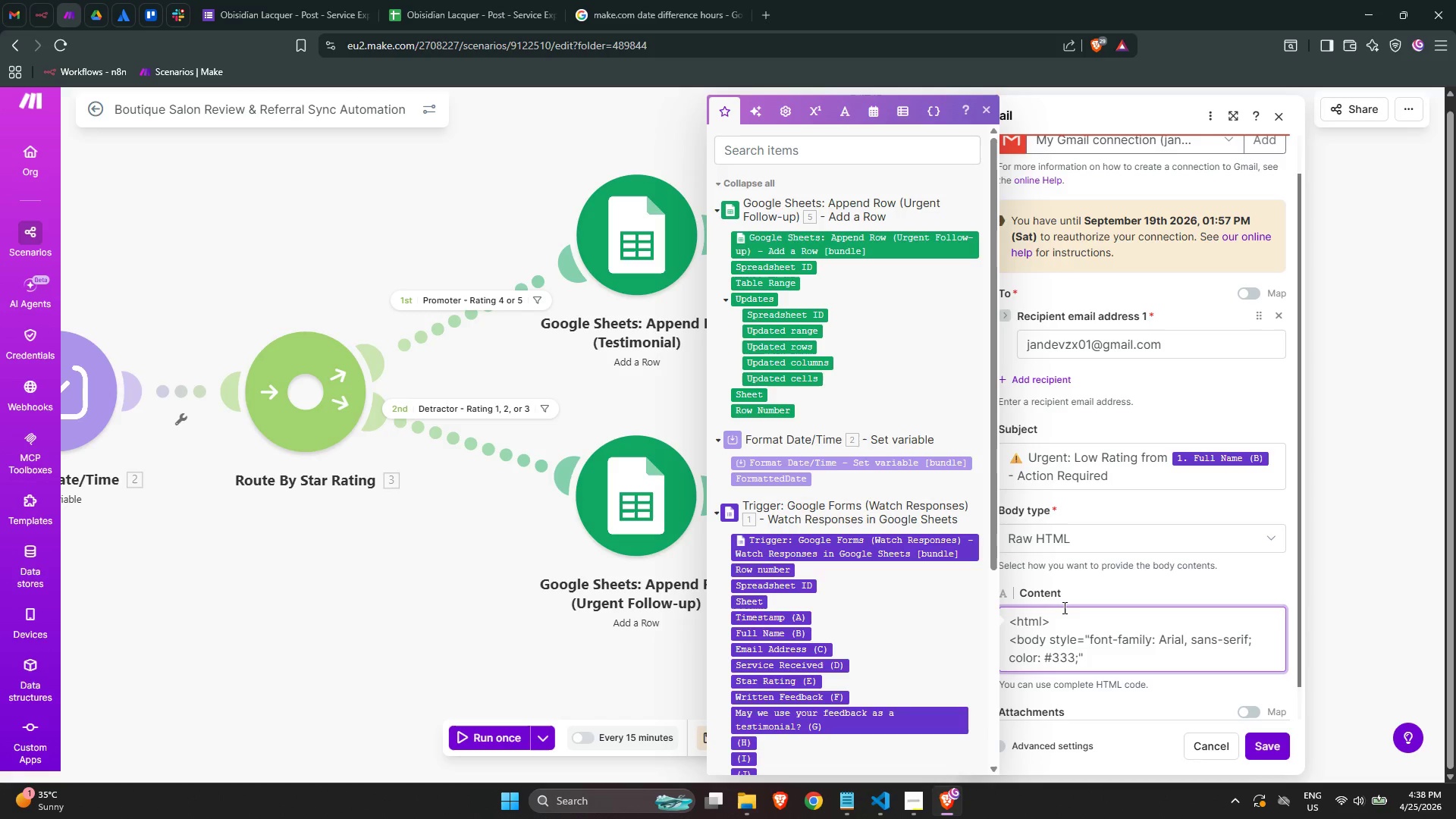 
key(ArrowRight)
 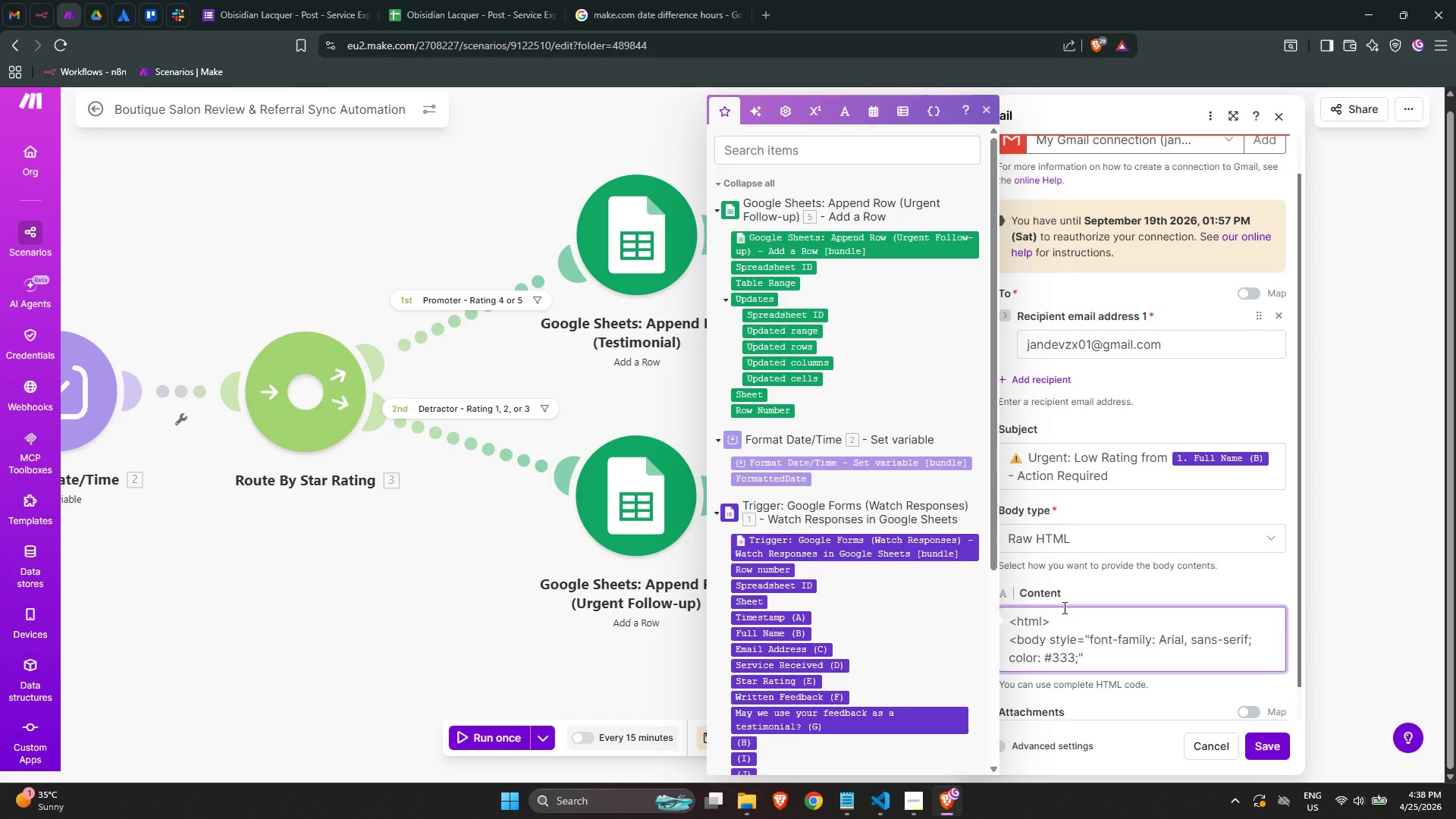 
key(Shift+ShiftLeft)
 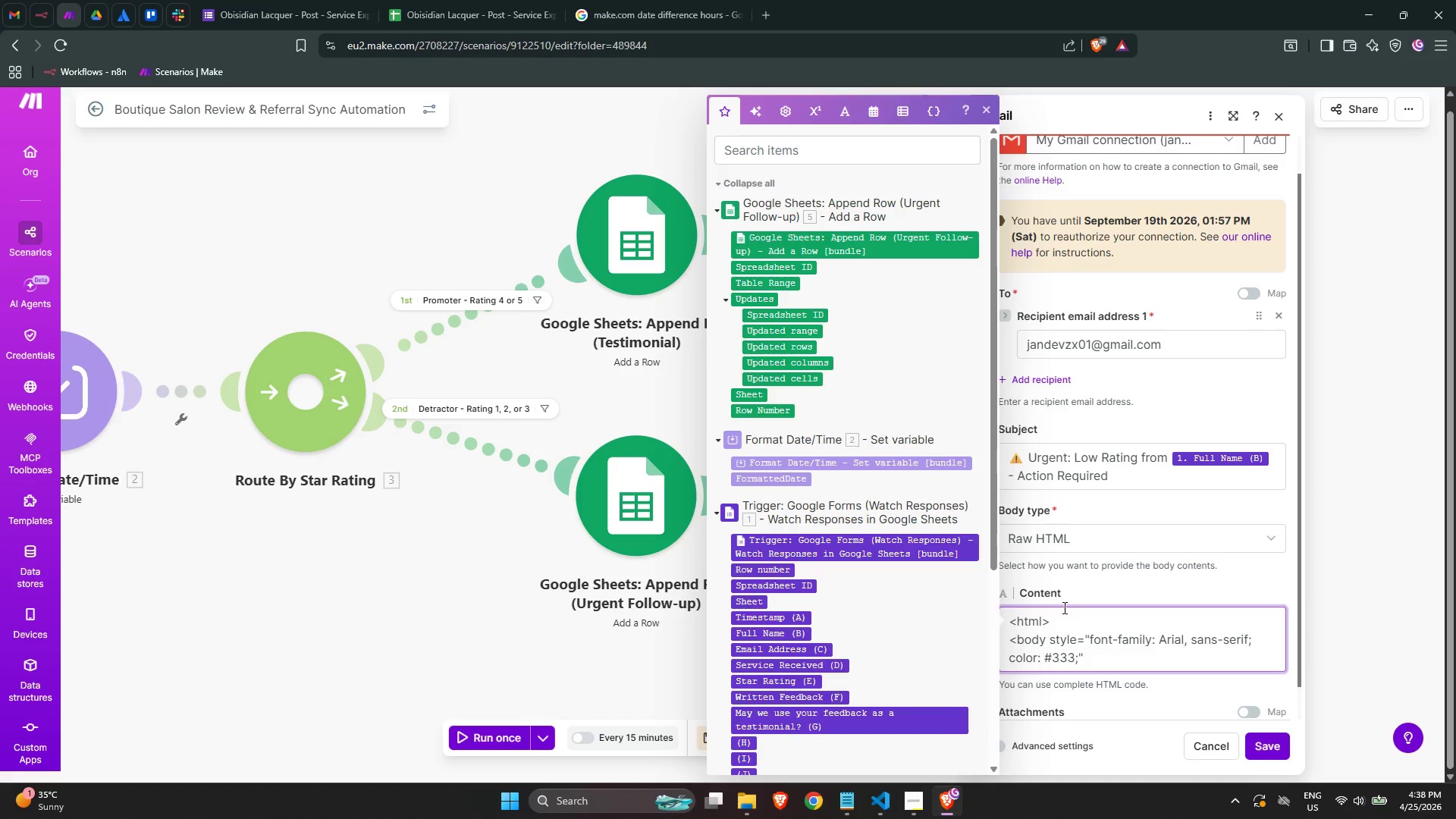 
key(Shift+Period)
 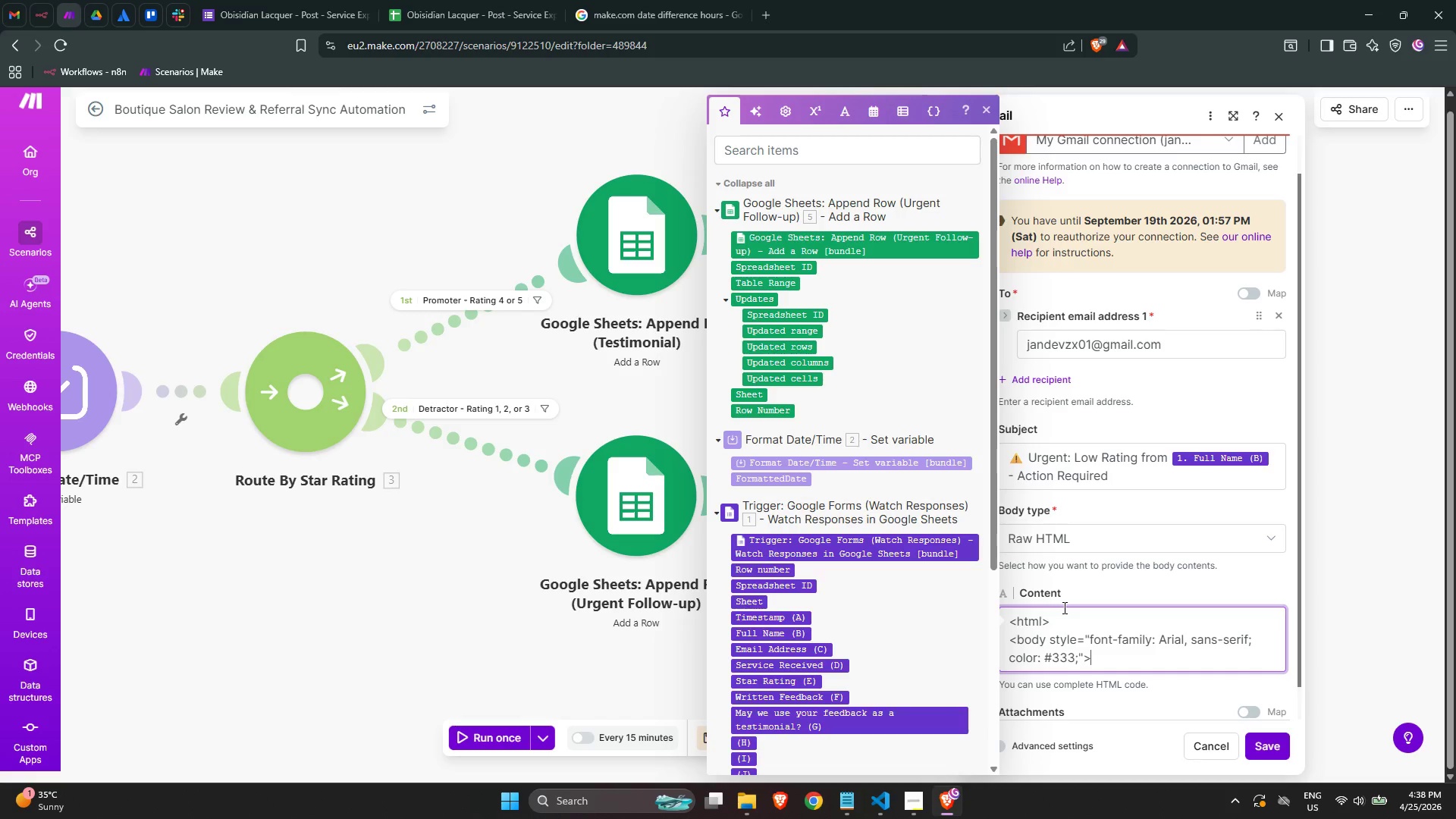 
key(Enter)
 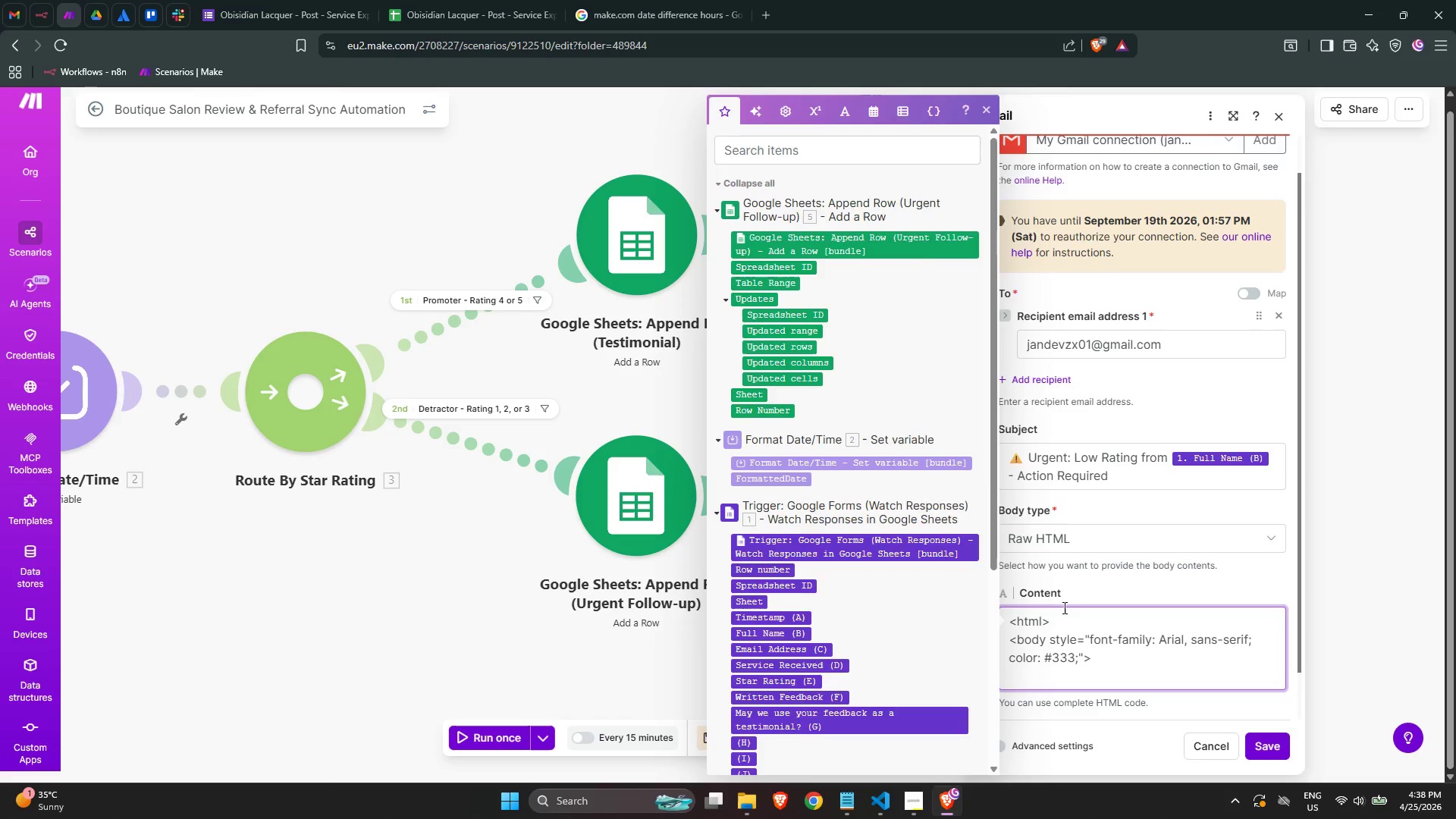 
key(Tab)
 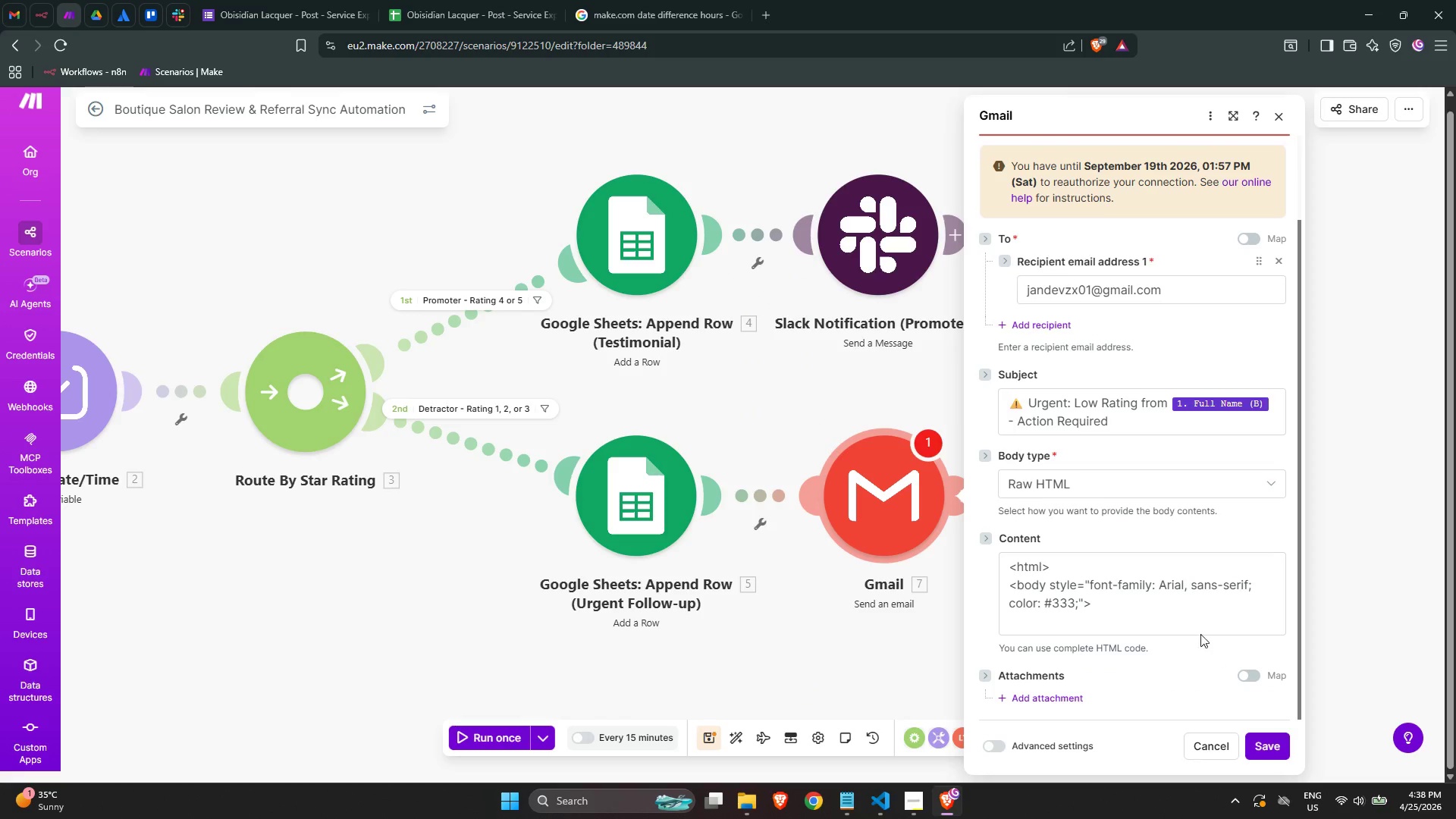 
left_click([1108, 622])
 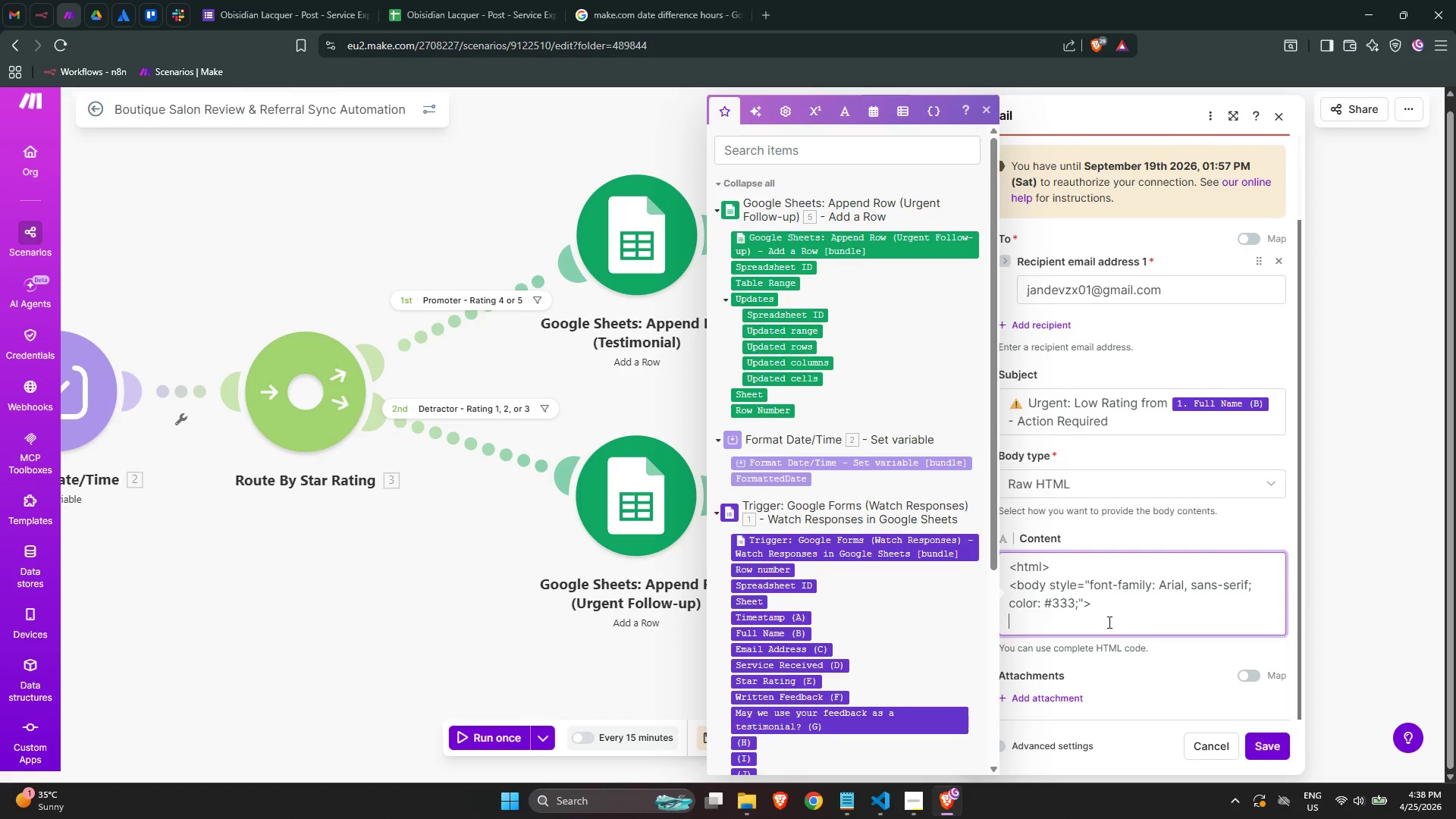 
type( <h2 style="")
 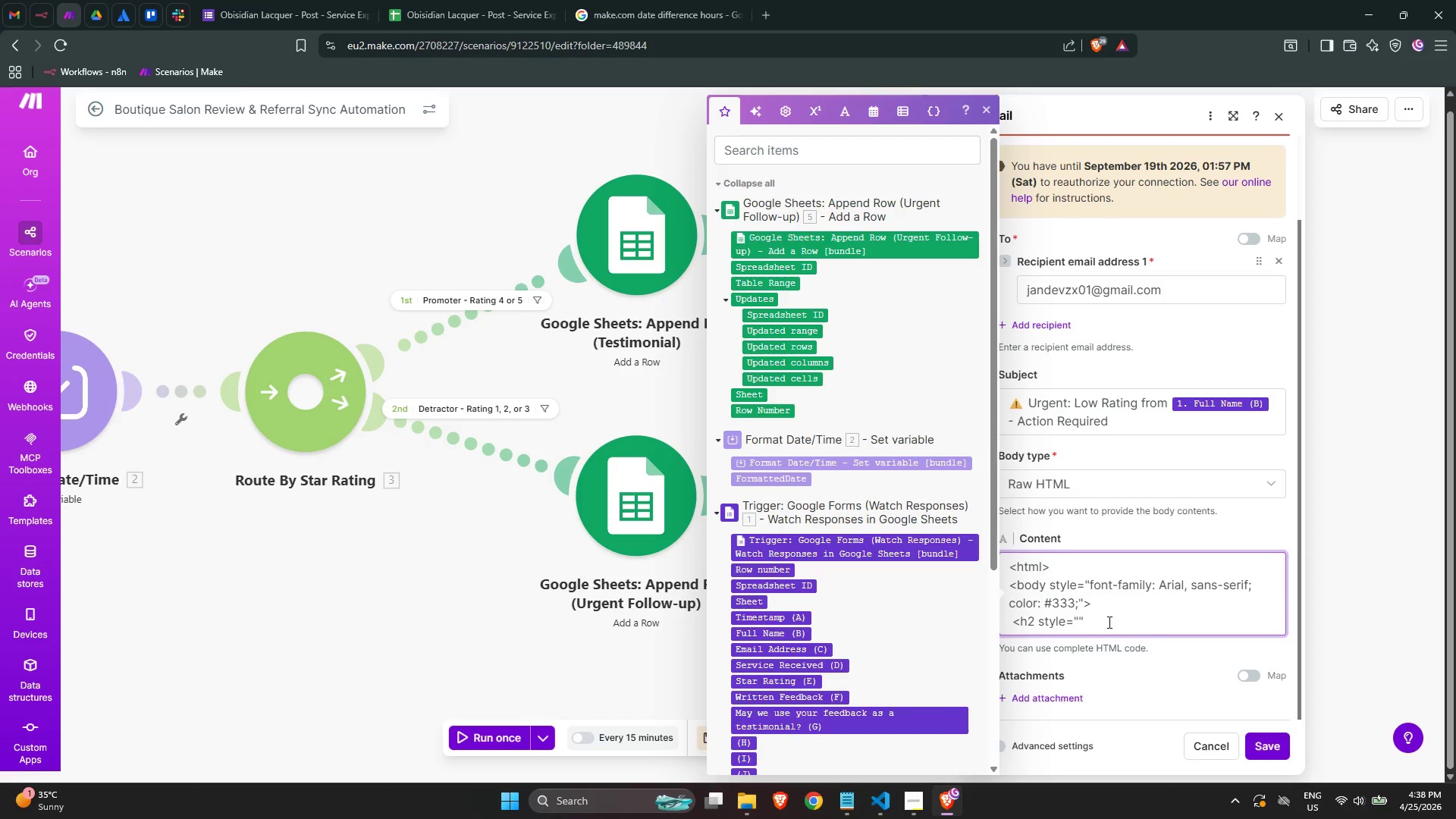 
key(ArrowLeft)
 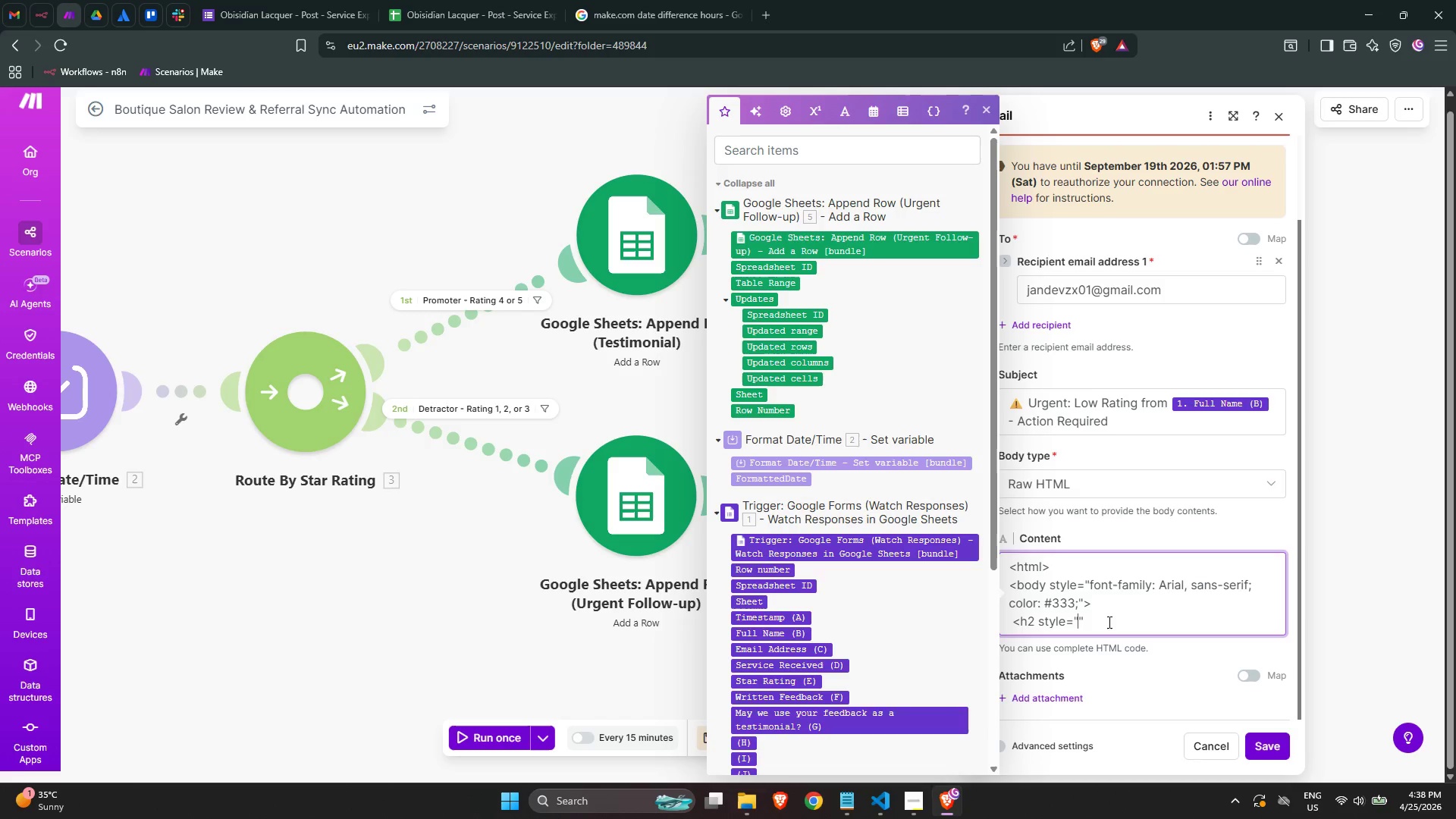 
key(ArrowLeft)
 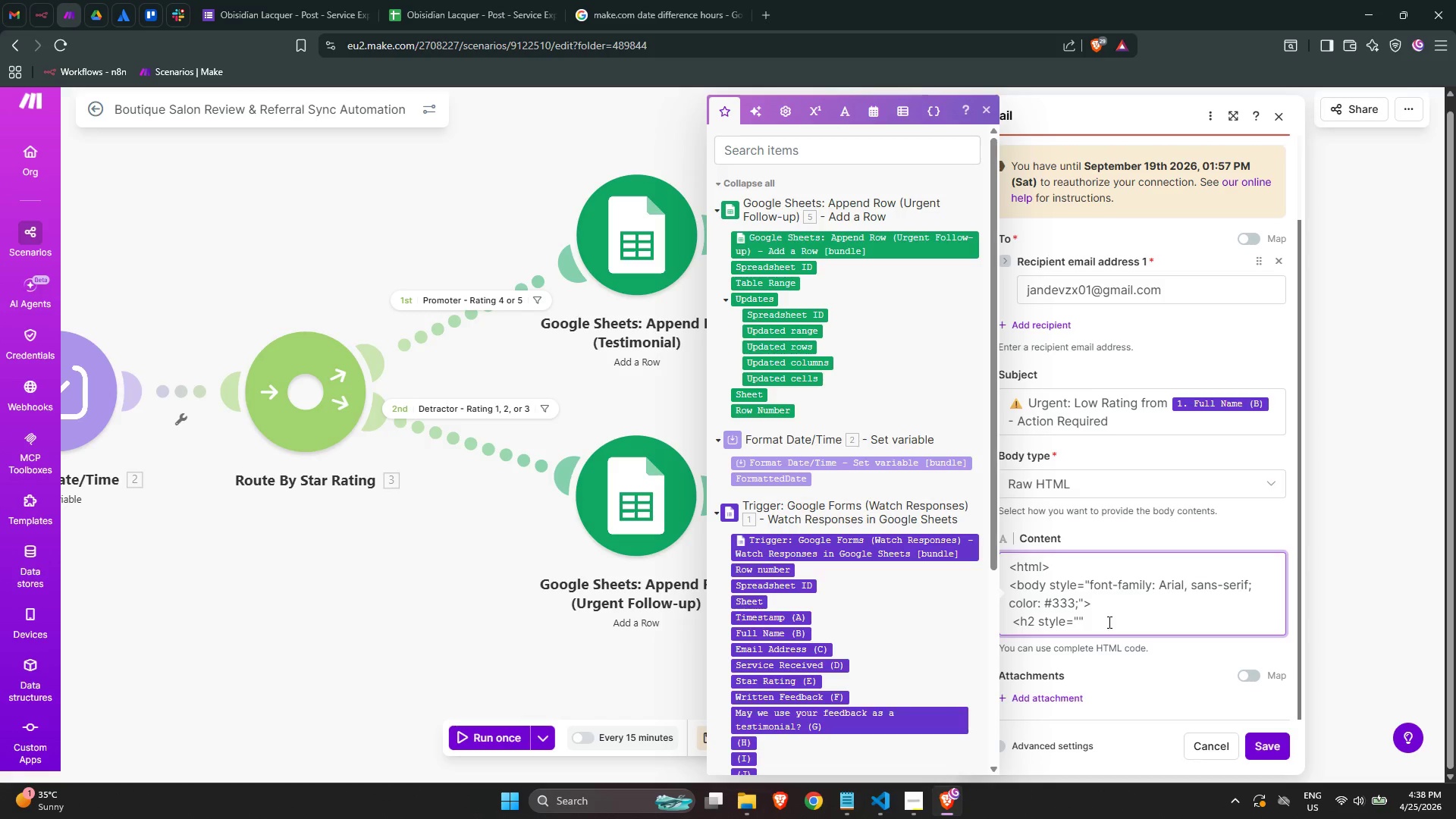 
key(ArrowRight)
 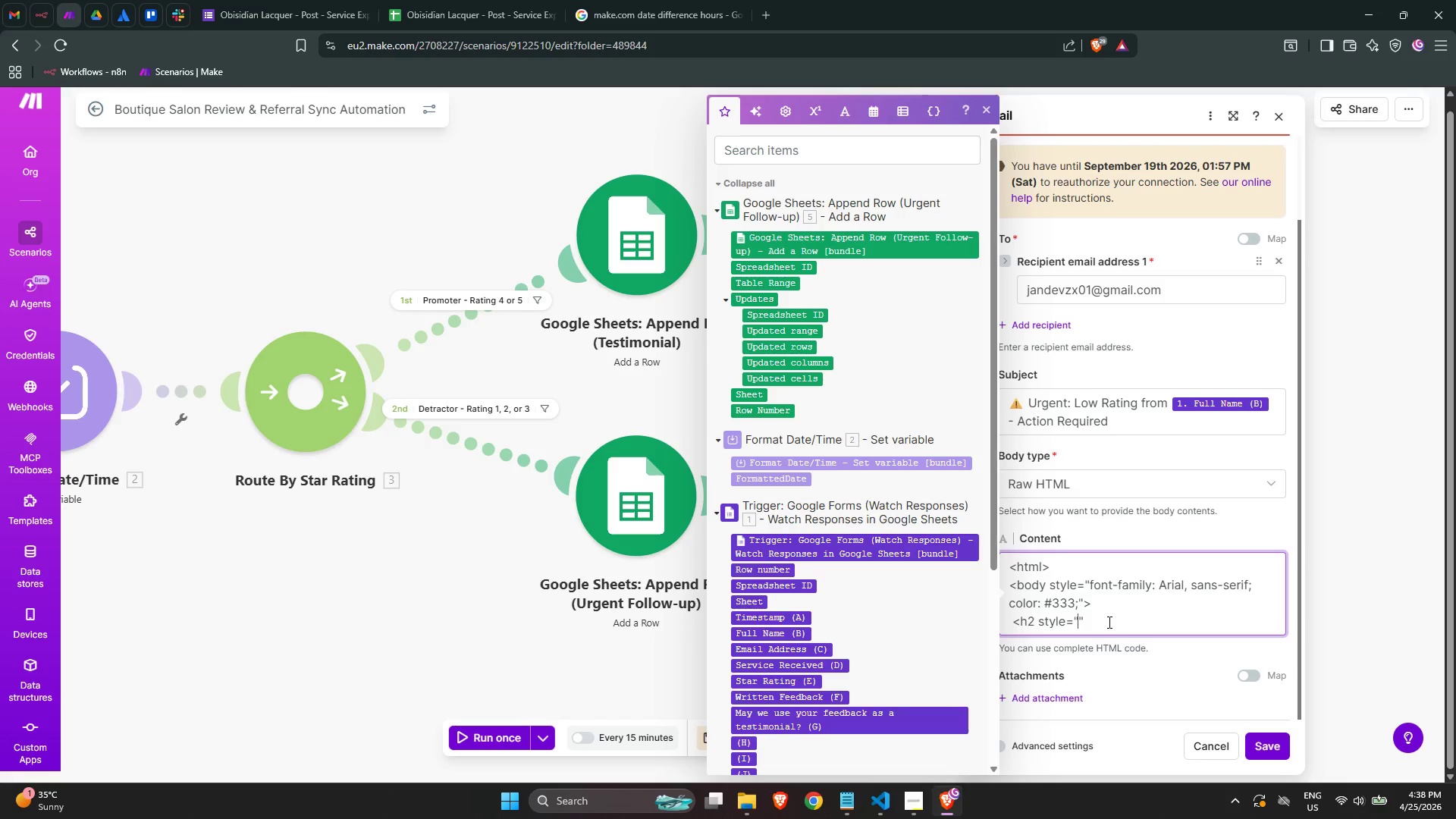 
type(color: )
 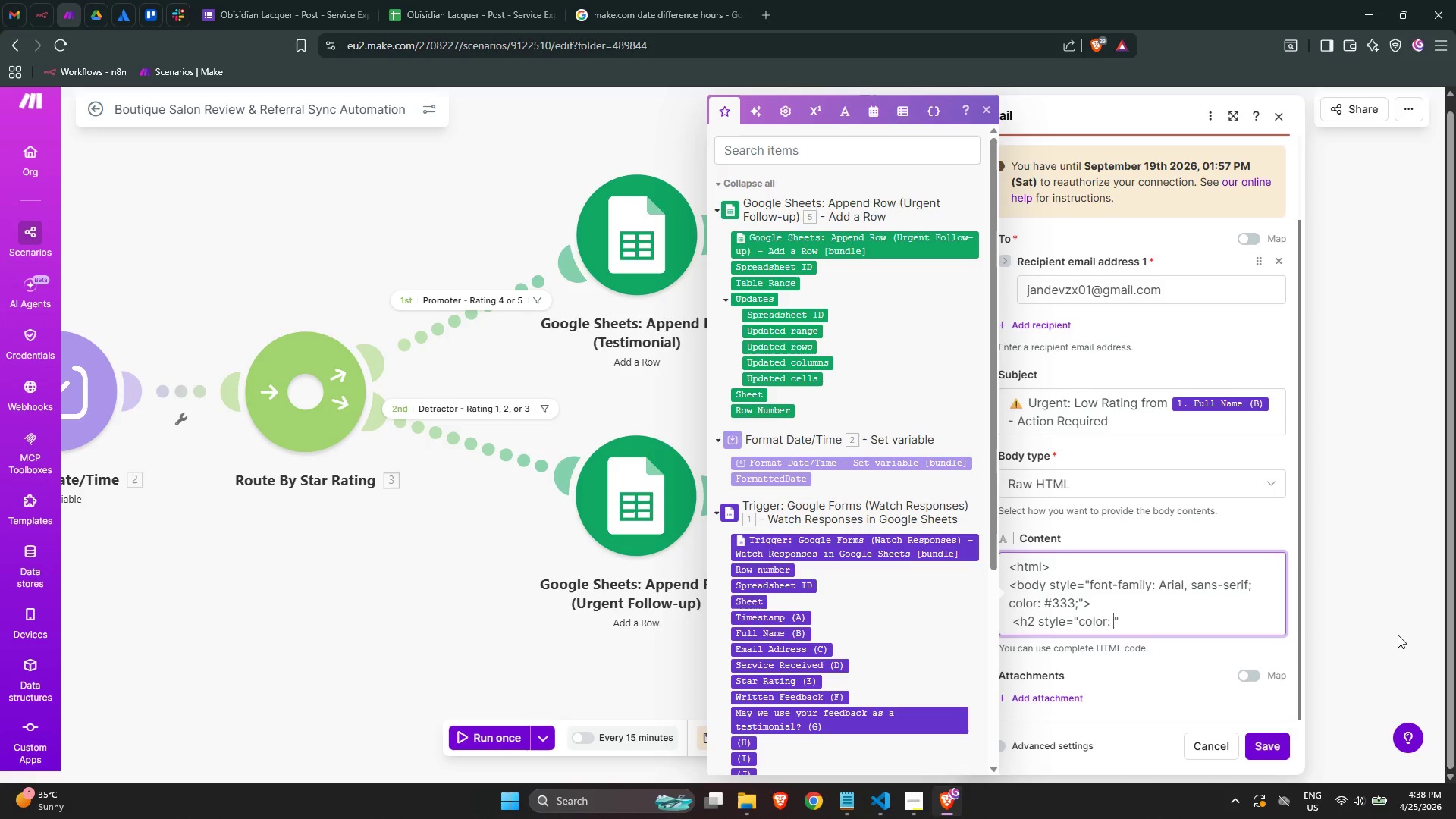 
wait(7.81)
 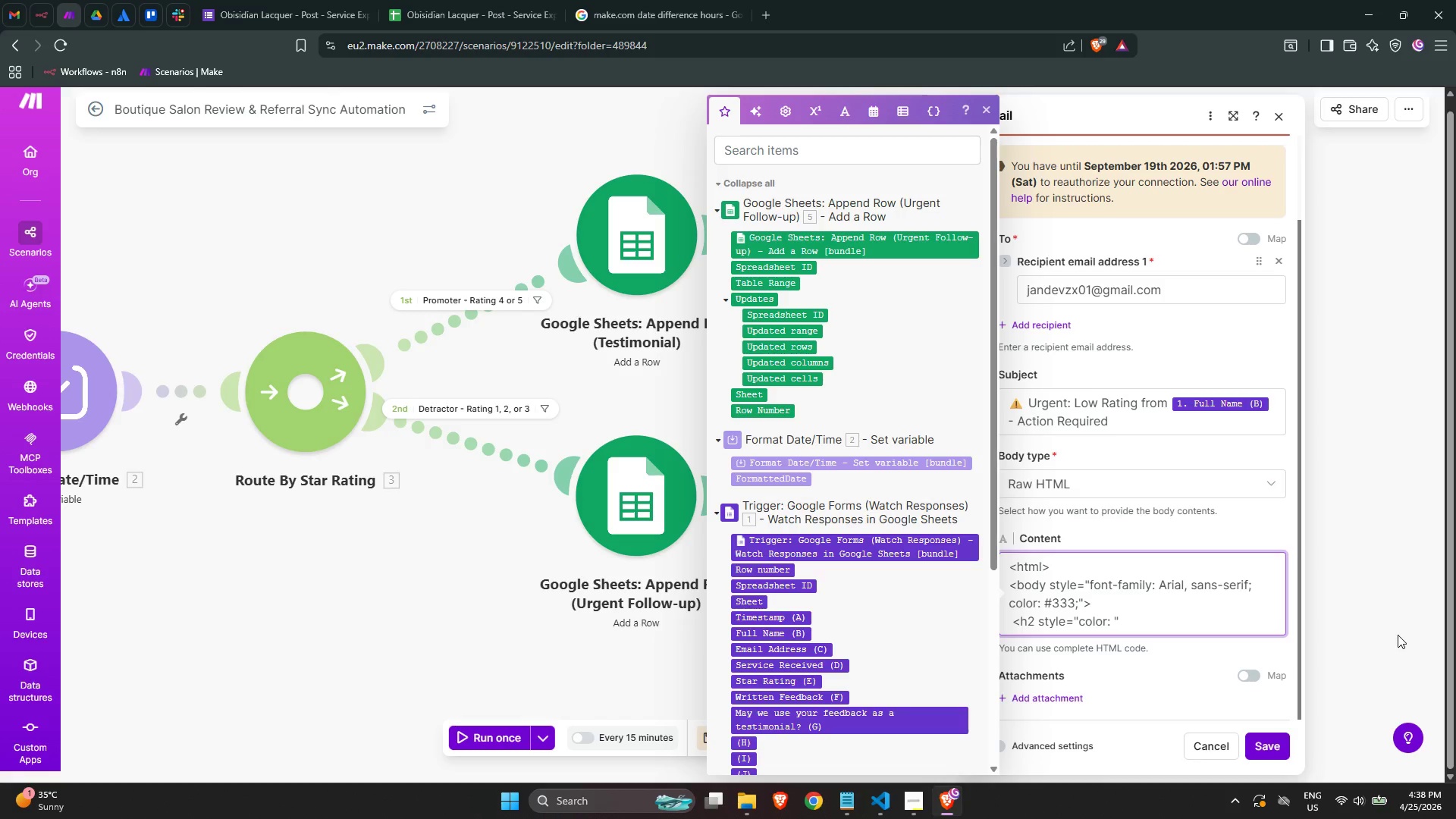 
type(#c039)
 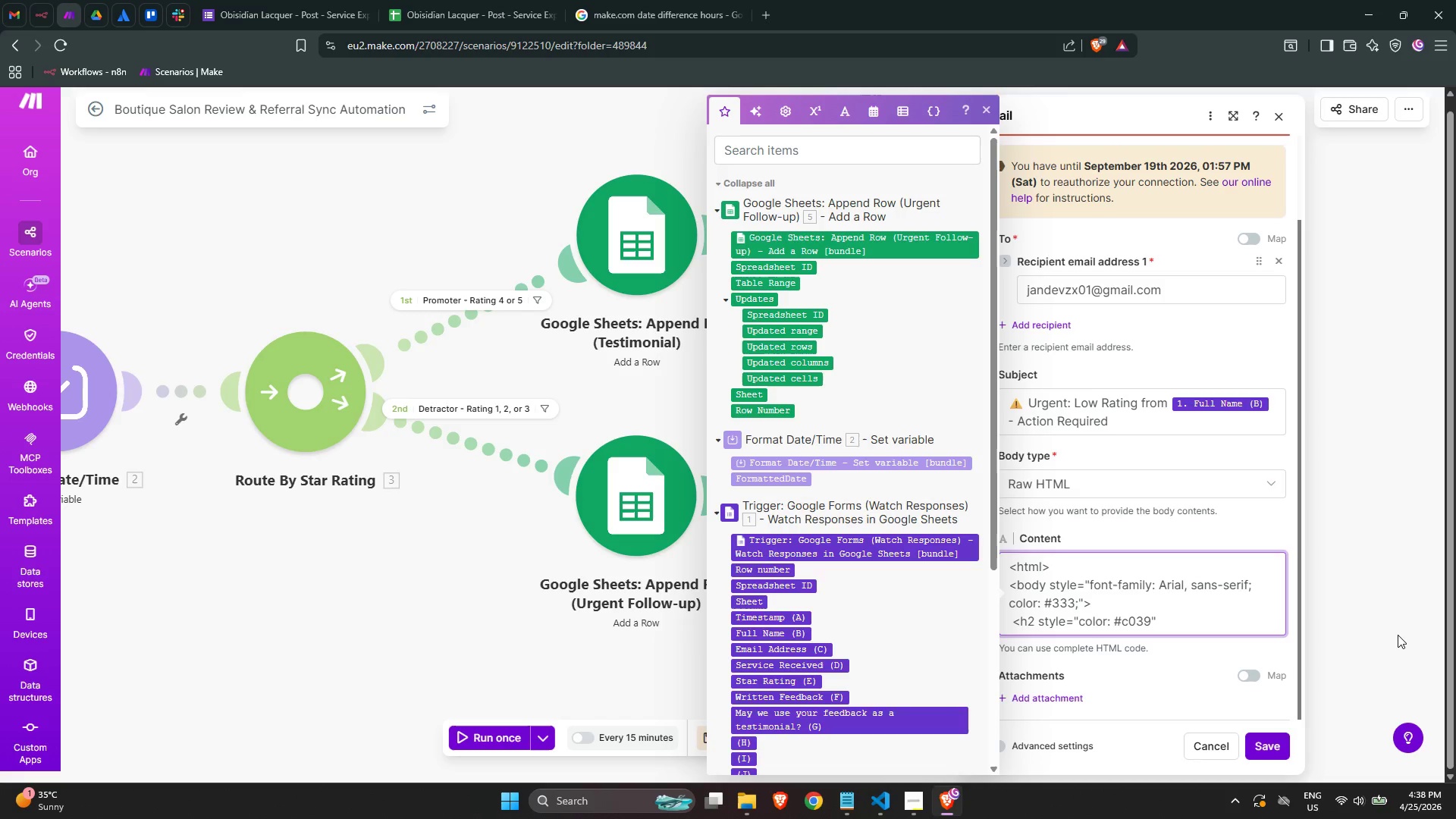 
key(Numpad2)
 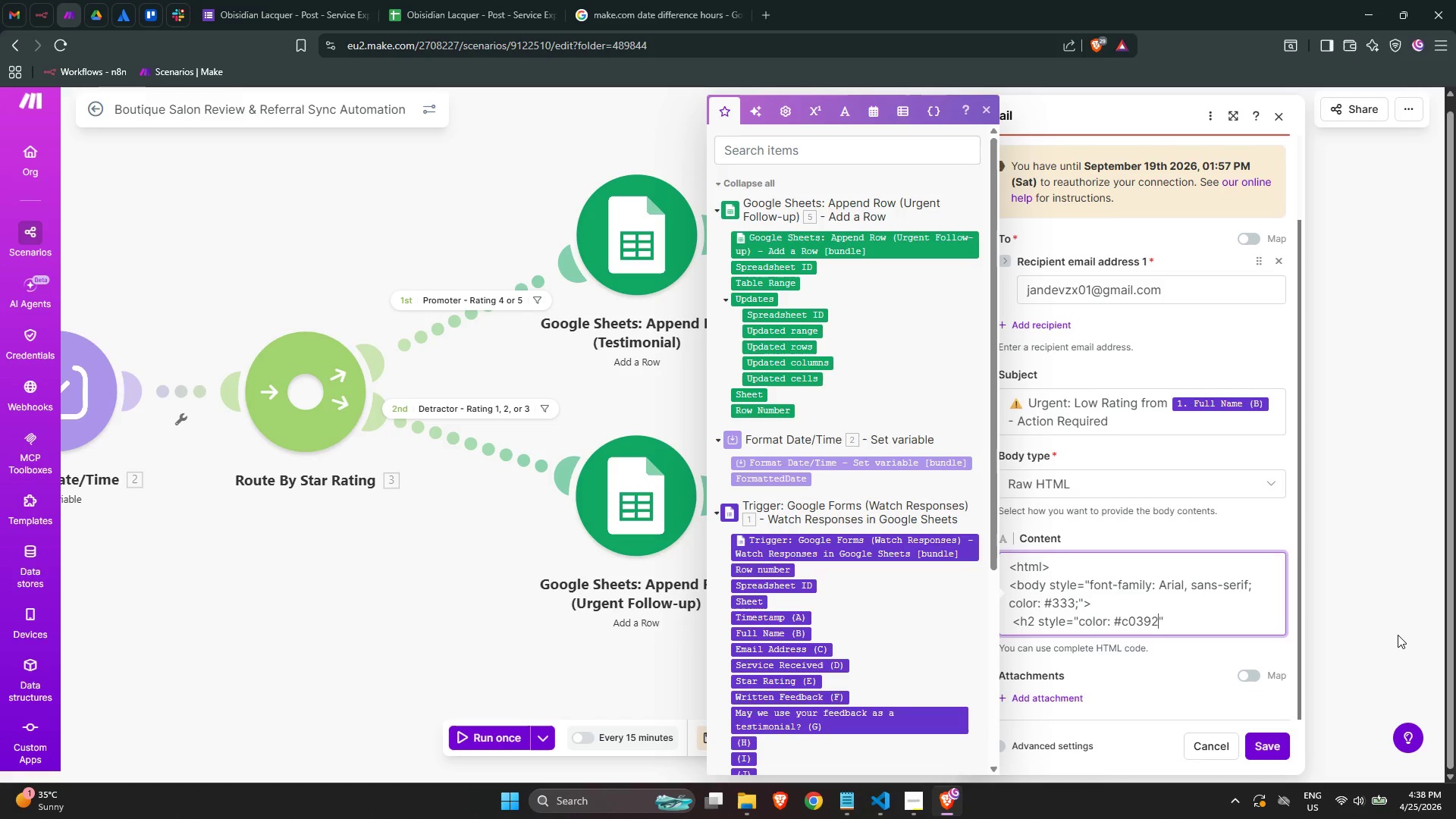 
key(B)
 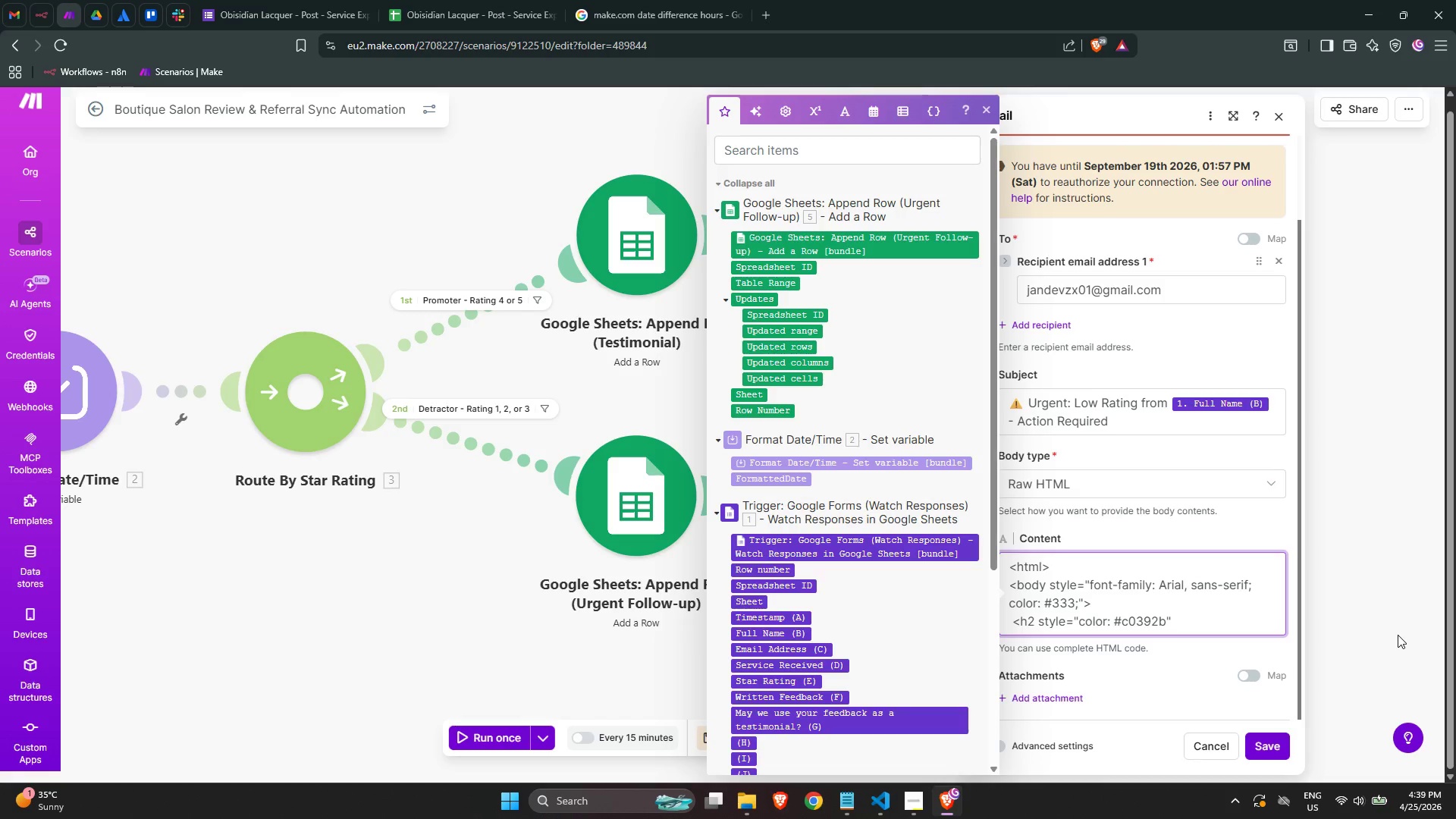 
wait(14.09)
 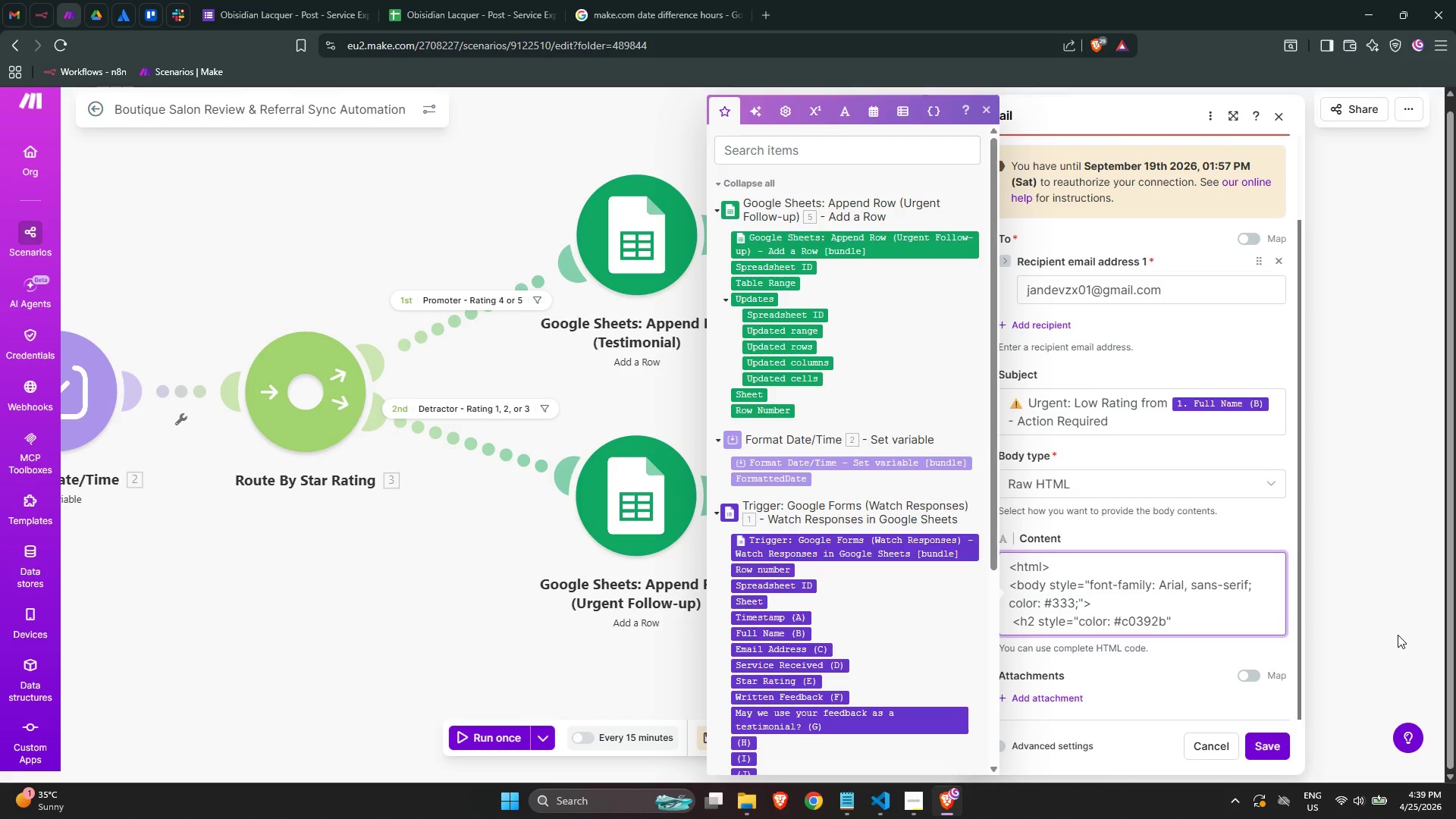 
key(Quote)
 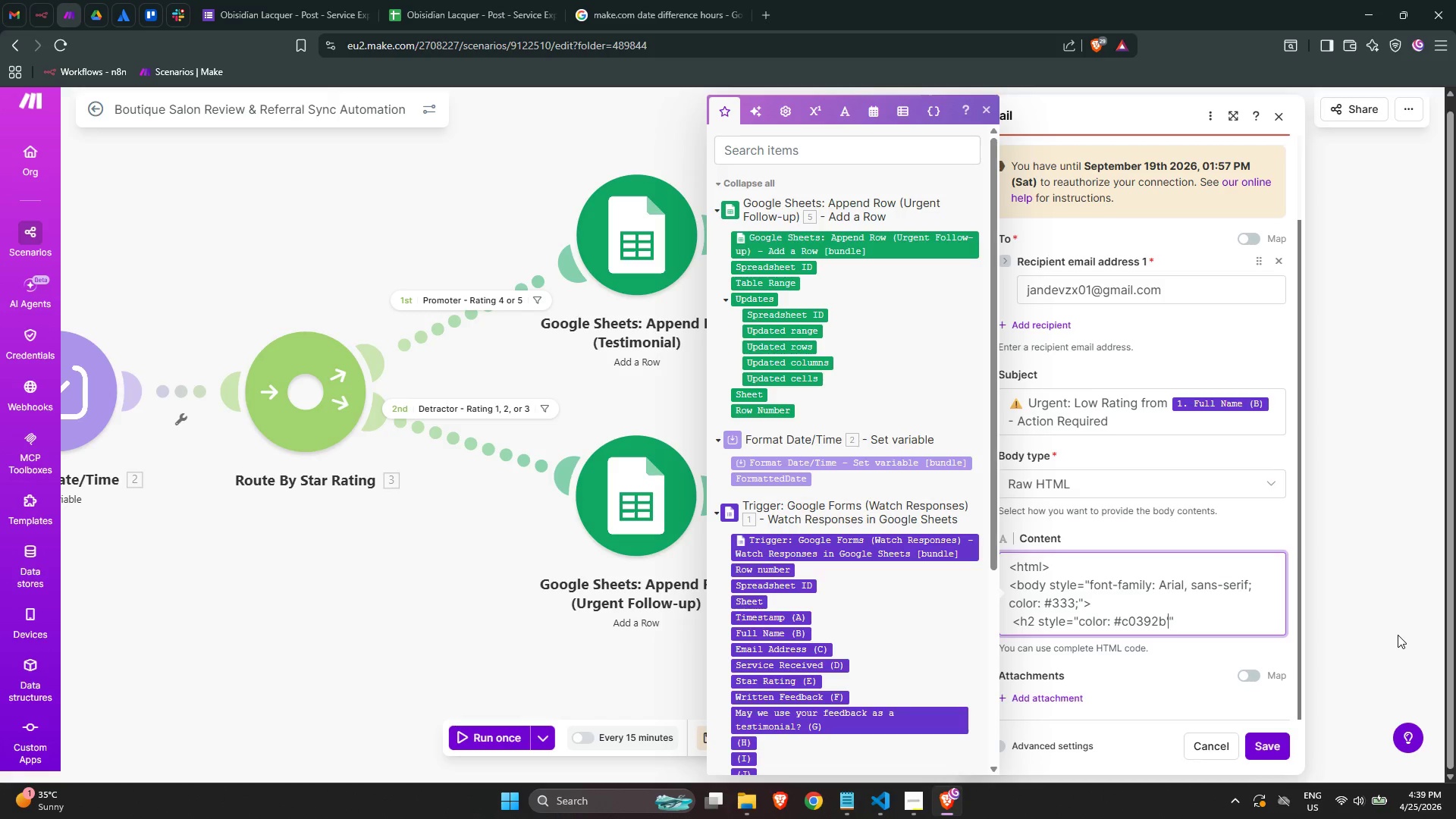 
key(Backspace)
 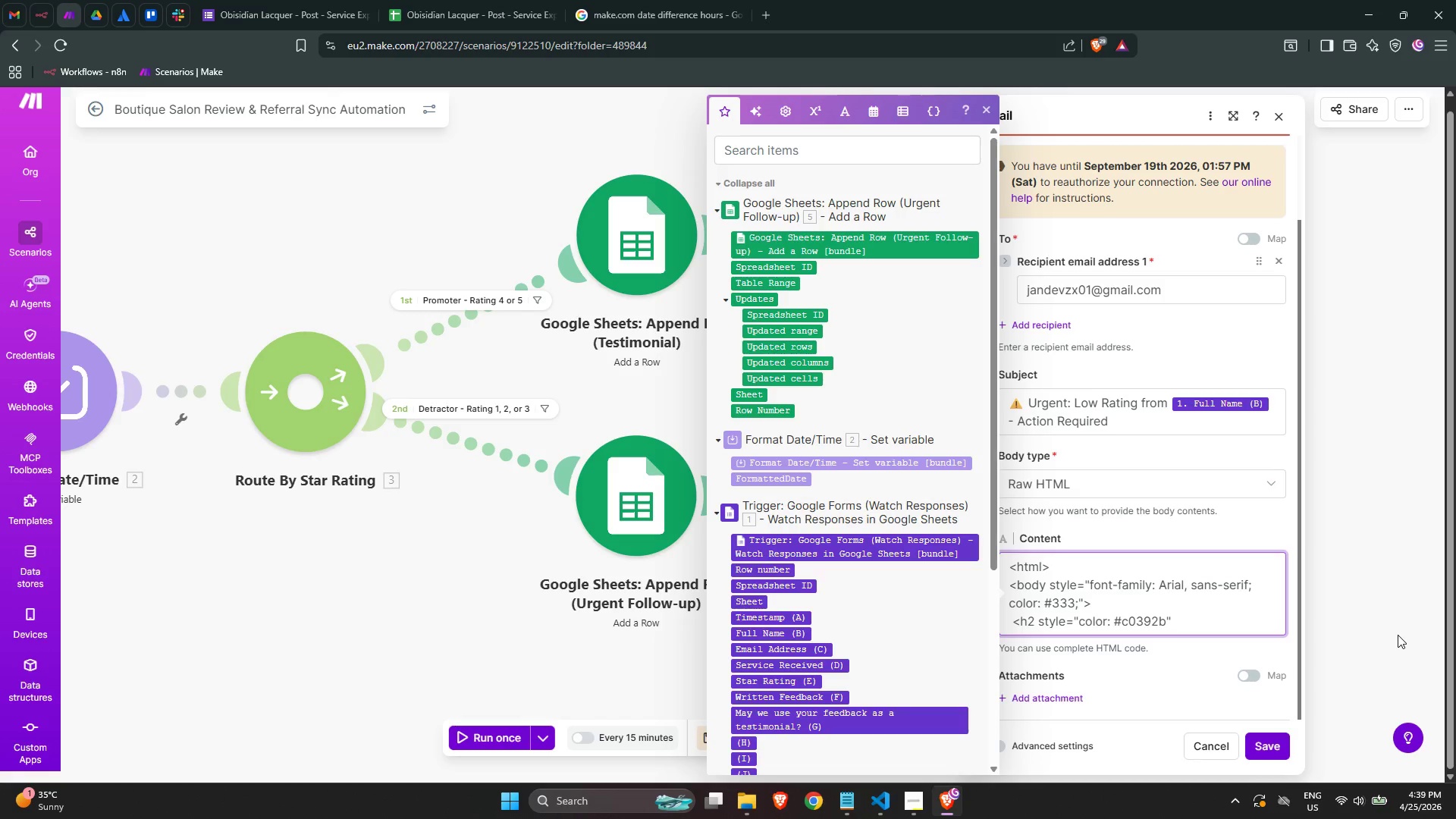 
key(Semicolon)
 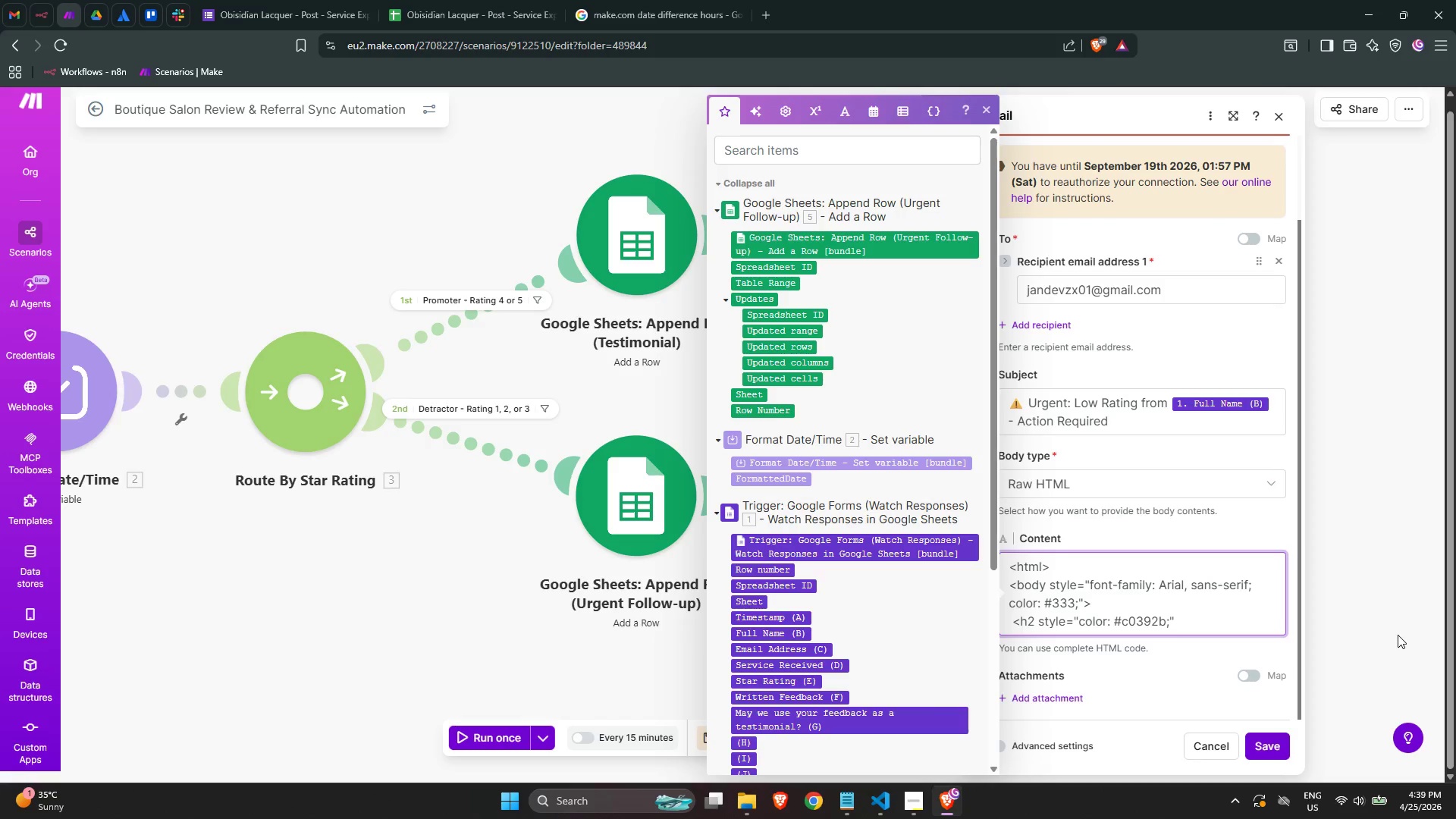 
key(ArrowRight)
 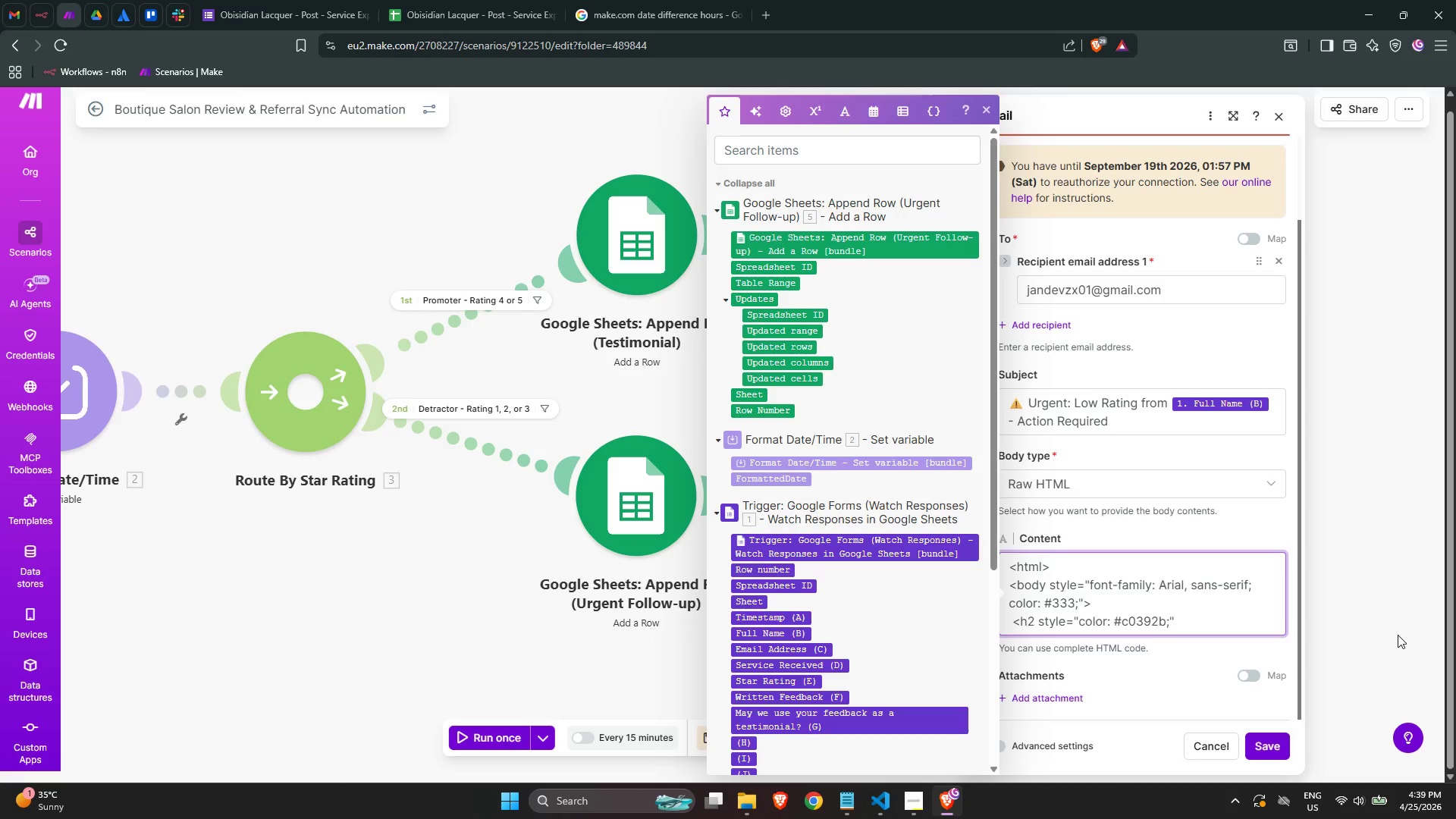 
key(Shift+ShiftLeft)
 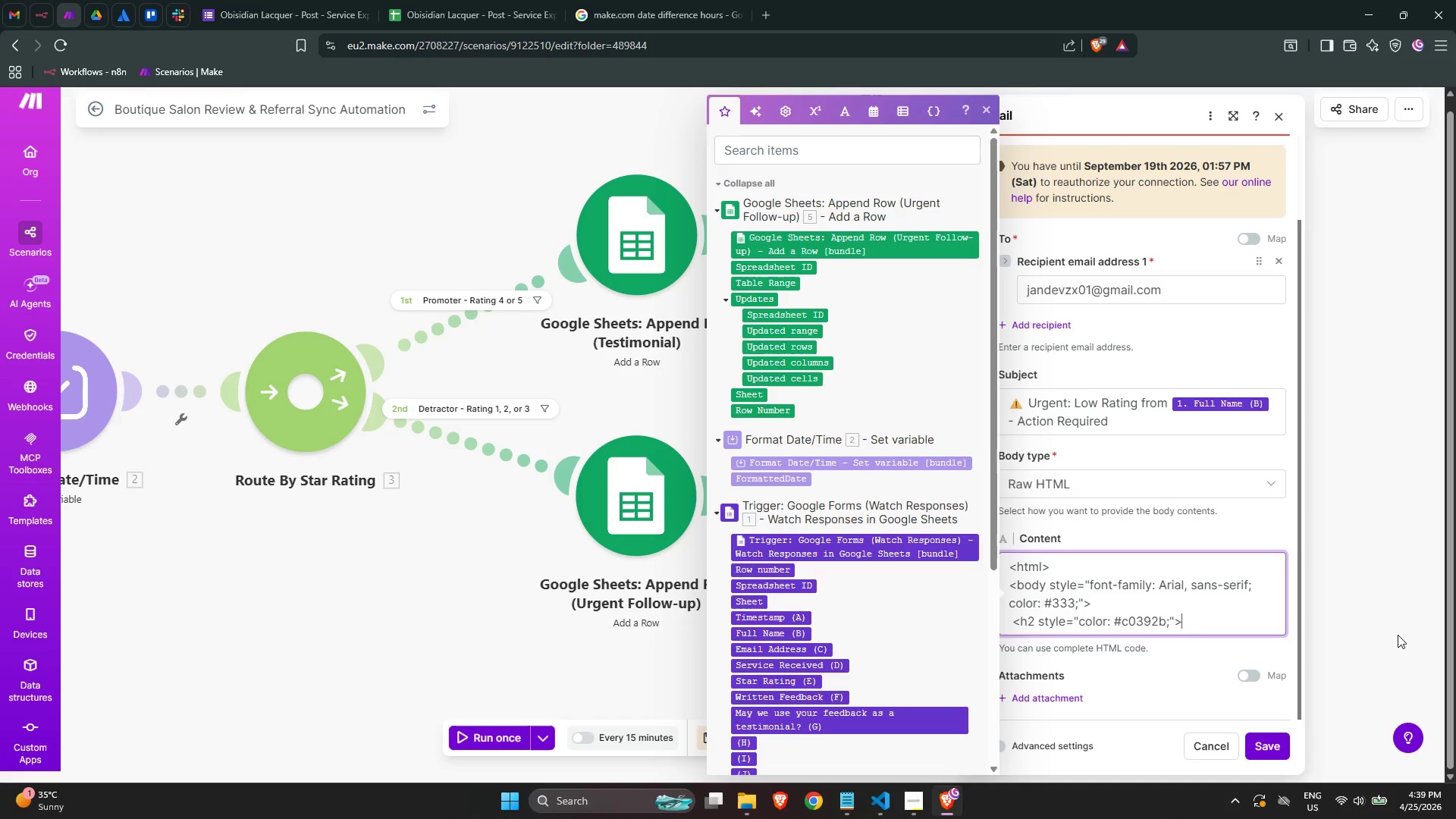 
key(Shift+Period)
 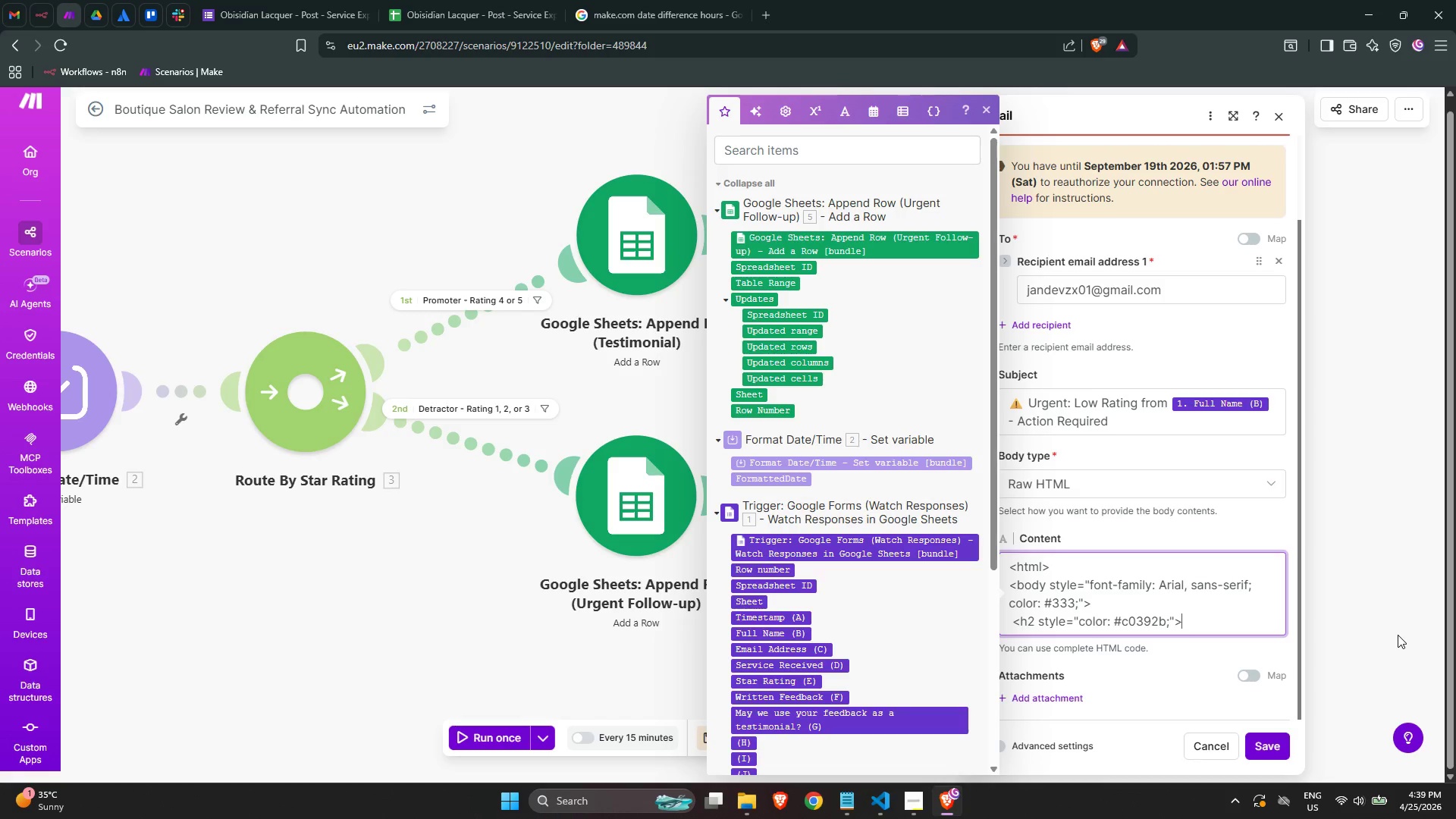 
key(Meta+MetaLeft)
 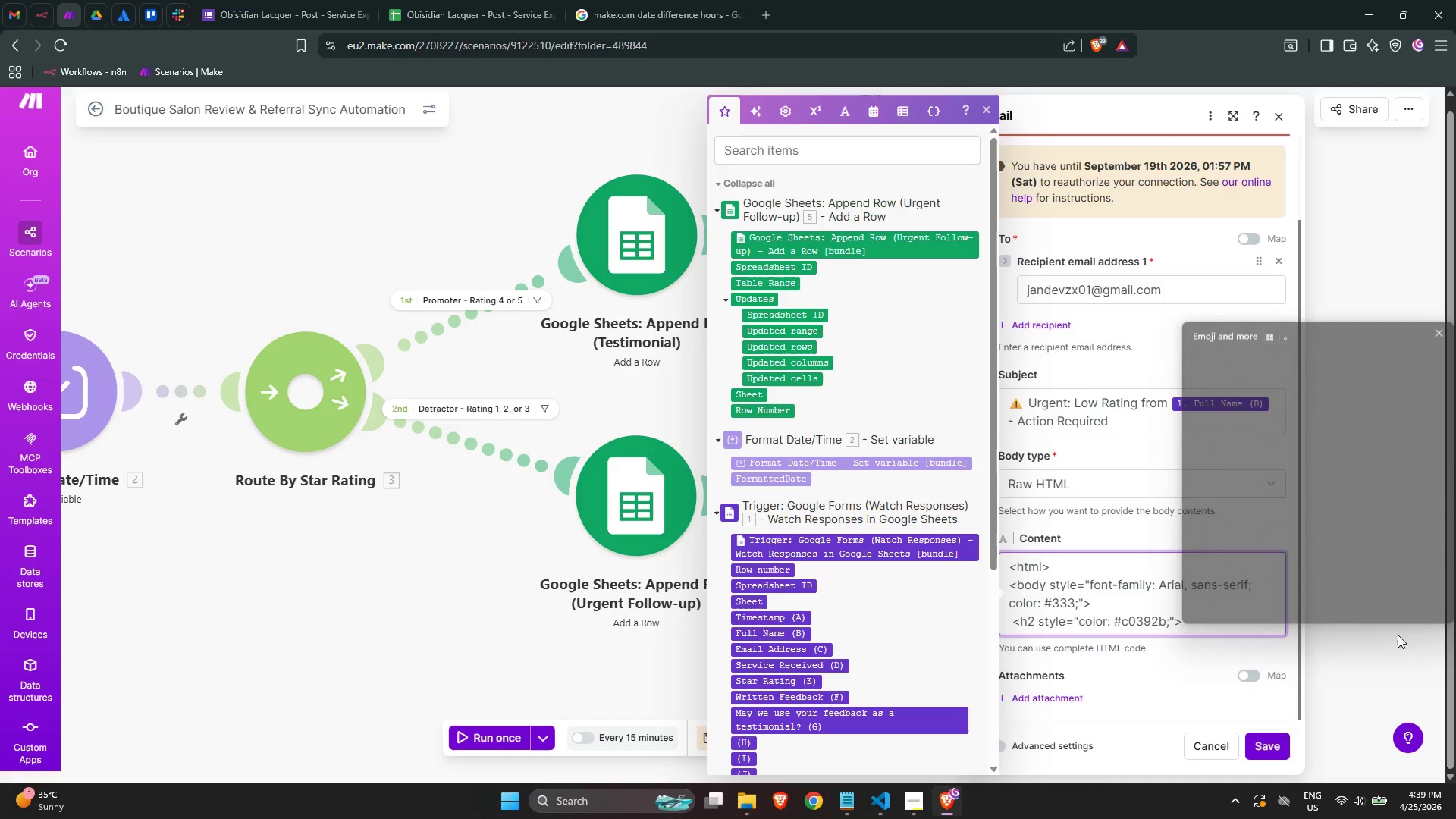 
key(Meta+Period)
 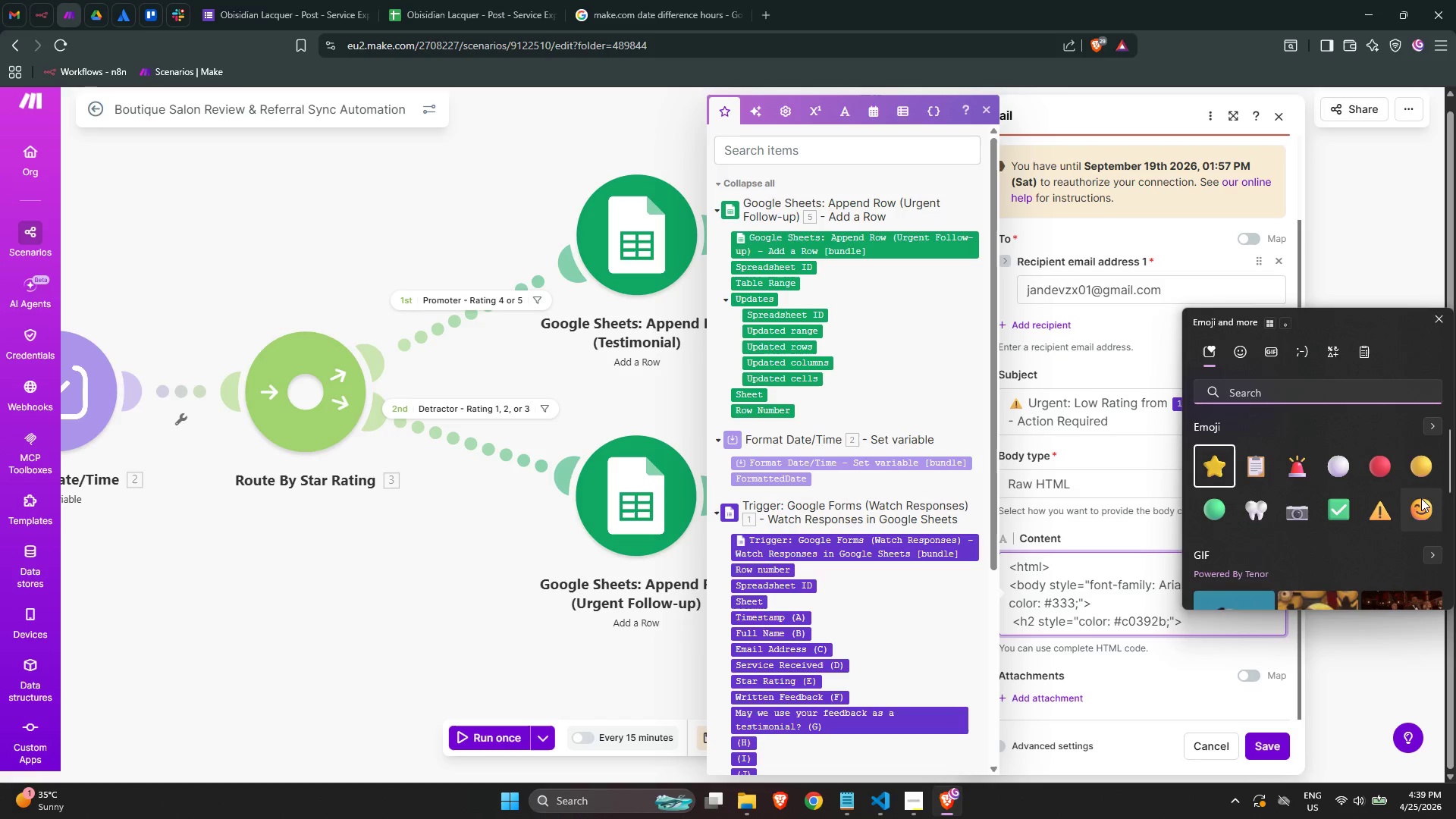 
left_click([1399, 503])
 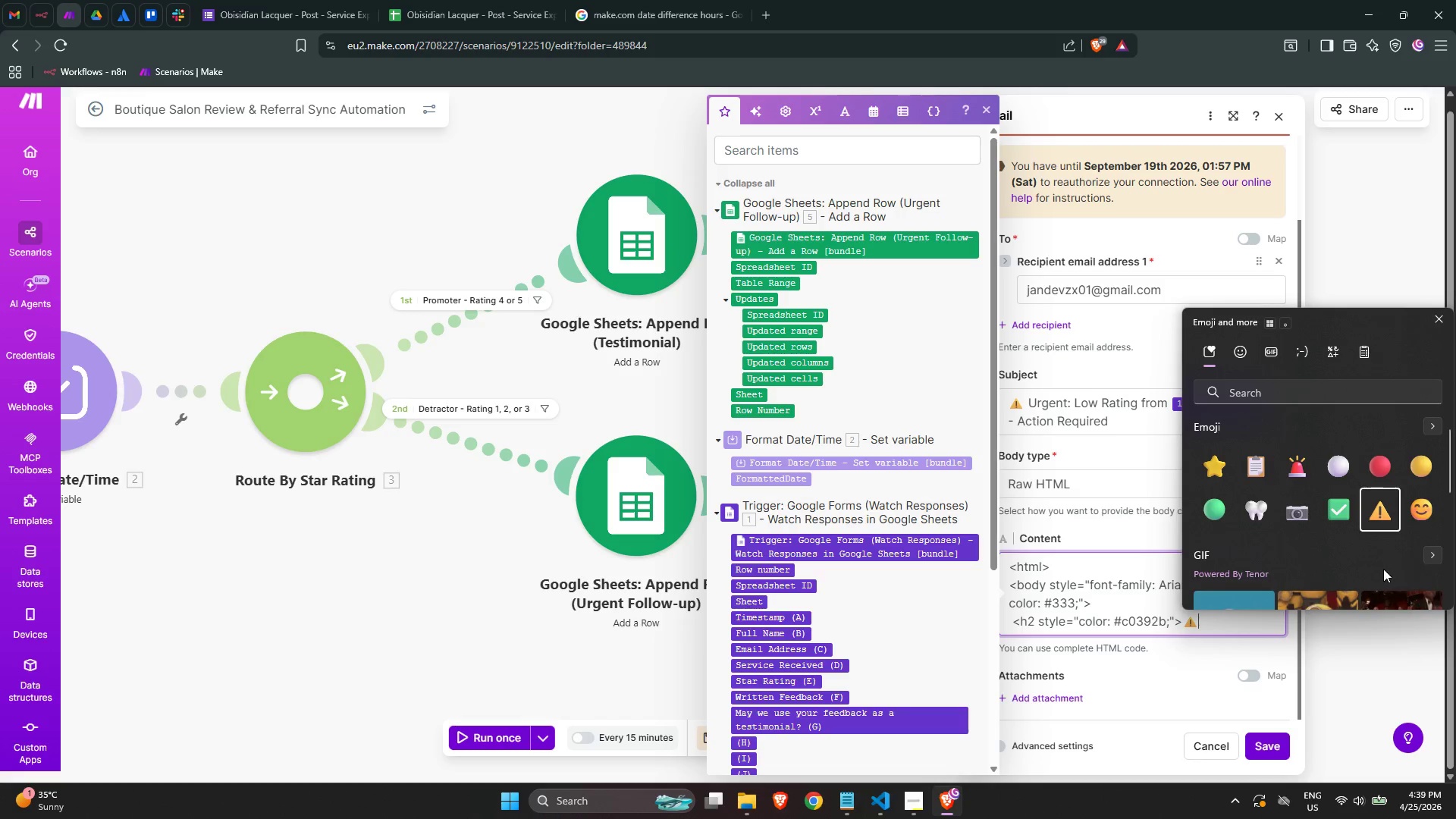 
type( Low-Rating Review )
 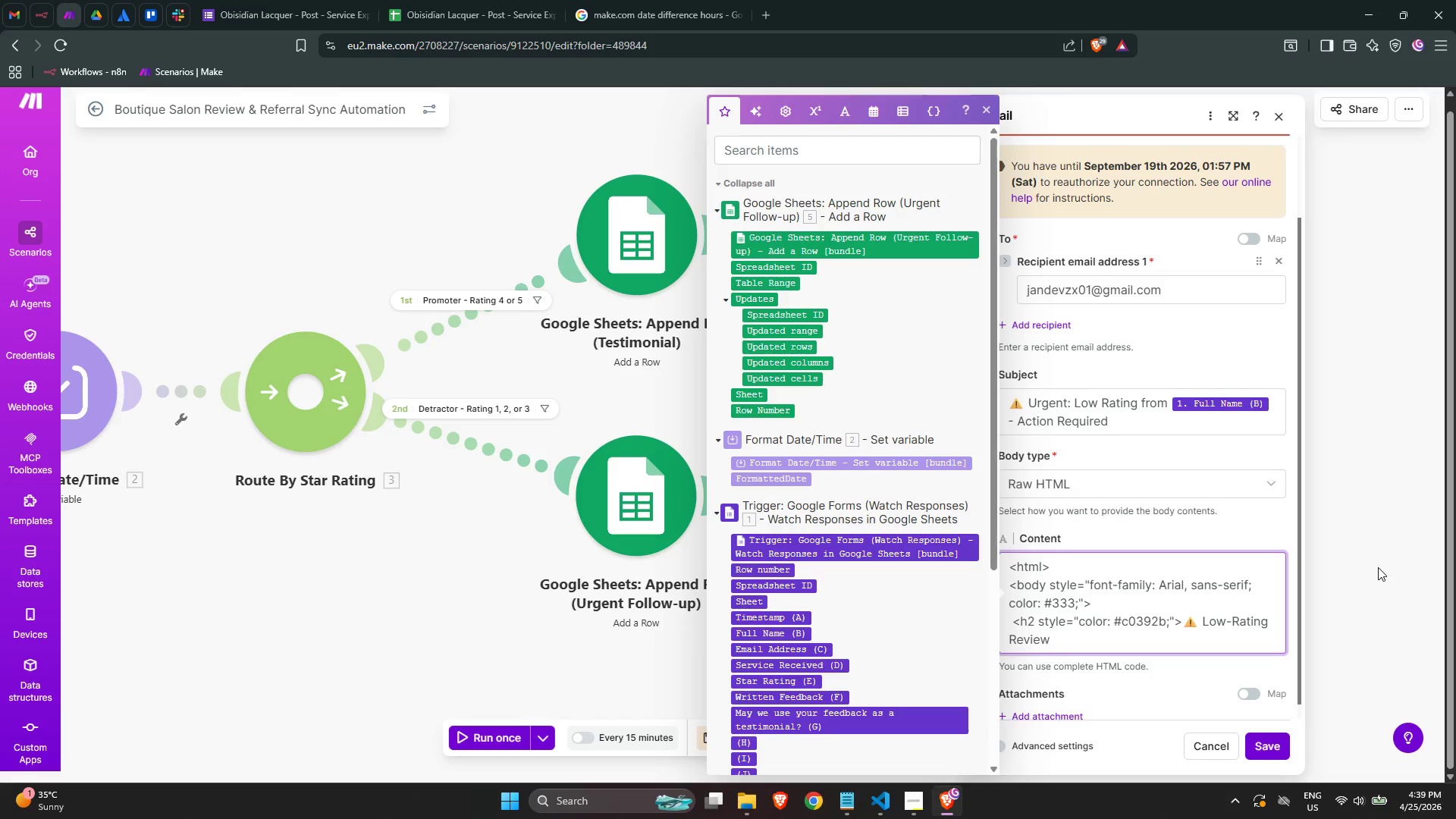 
wait(9.55)
 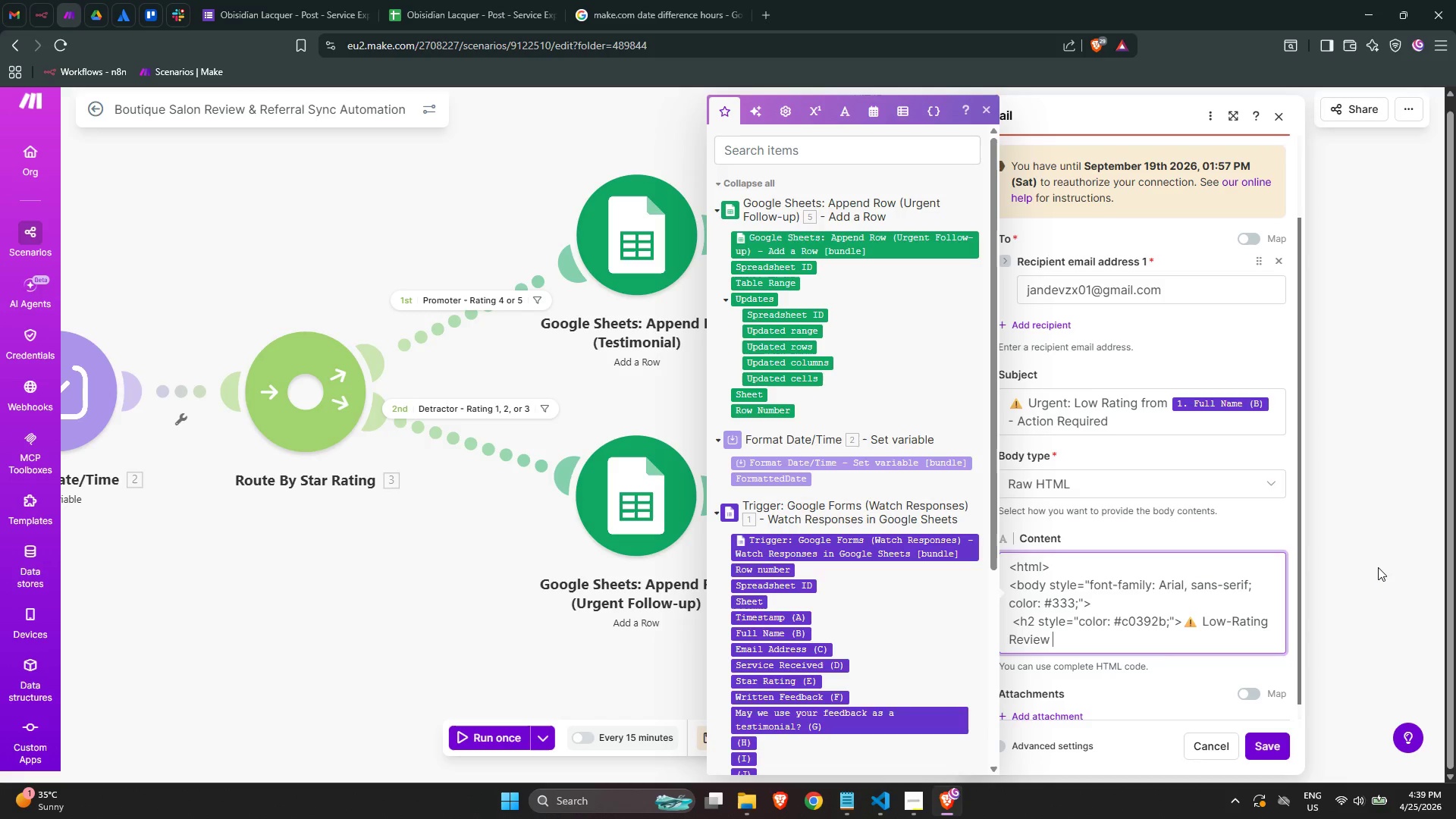 
type(Alert</)
key(Backspace)
type(h2>)
 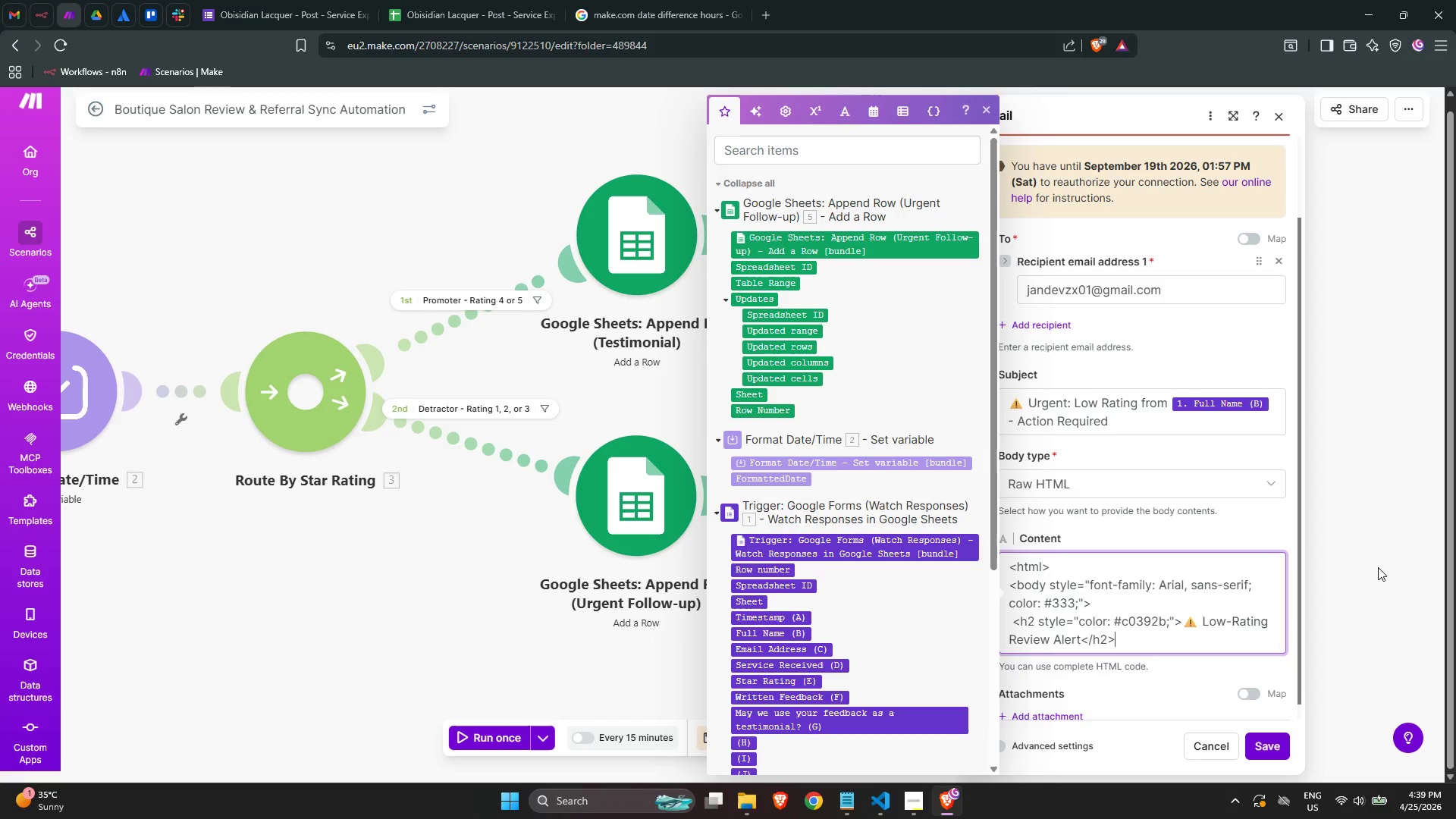 
key(Enter)
 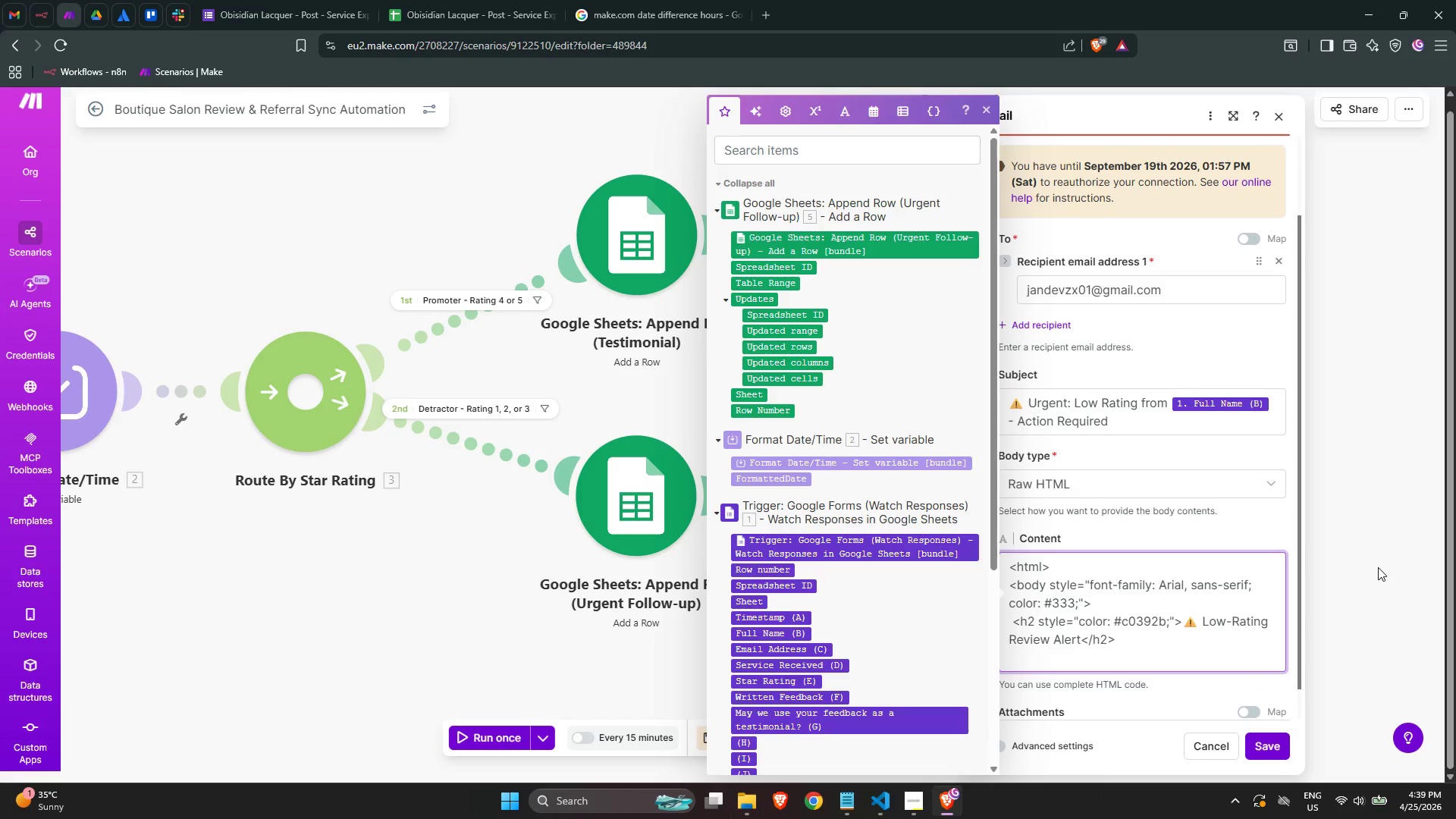 
type( <p>Ac)
key(Backspace)
type( client has su)
key(Backspace)
type(ubmitted )
 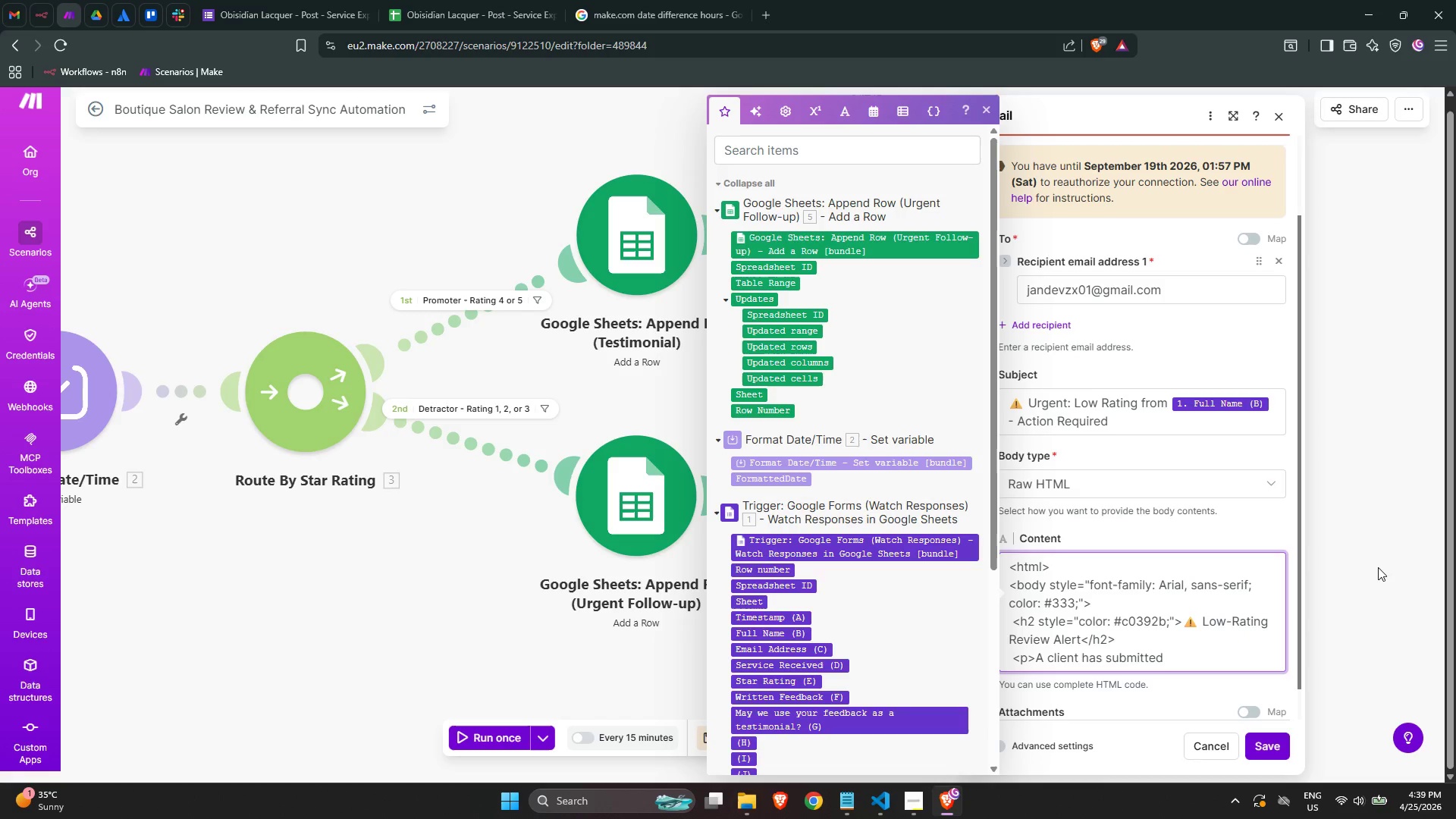 
wait(5.3)
 